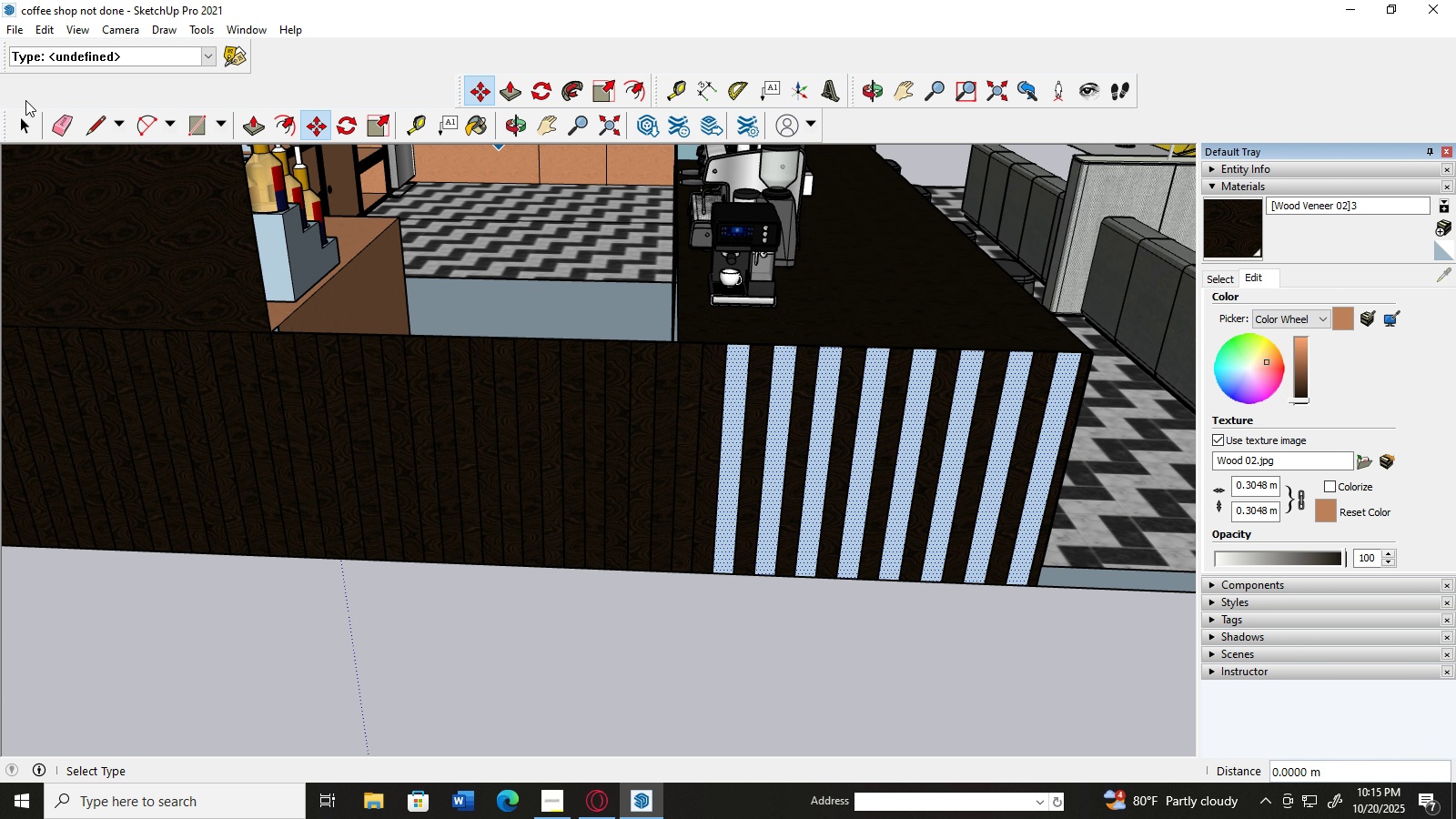 
left_click([25, 122])
 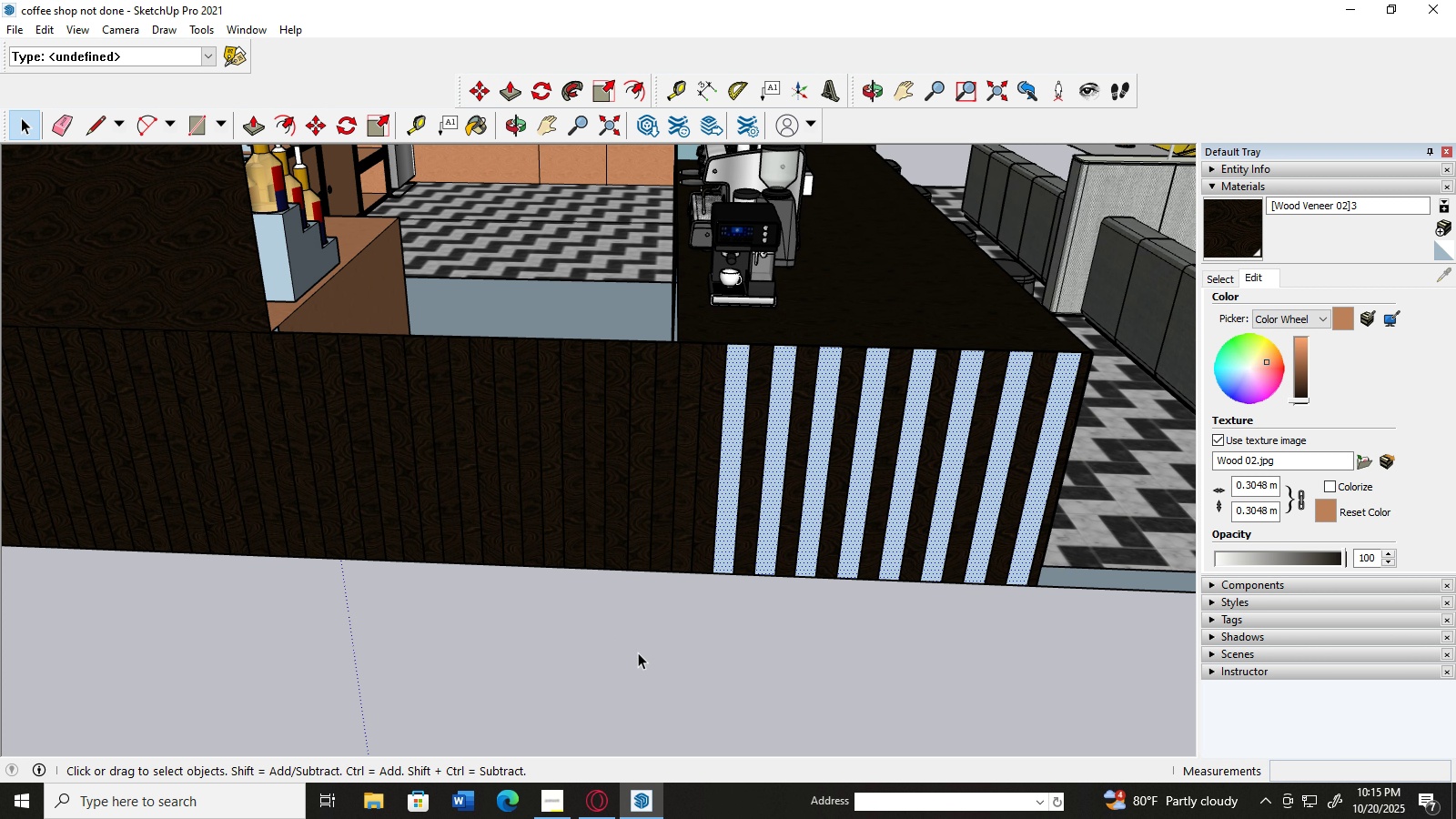 
scroll: coordinate [639, 652], scroll_direction: down, amount: 2.0
 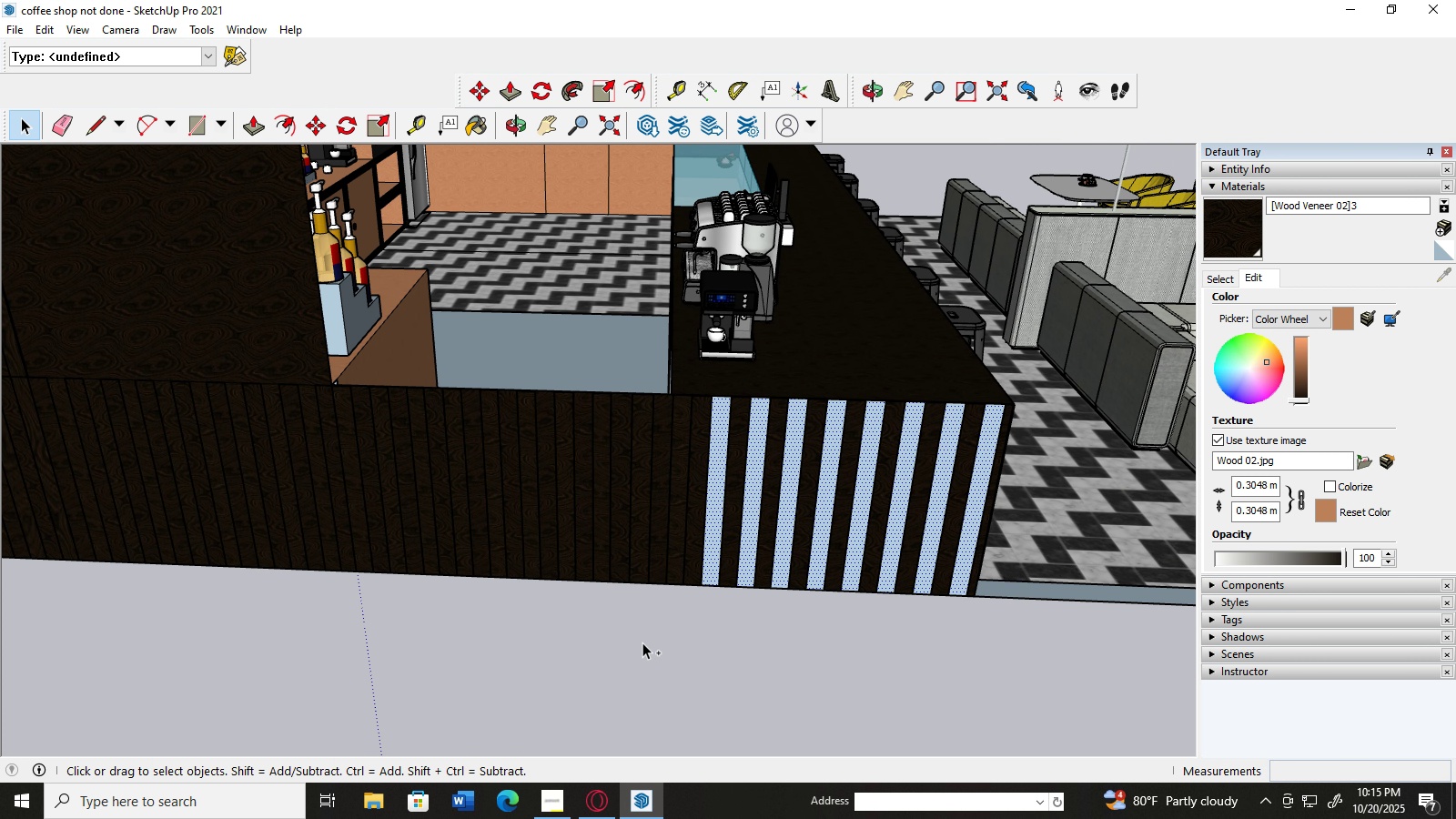 
key(Control+Z)
 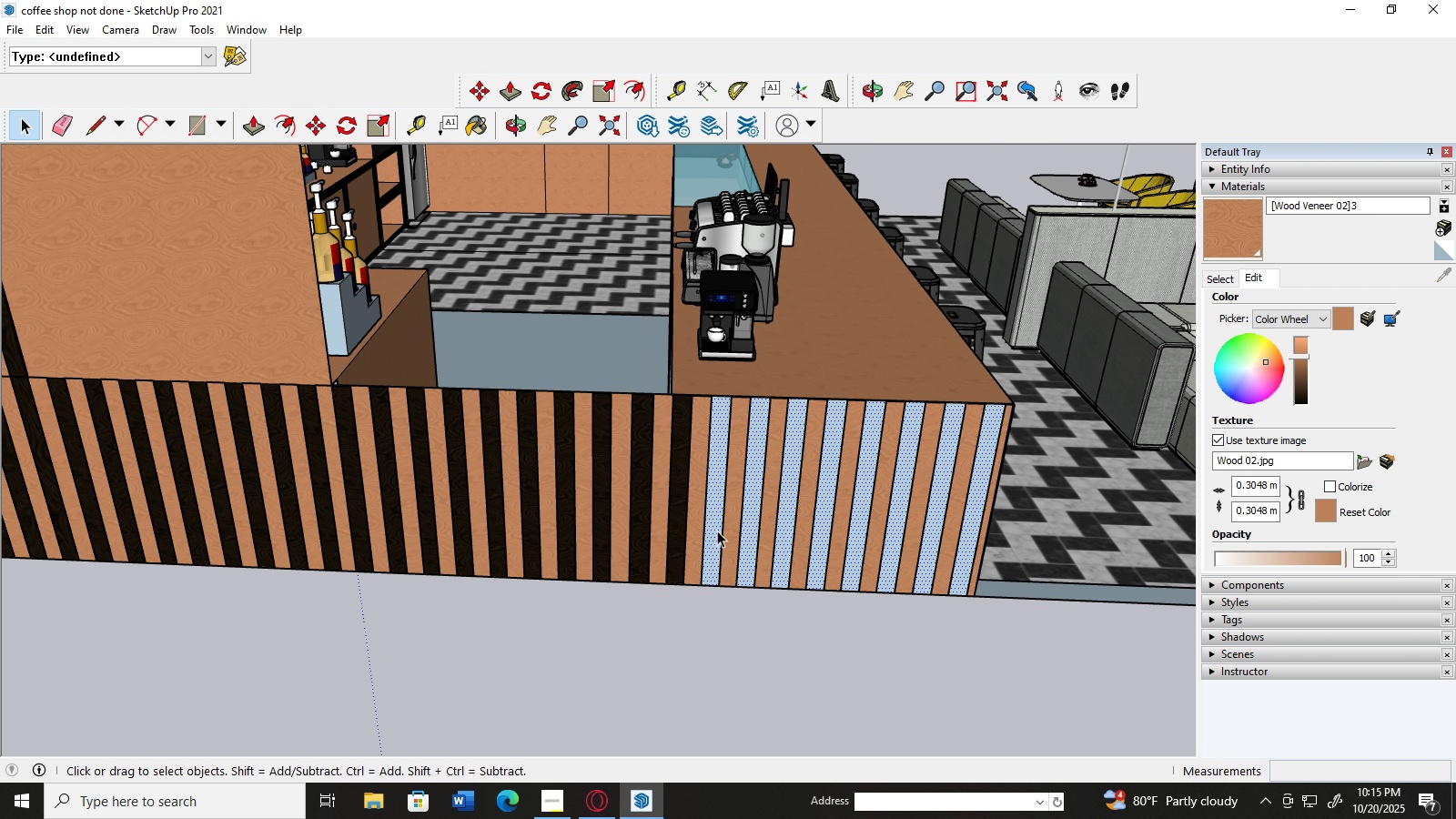 
left_click([717, 531])
 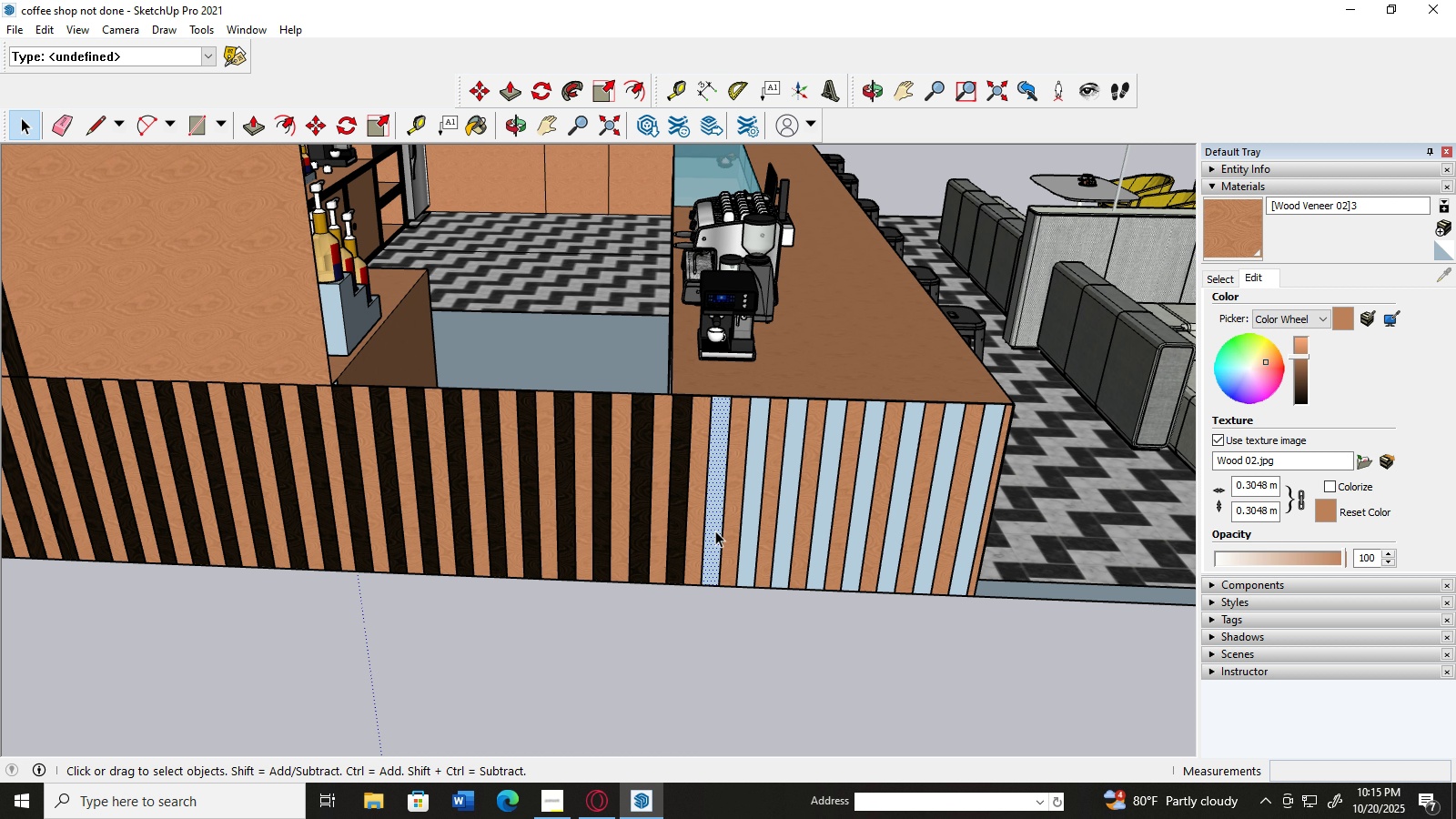 
left_click([671, 535])
 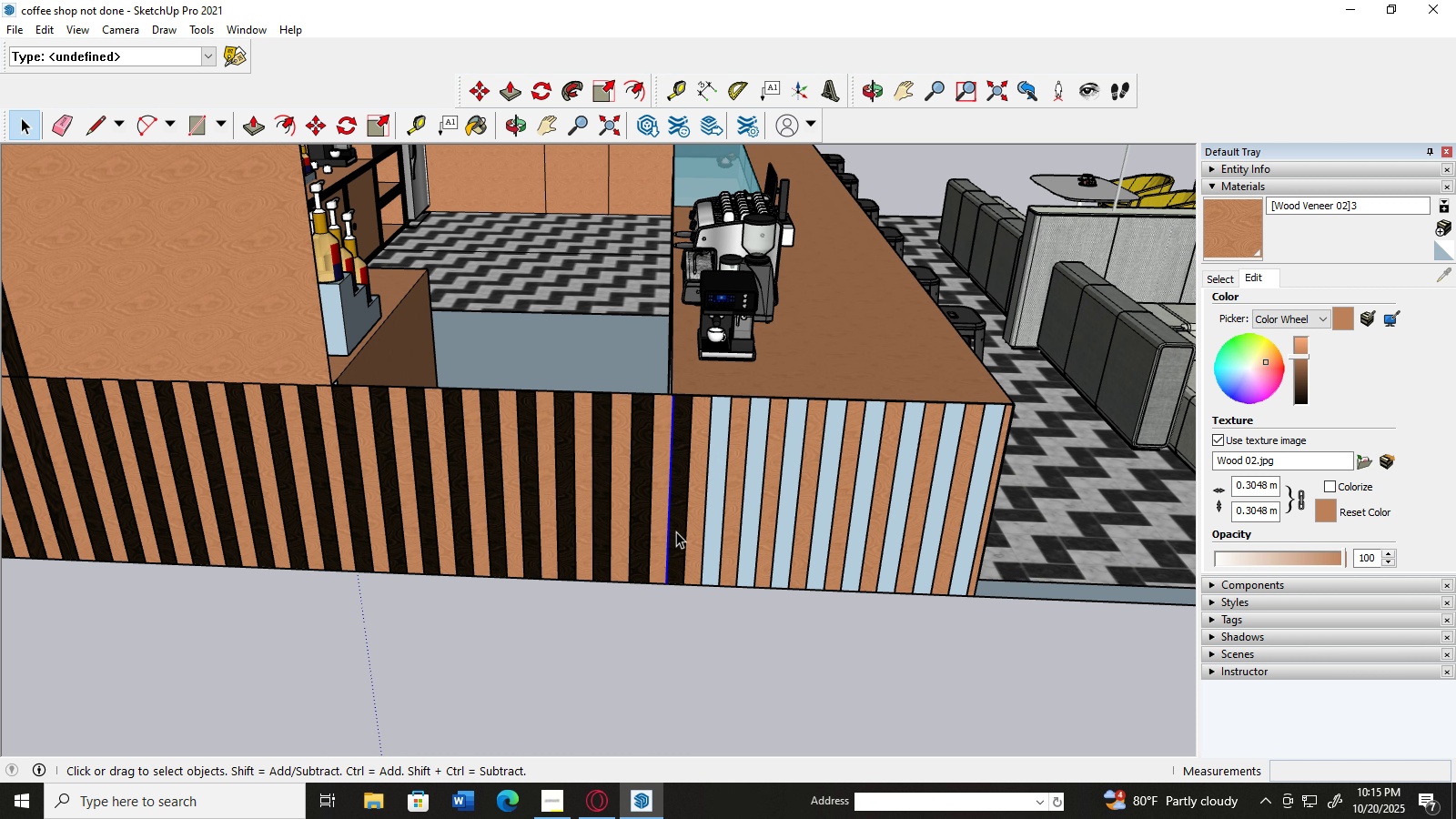 
left_click([676, 531])
 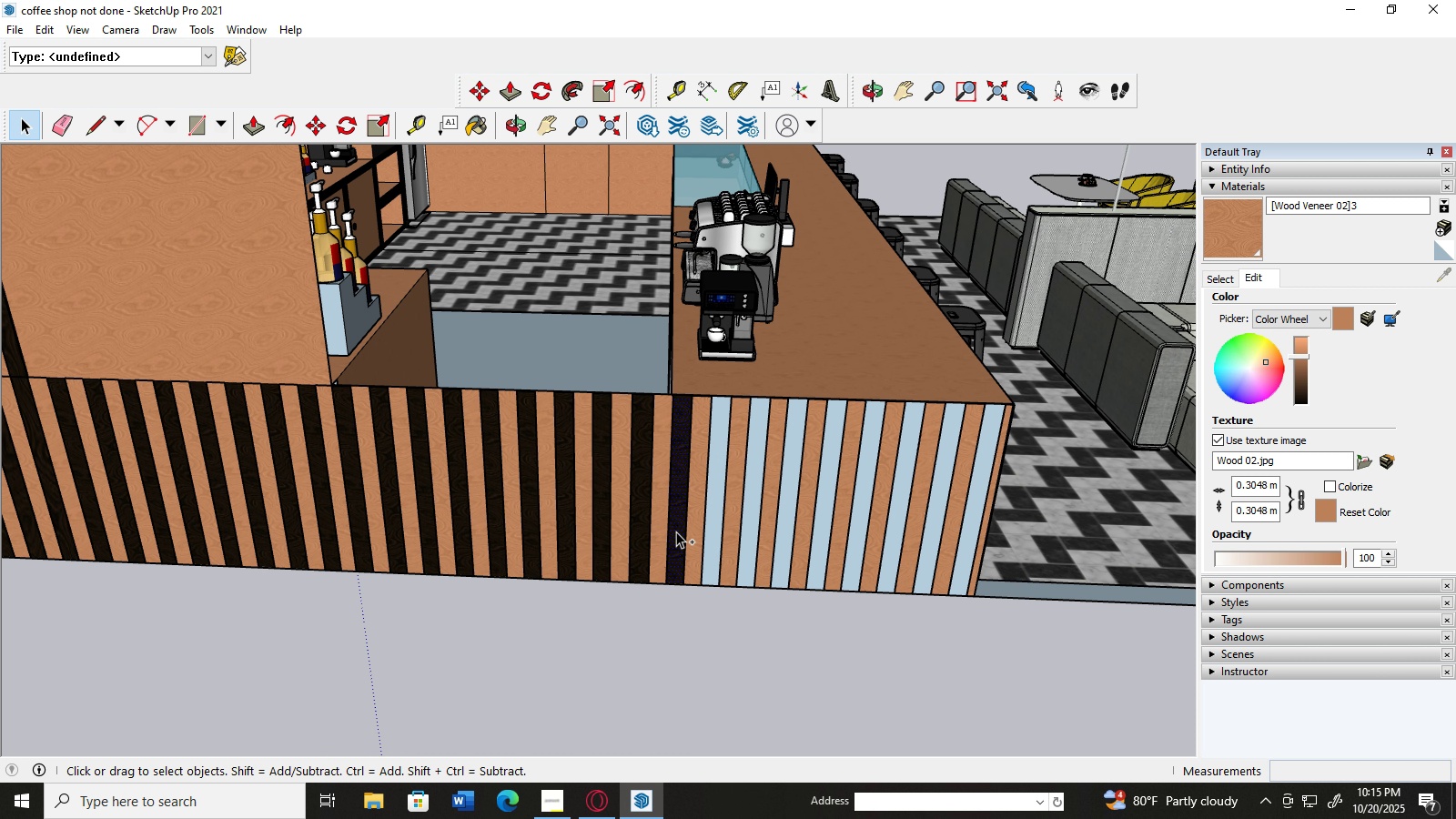 
key(Control+C)
 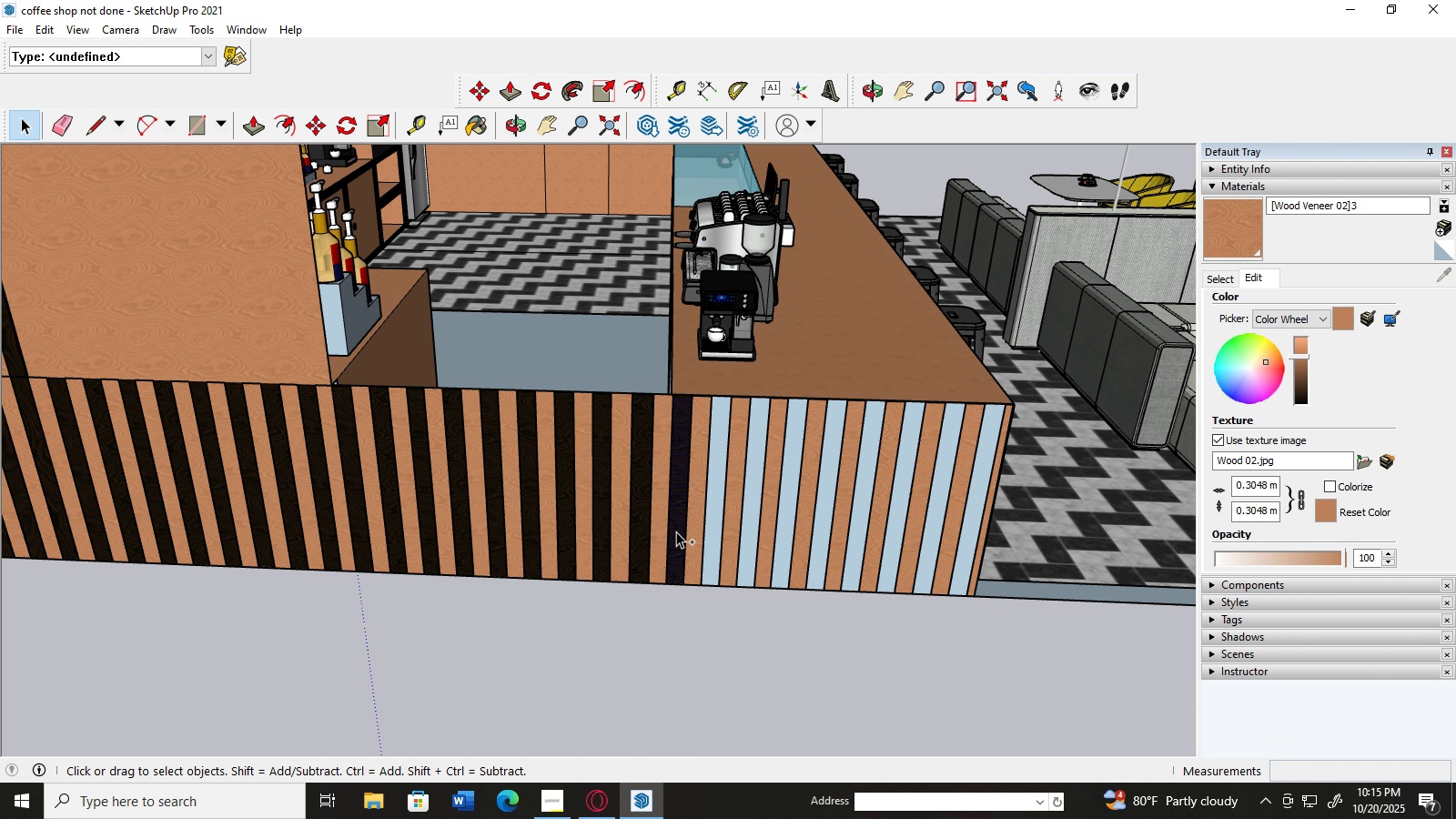 
key(Control+V)
 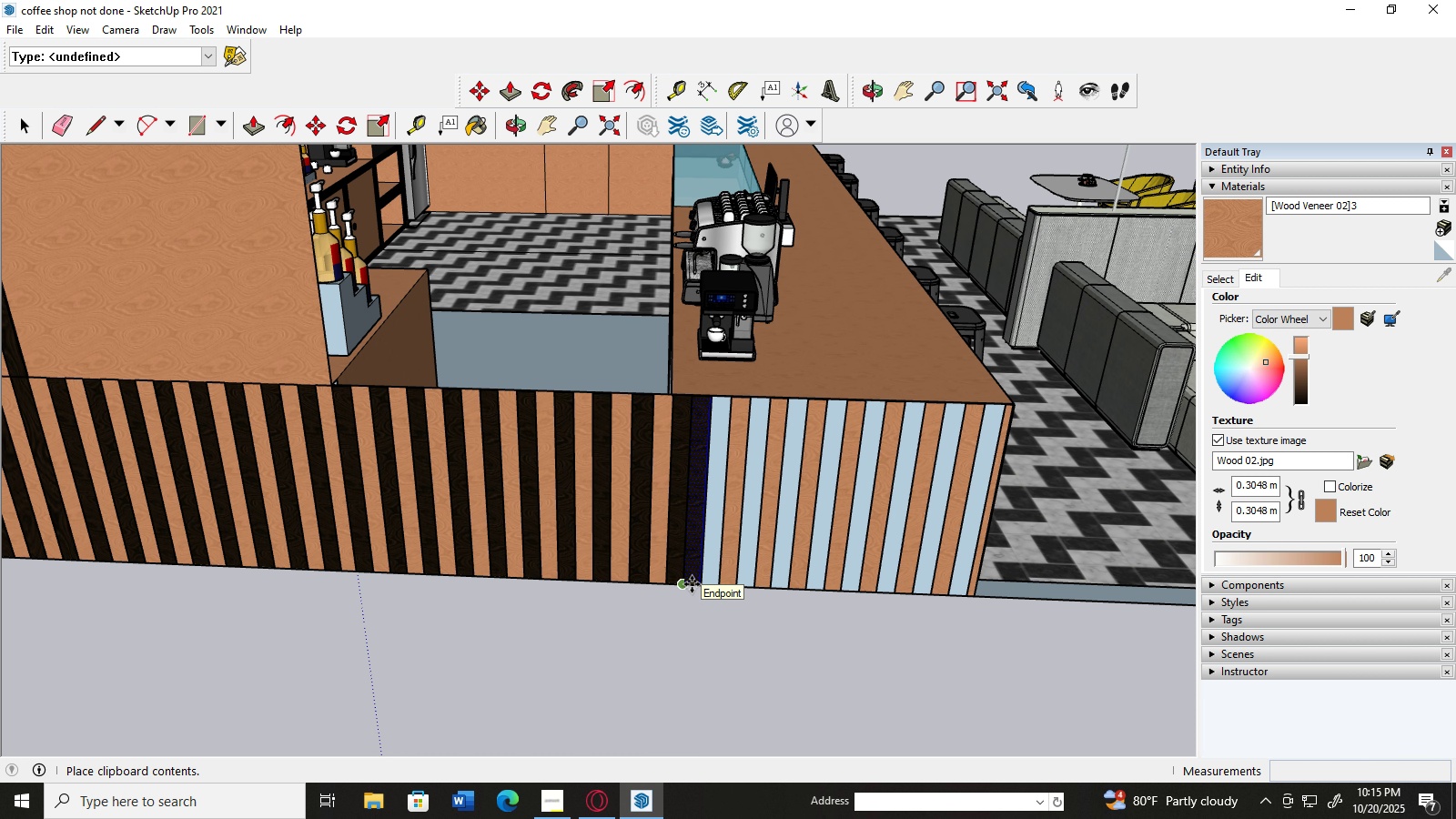 
wait(6.29)
 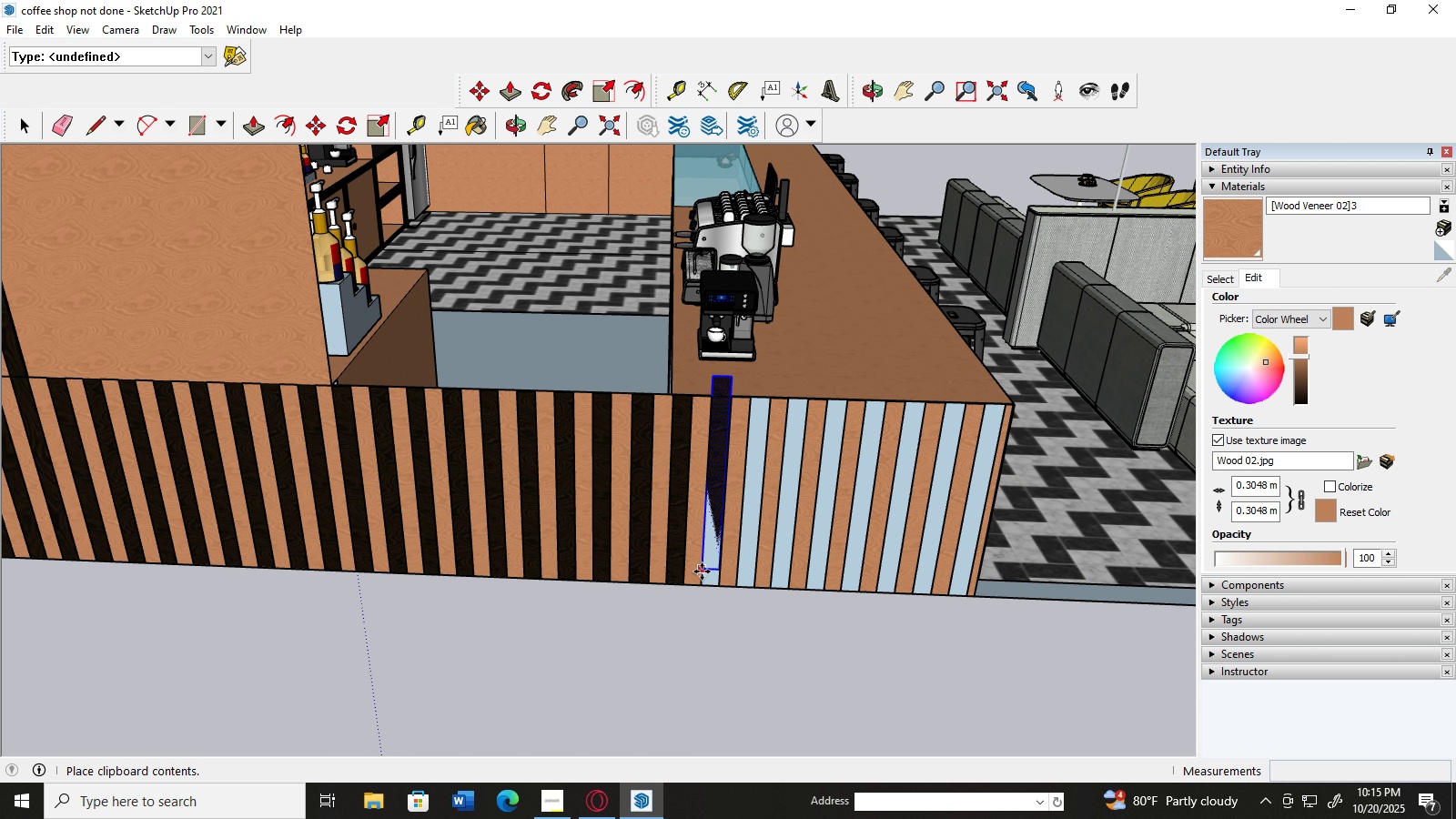 
scroll: coordinate [728, 491], scroll_direction: up, amount: 3.0
 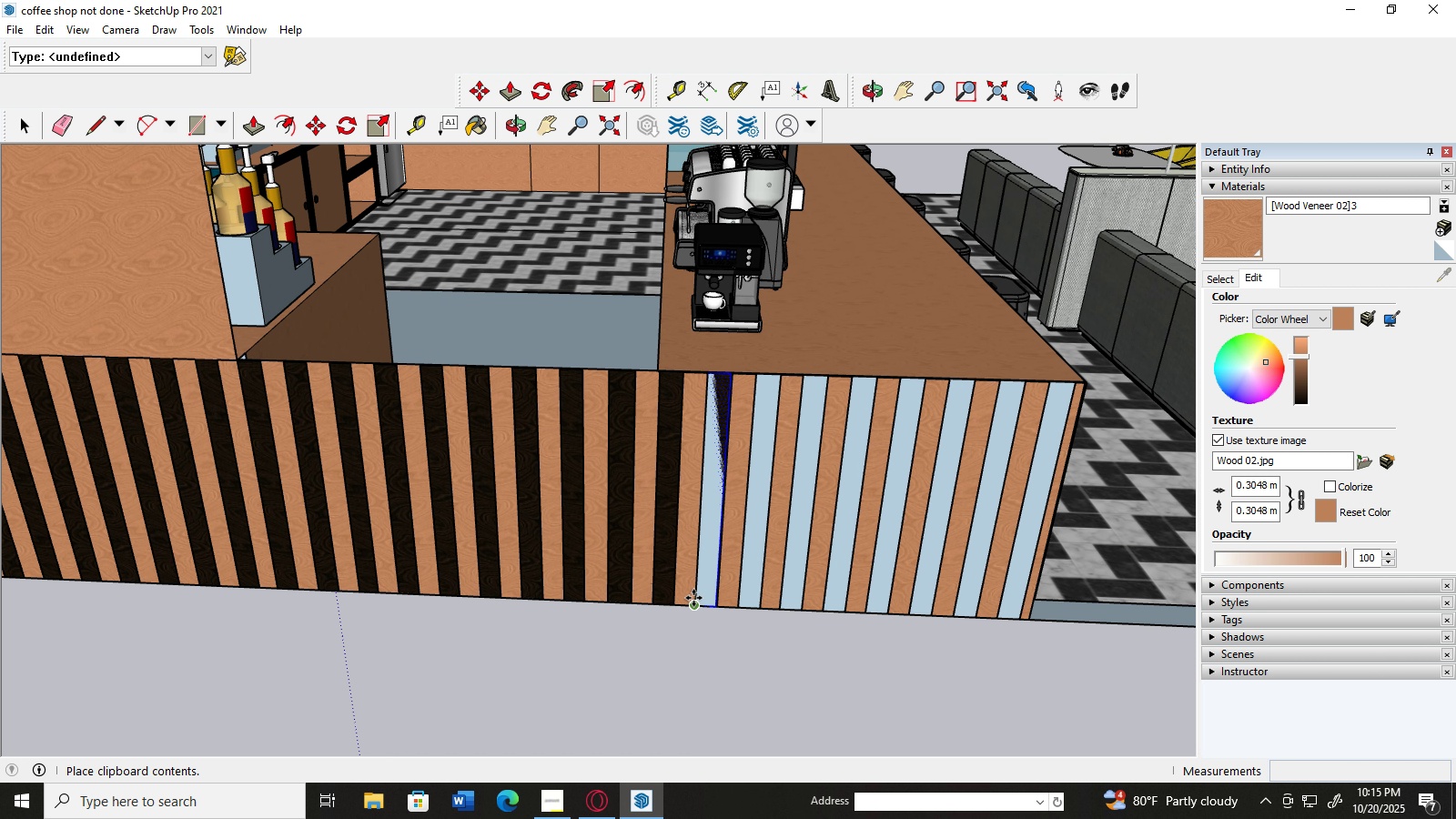 
wait(6.21)
 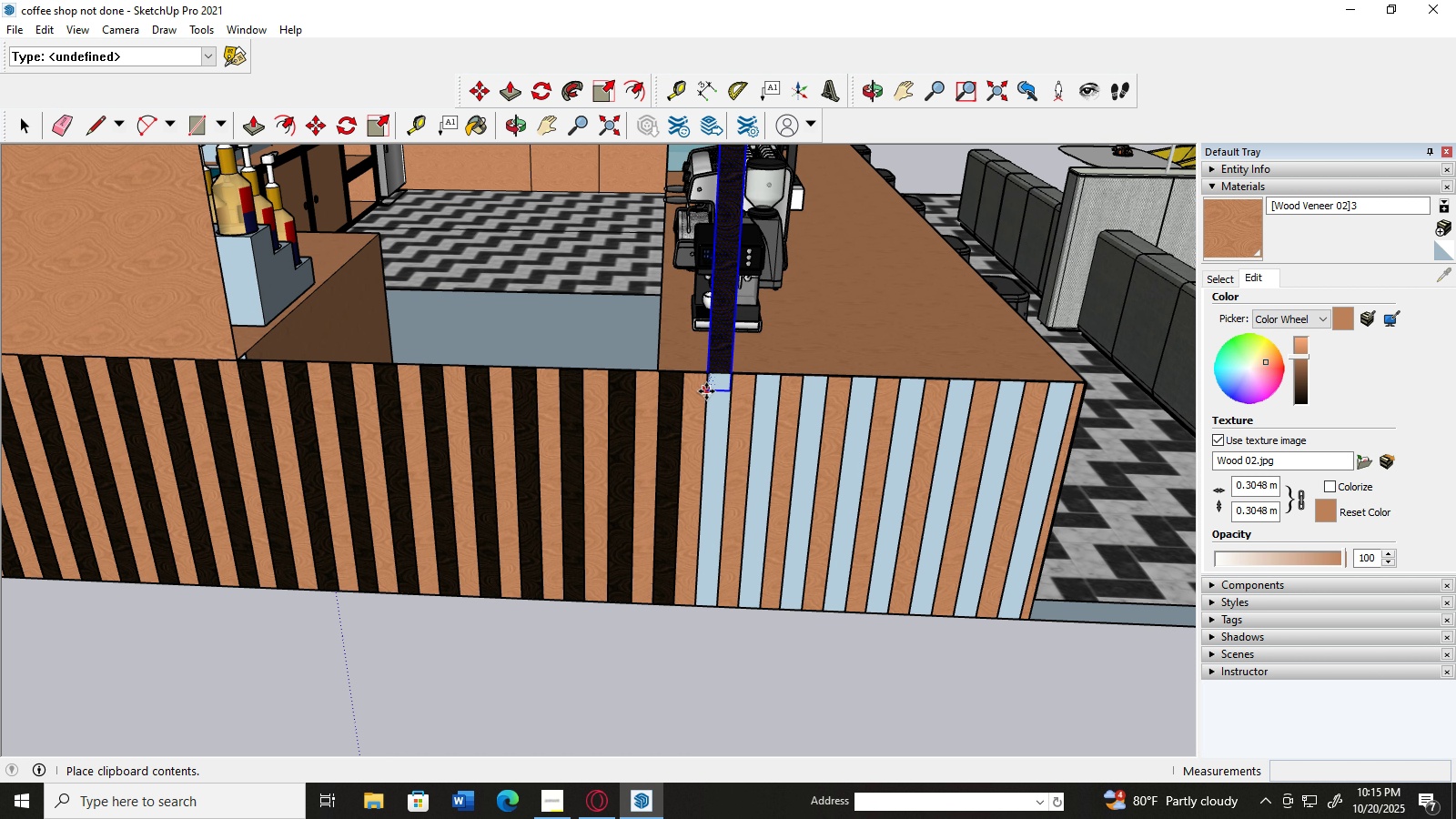 
left_click([693, 605])
 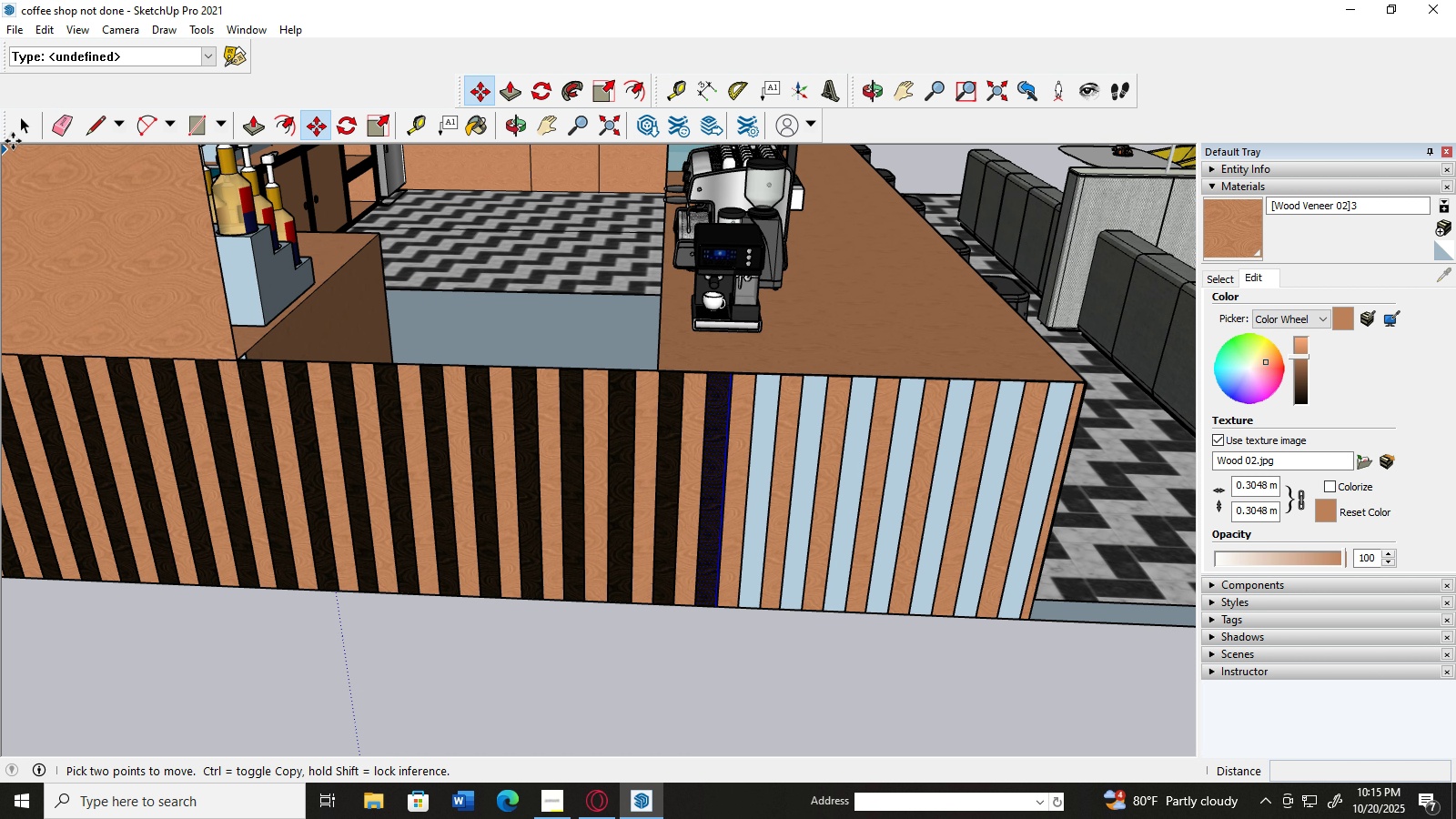 
left_click([15, 135])
 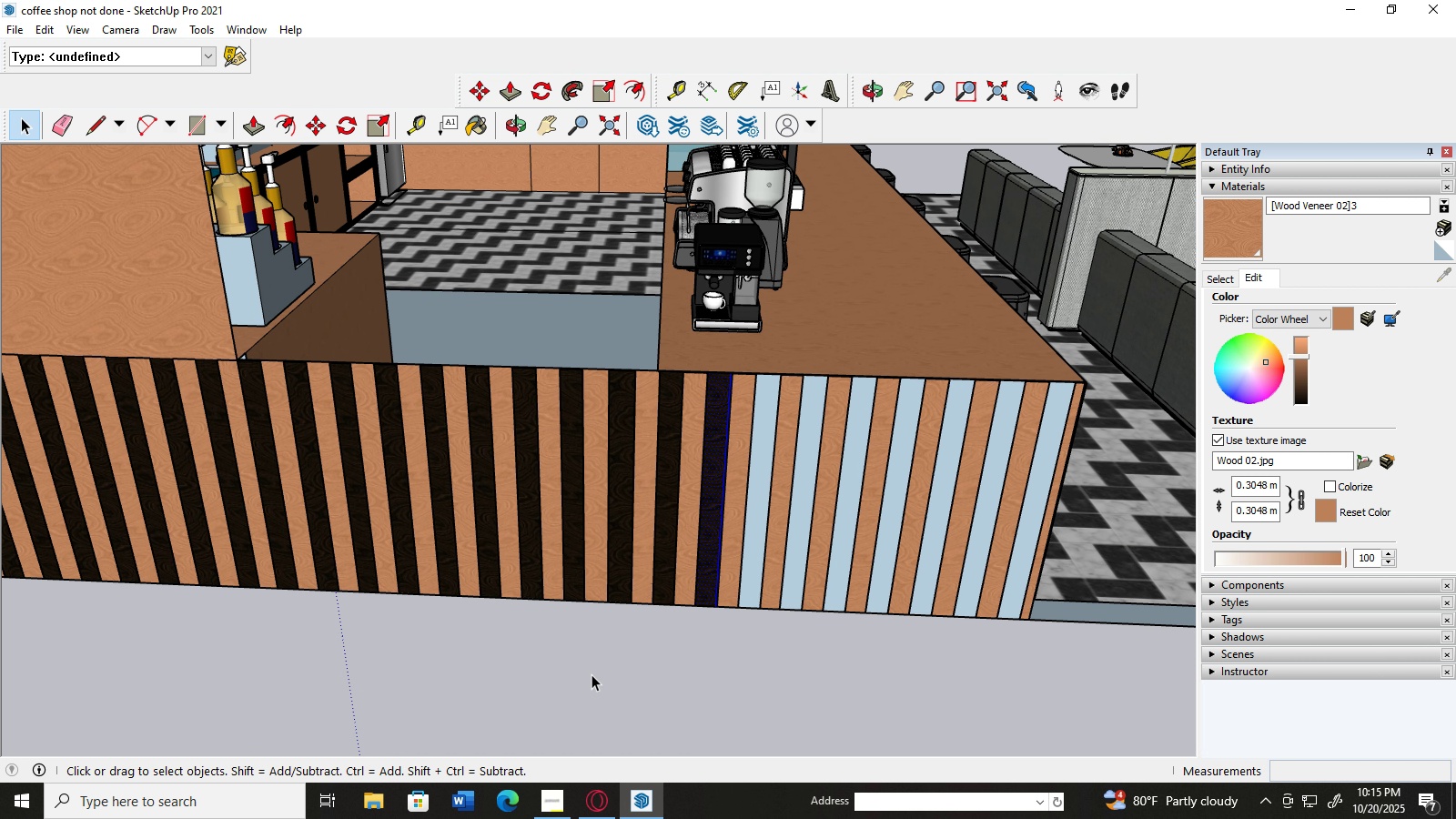 
left_click([592, 674])
 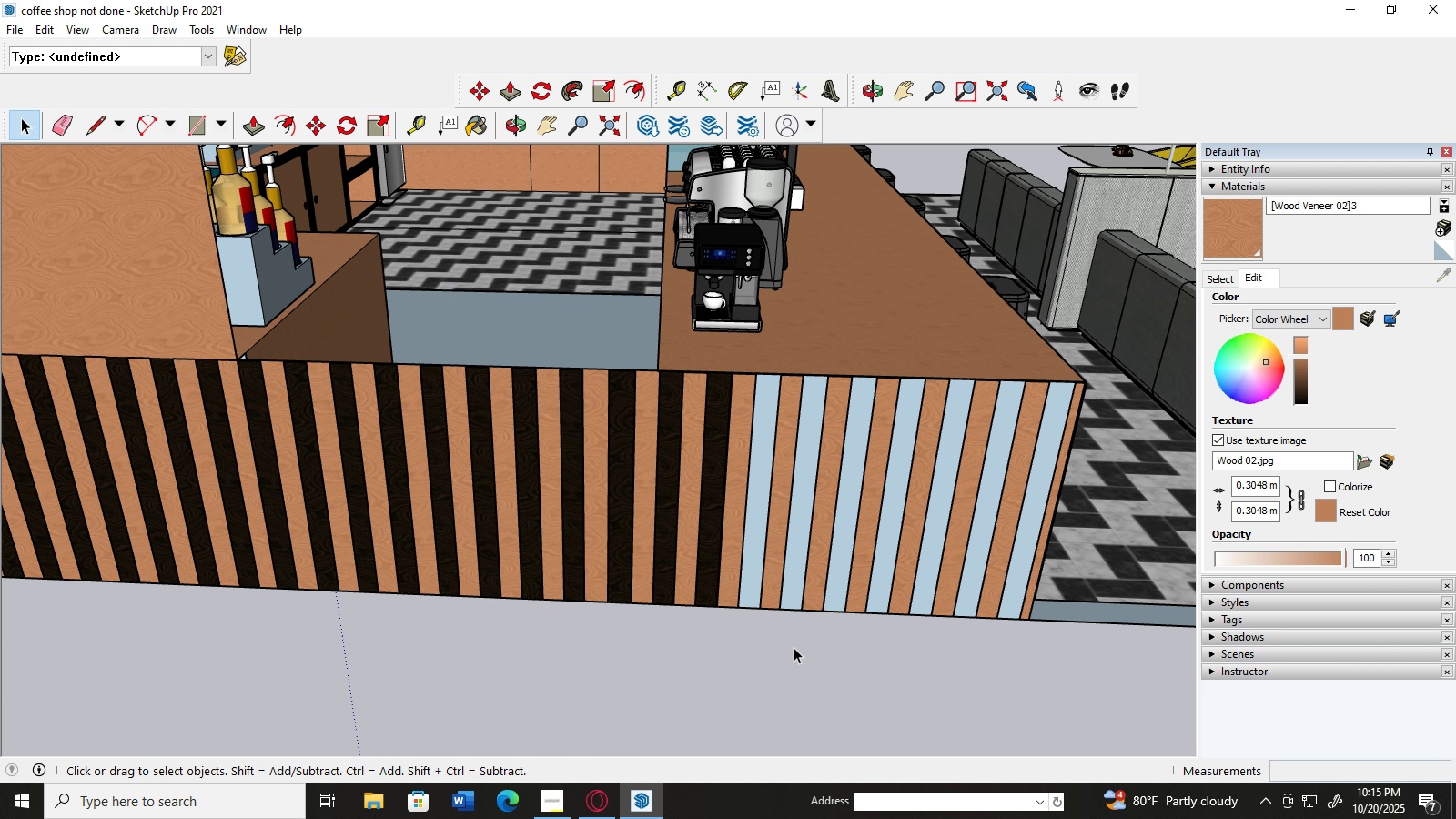 
scroll: coordinate [551, 599], scroll_direction: up, amount: 15.0
 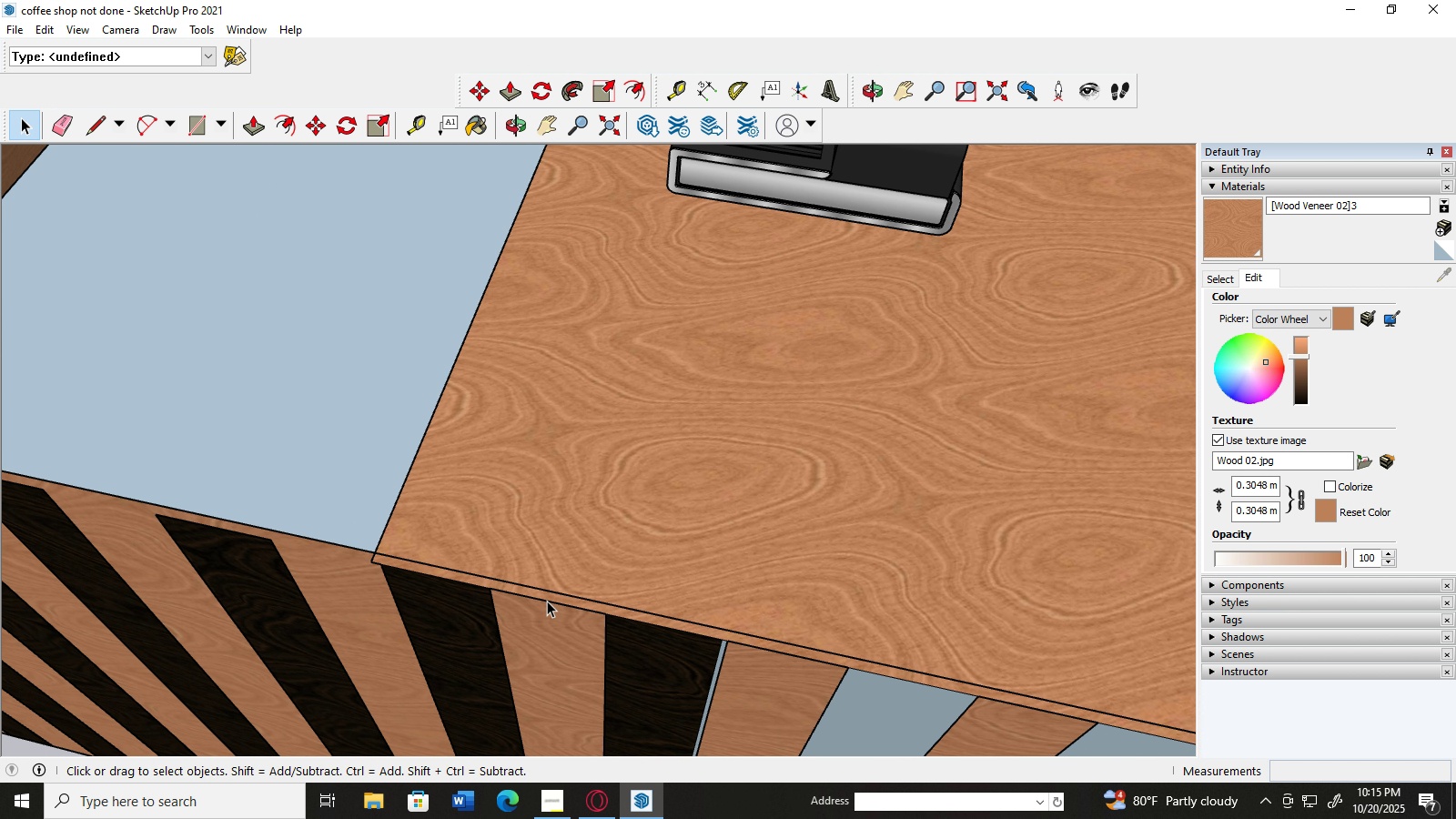 
left_click([547, 601])
 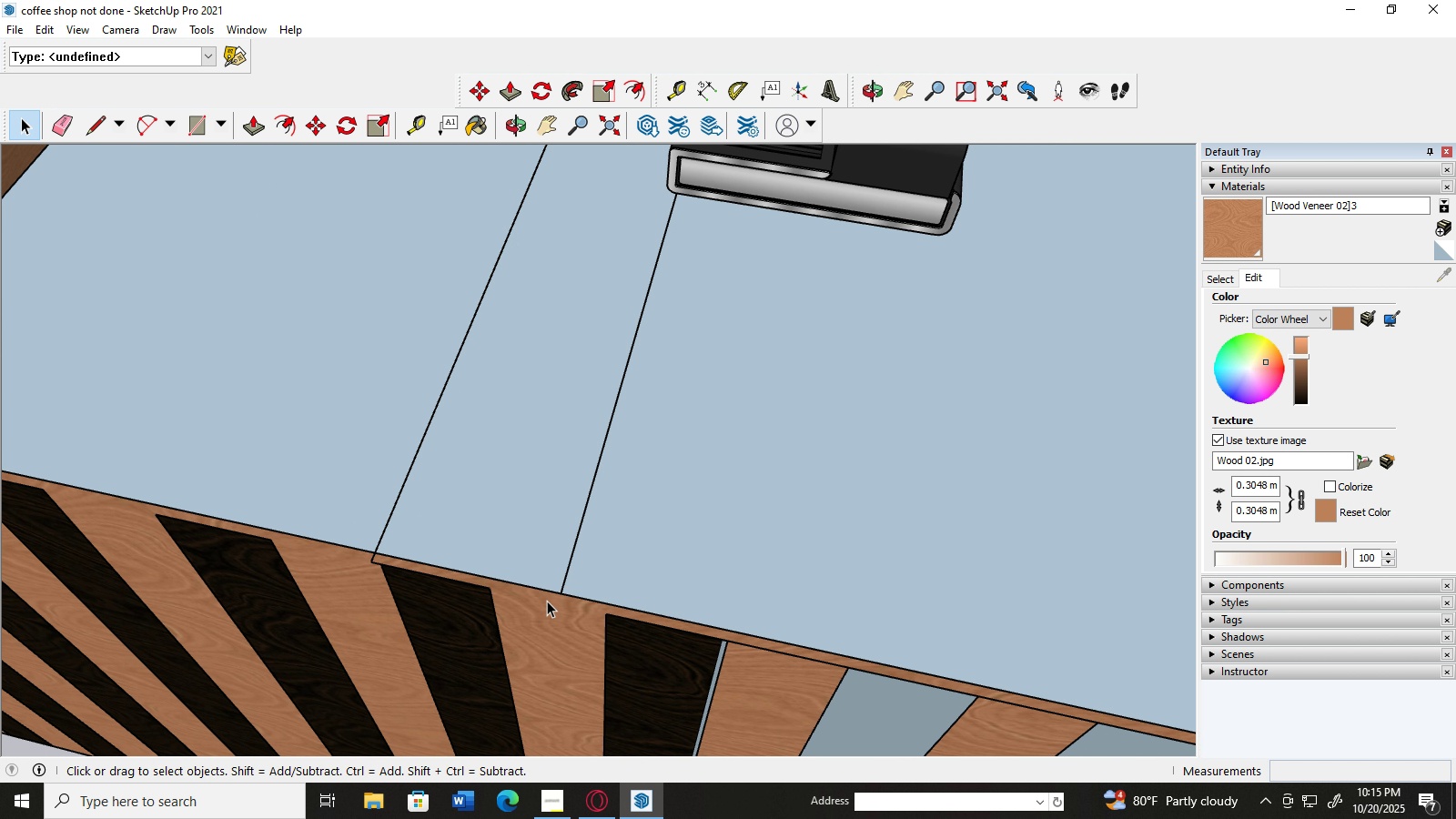 
key(Delete)
 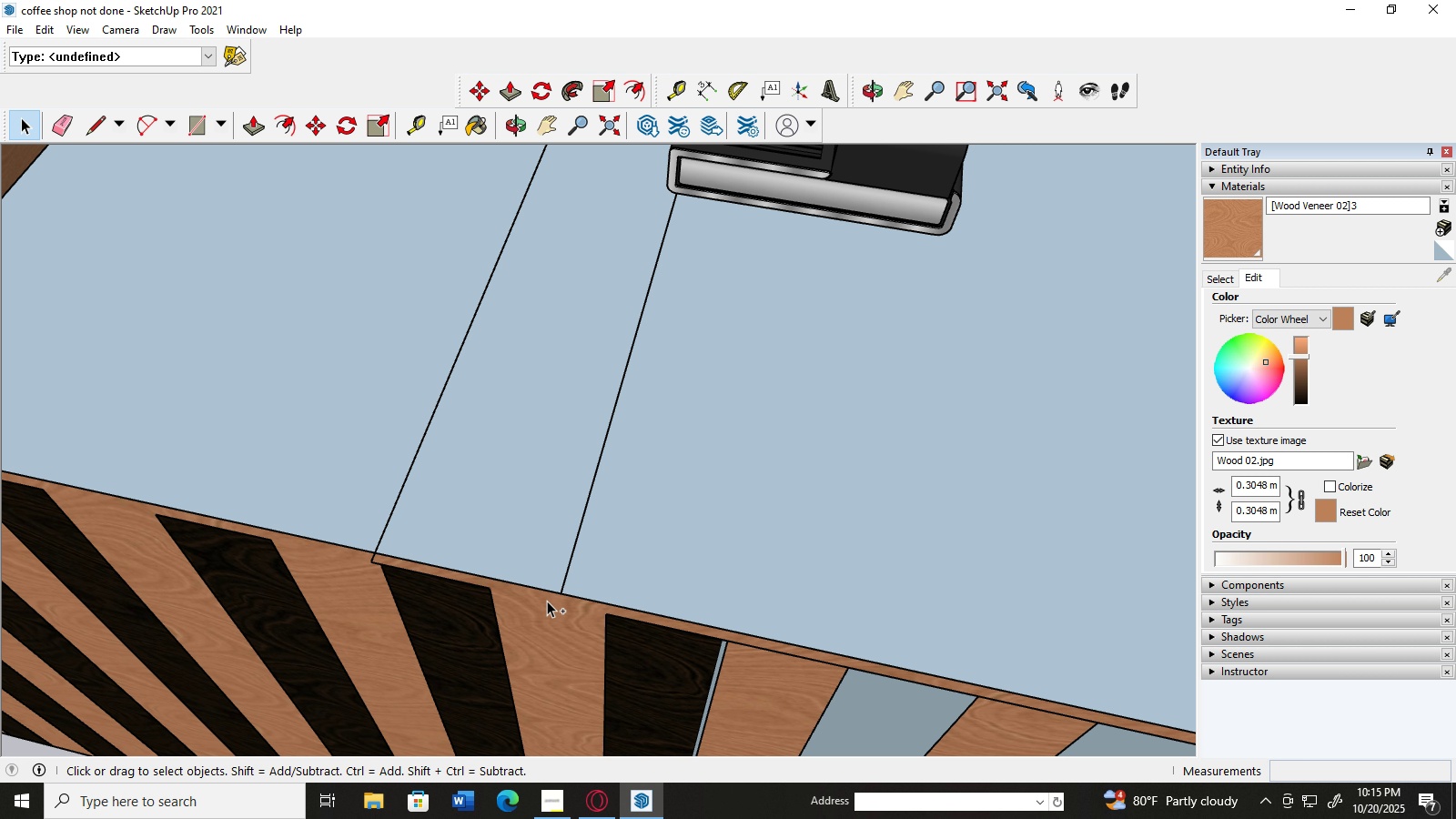 
key(Control+Z)
 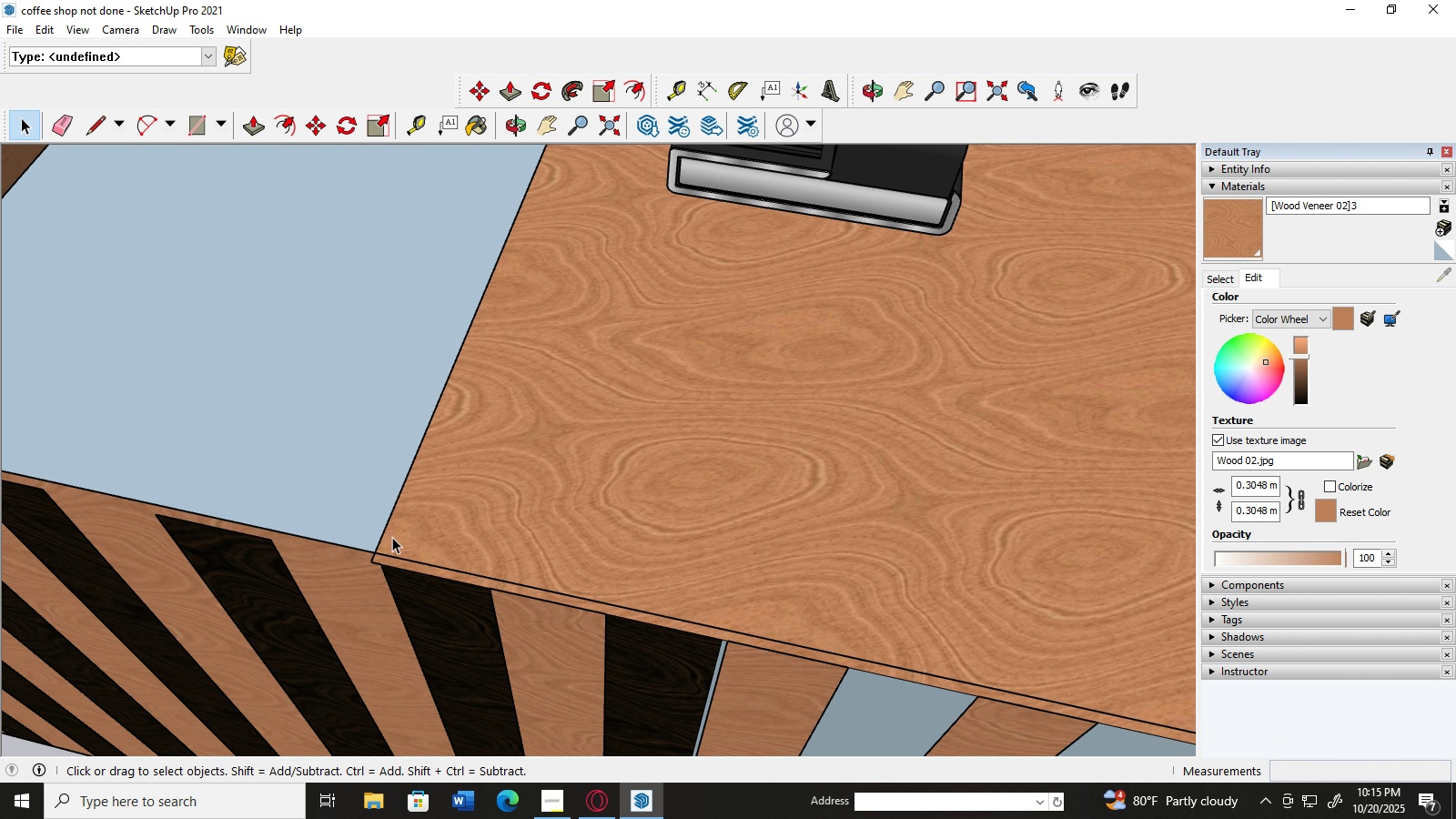 
scroll: coordinate [682, 753], scroll_direction: up, amount: 3.0
 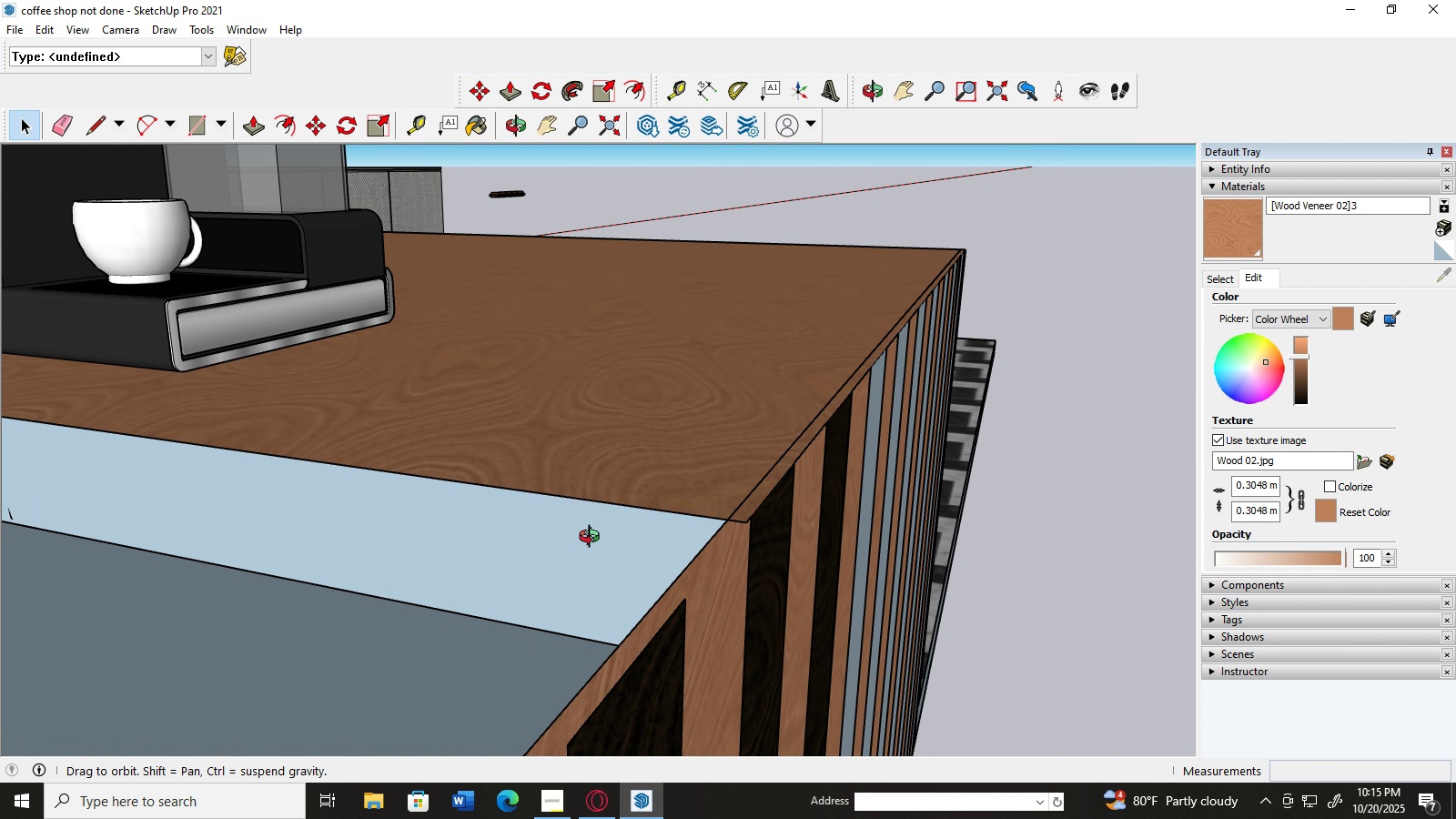 
hold_key(key=AltLeft, duration=0.7)
scroll: coordinate [601, 531], scroll_direction: down, amount: 10.0
 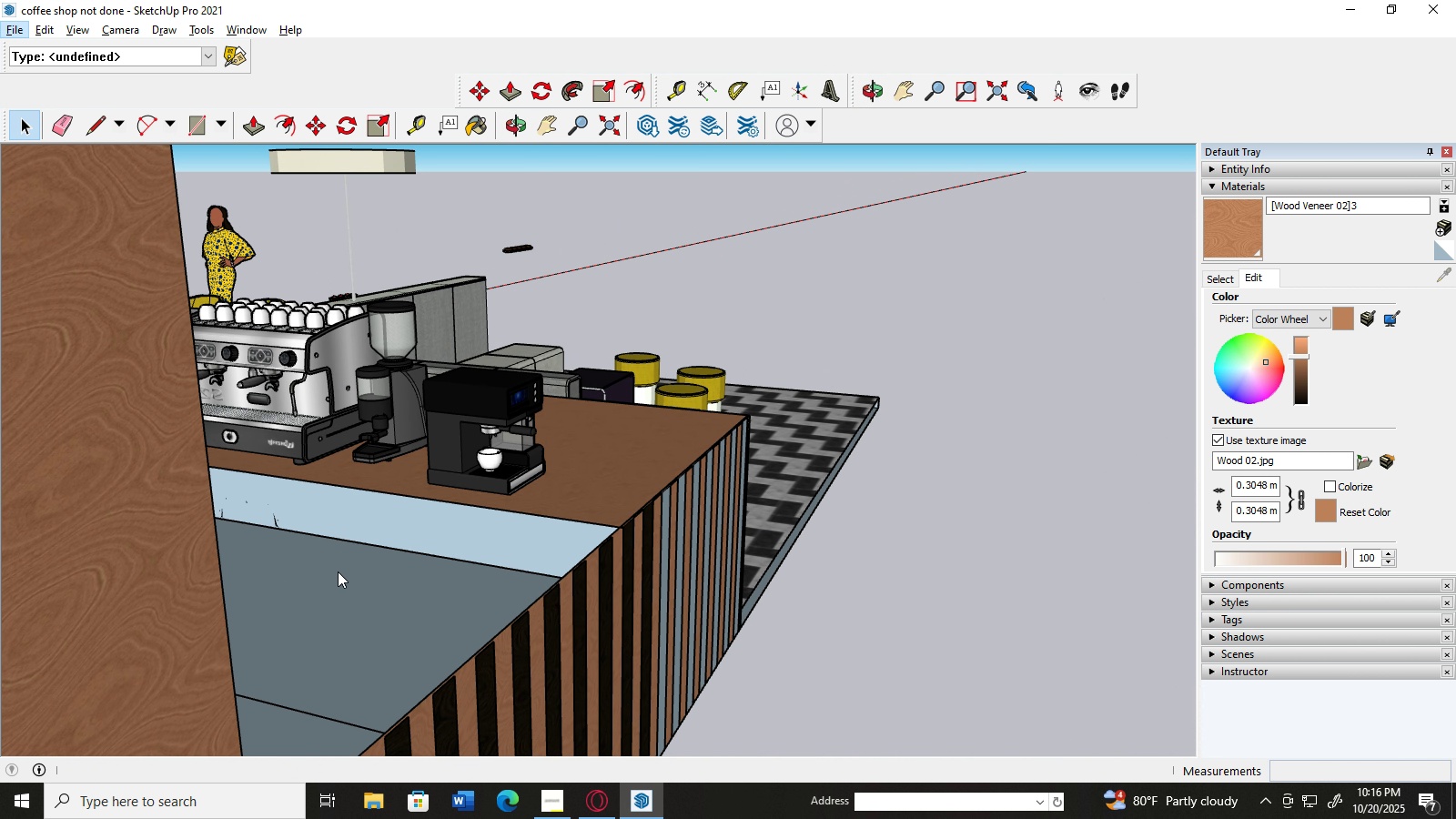 
hold_key(key=AltLeft, duration=0.49)
scroll: coordinate [338, 571], scroll_direction: up, amount: 3.0
 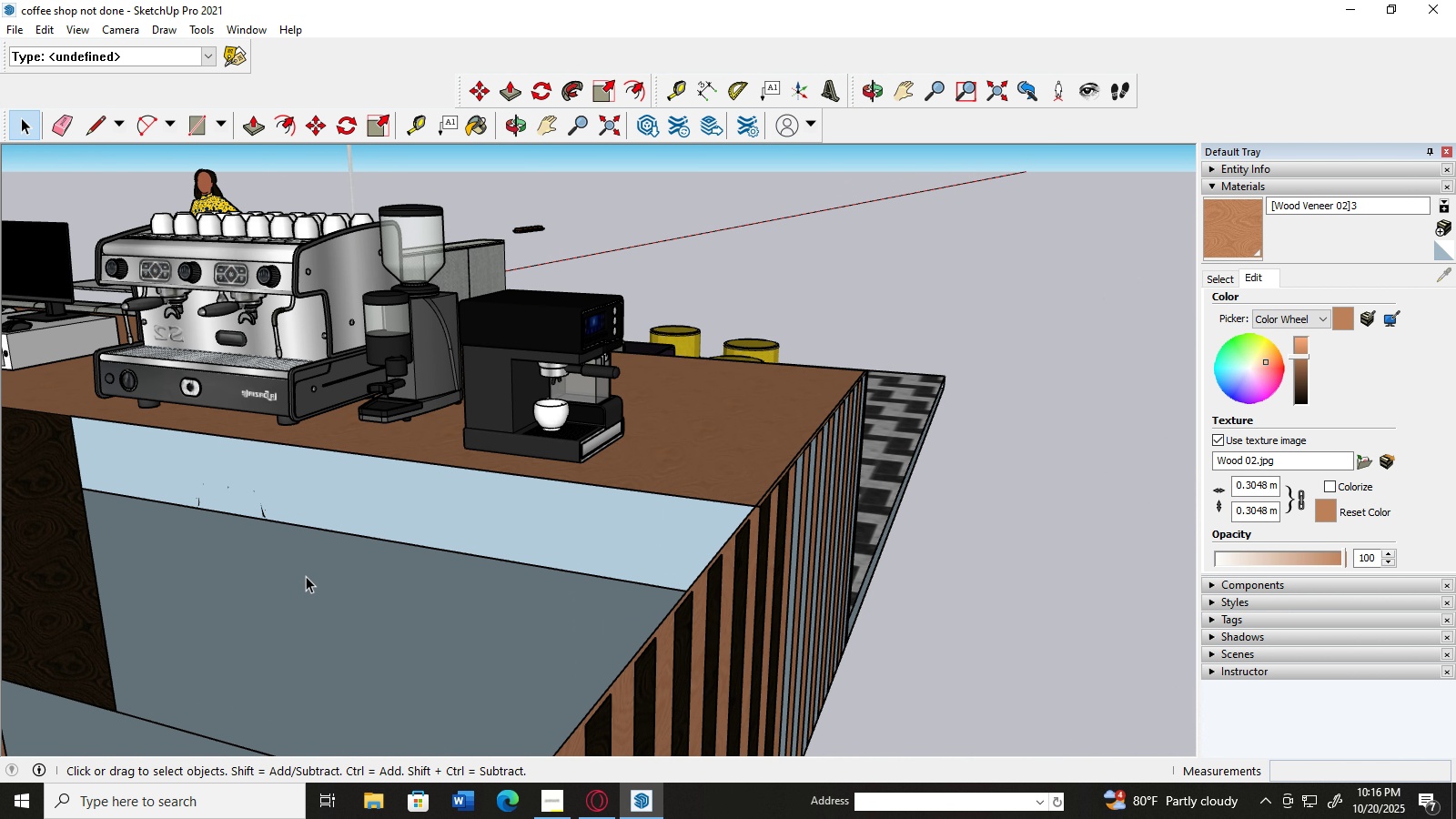 
key(H)
 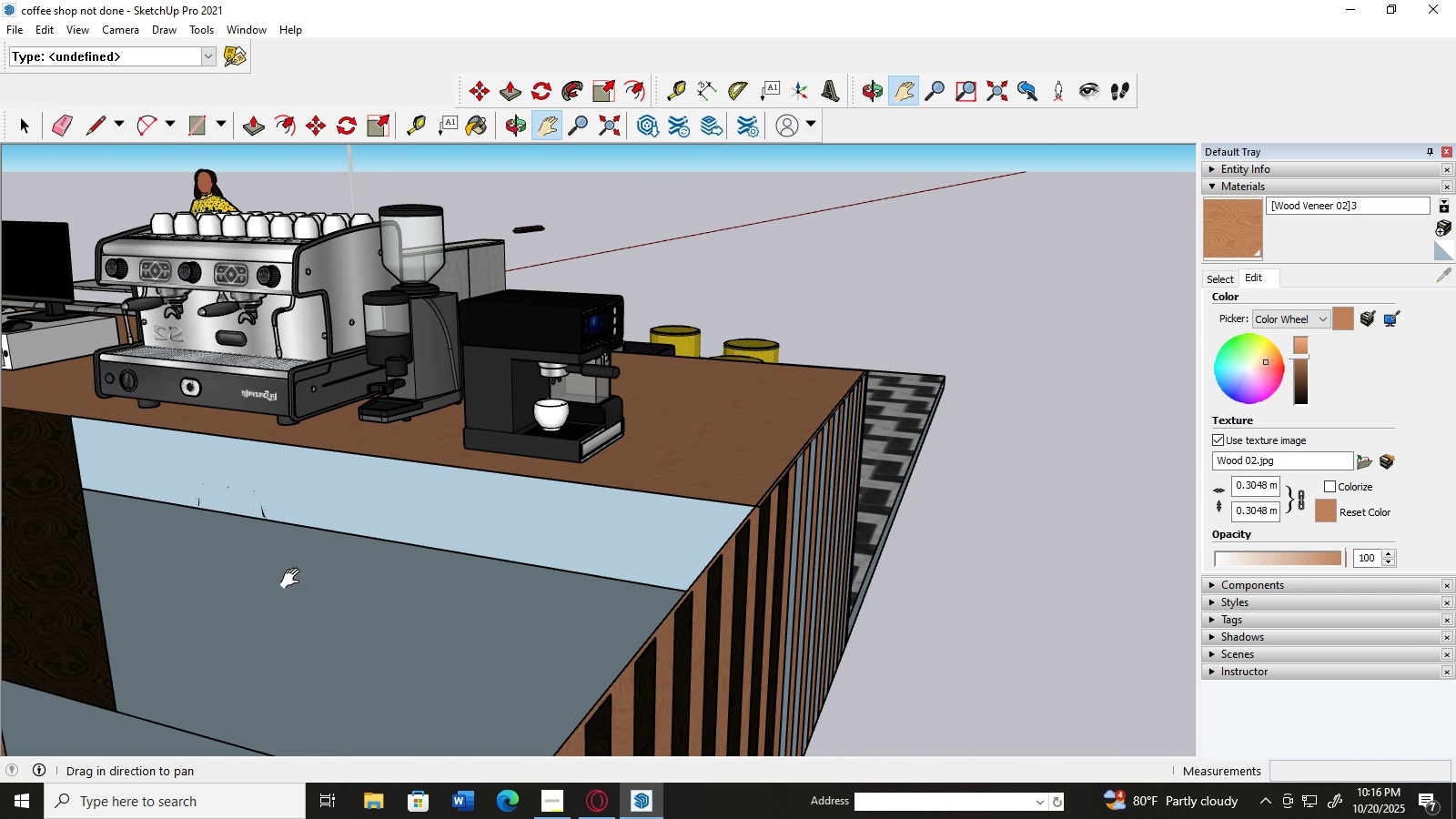 
left_click_drag(start_coordinate=[294, 578], to_coordinate=[481, 645])
 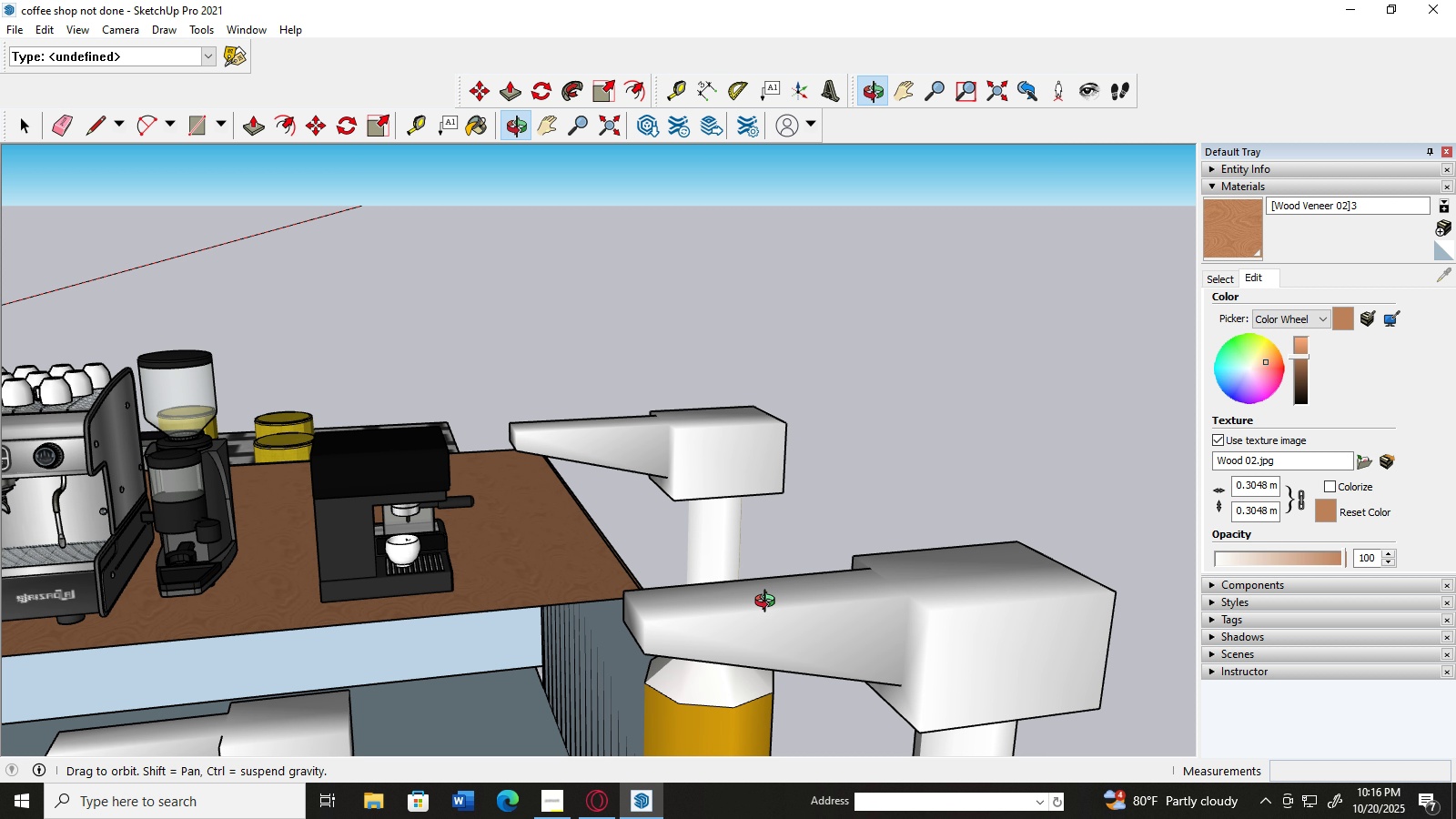 
scroll: coordinate [774, 586], scroll_direction: down, amount: 13.0
 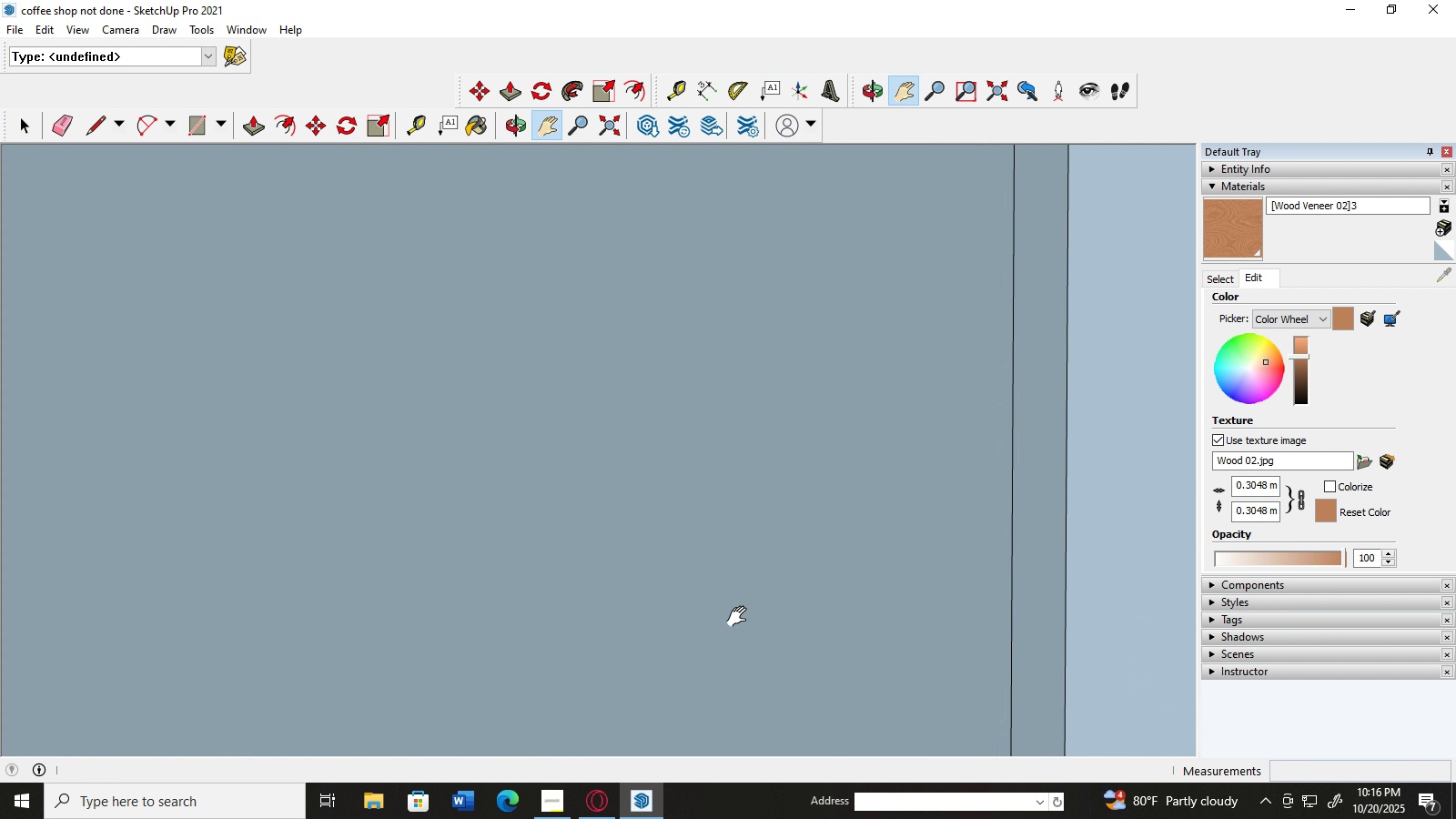 
scroll: coordinate [742, 622], scroll_direction: up, amount: 29.0
 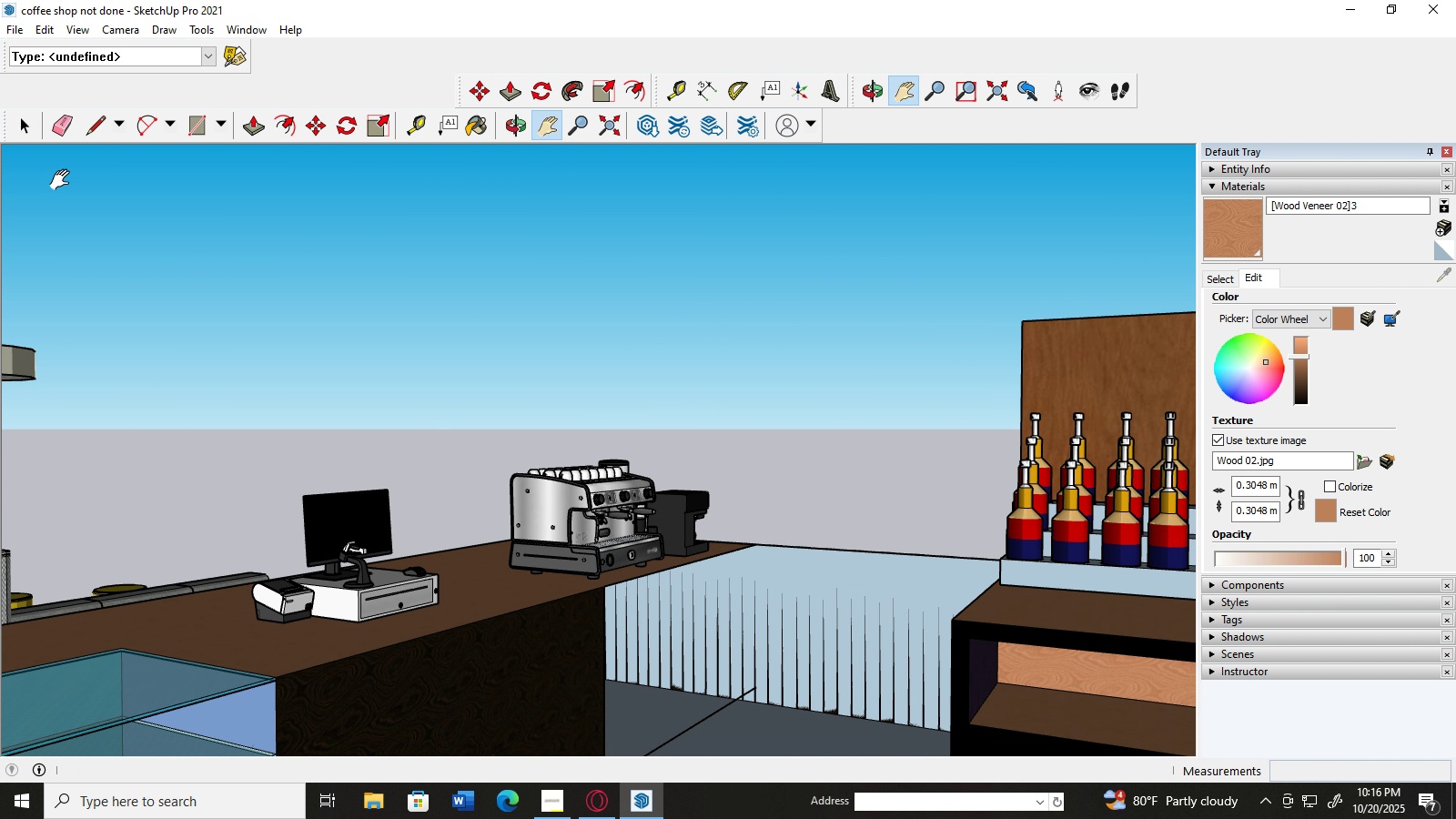 
left_click([35, 132])
 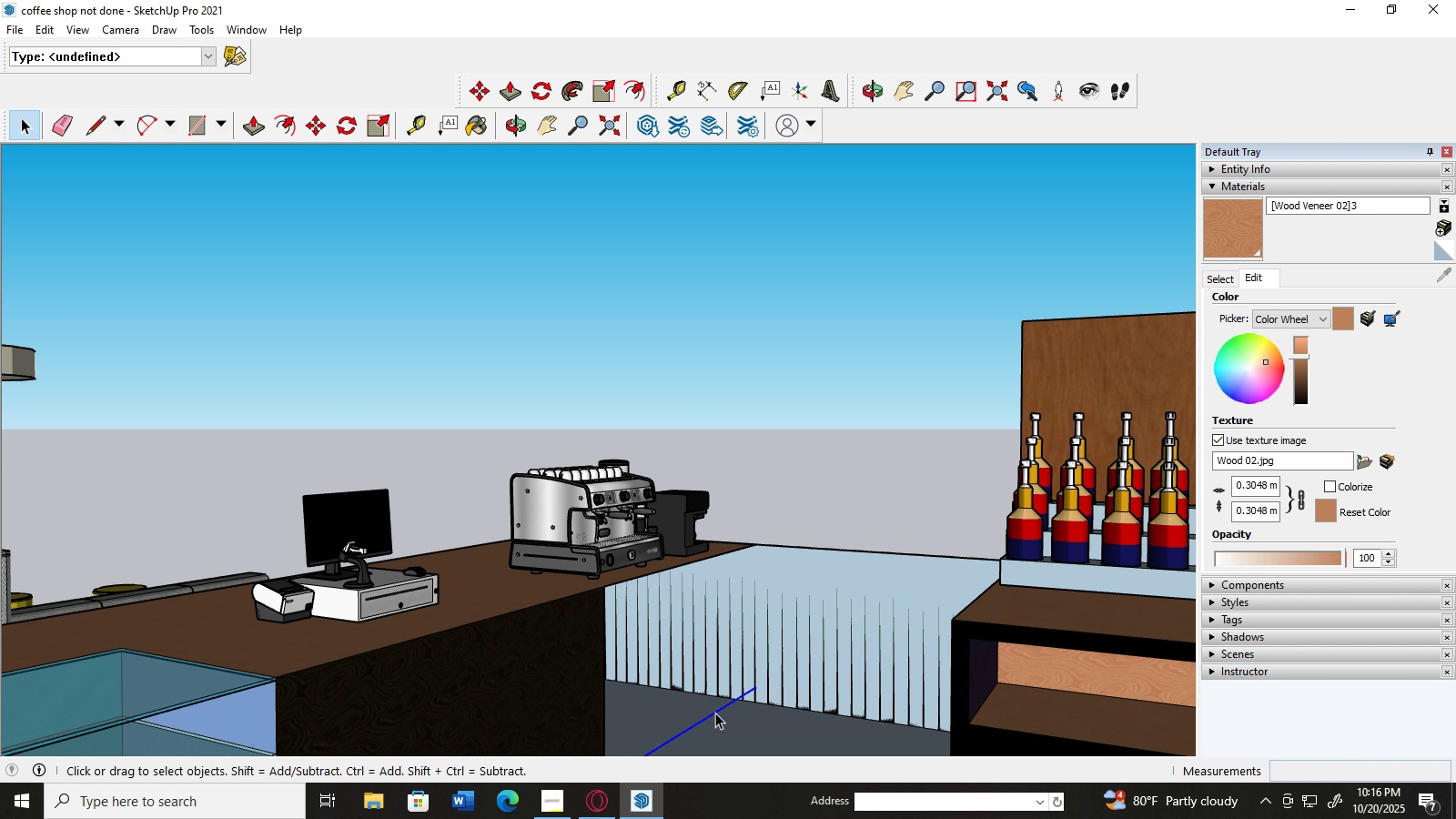 
key(Delete)
 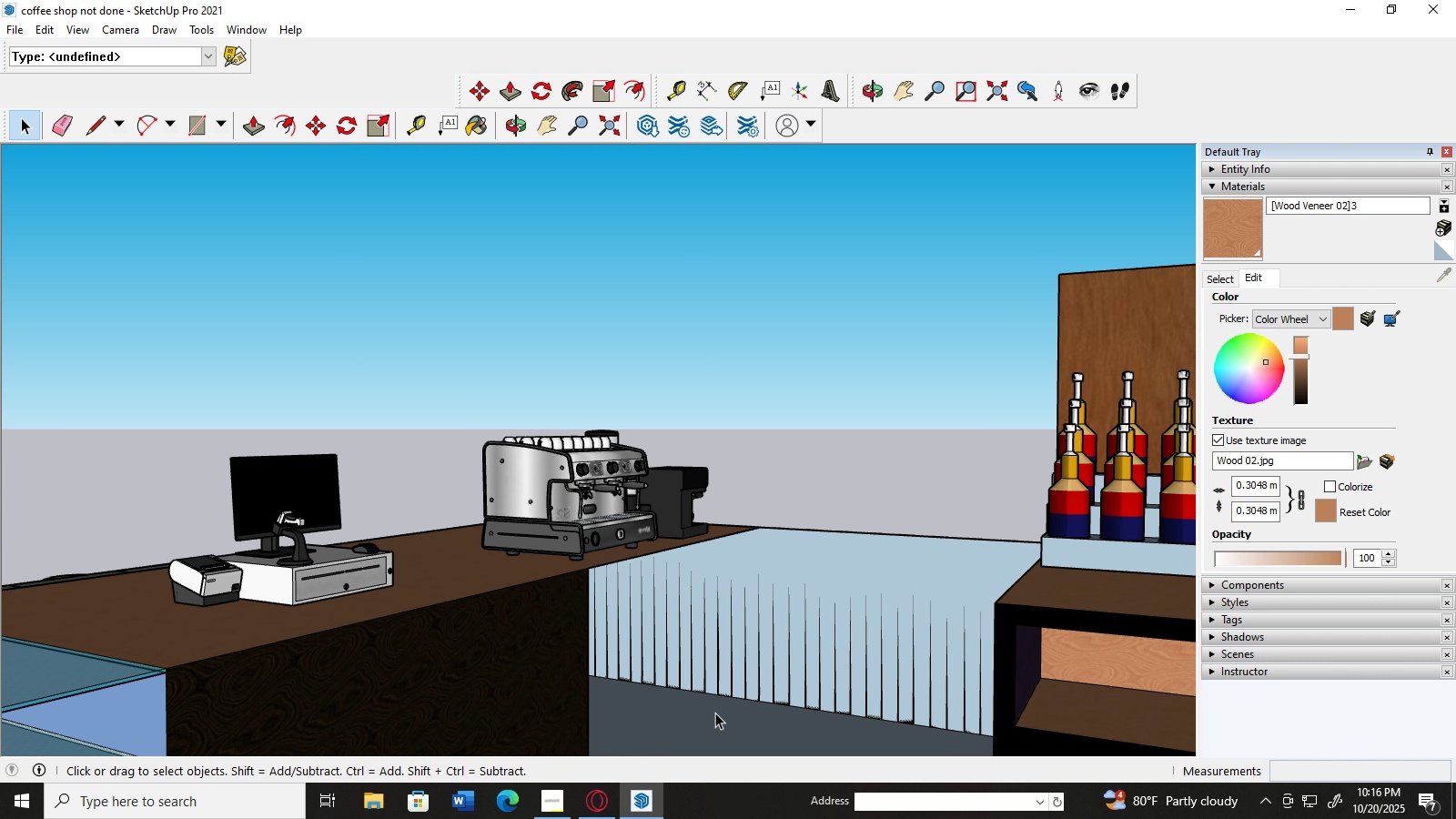 
scroll: coordinate [715, 713], scroll_direction: up, amount: 2.0
 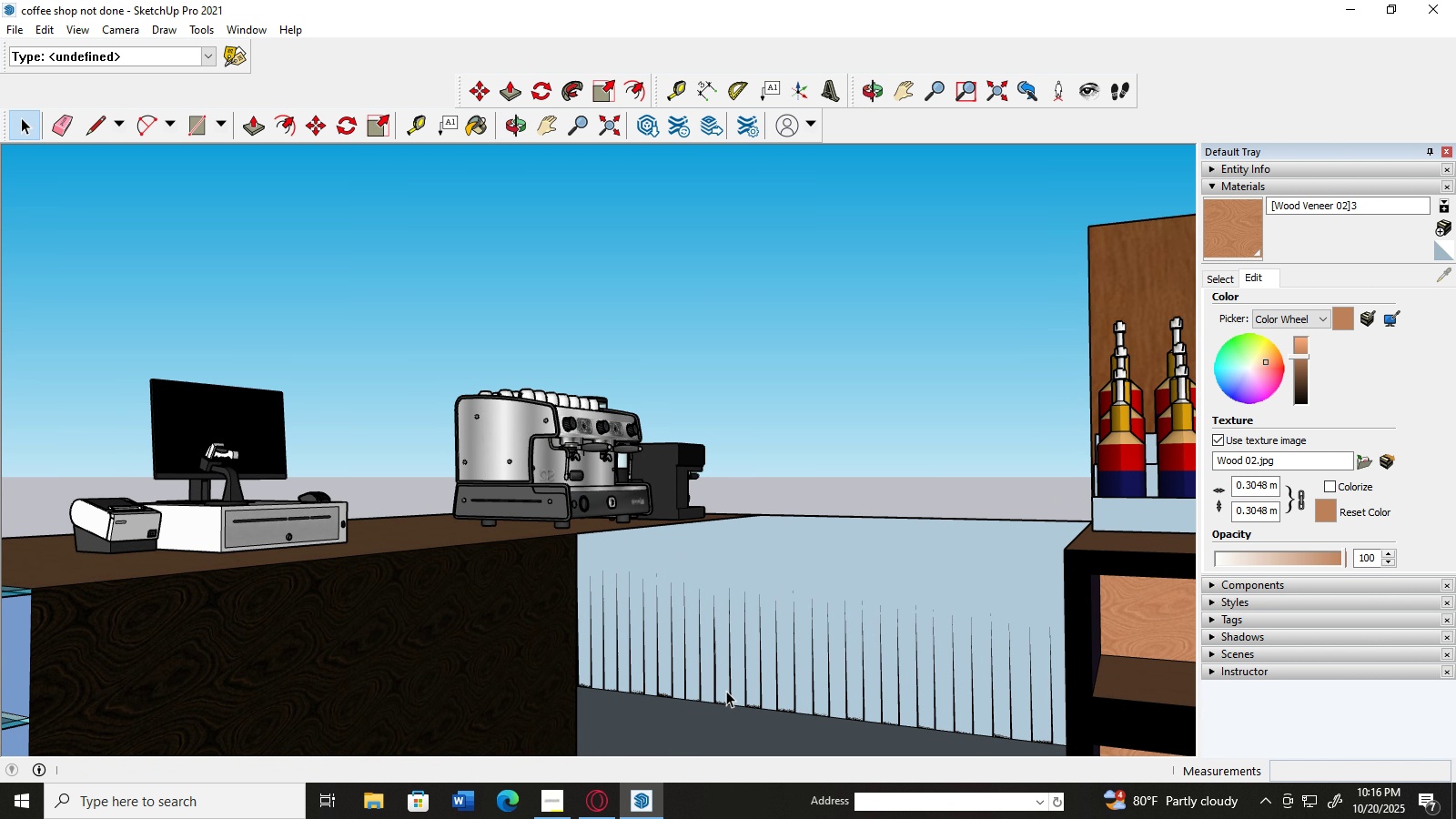 
scroll: coordinate [726, 690], scroll_direction: down, amount: 6.0
 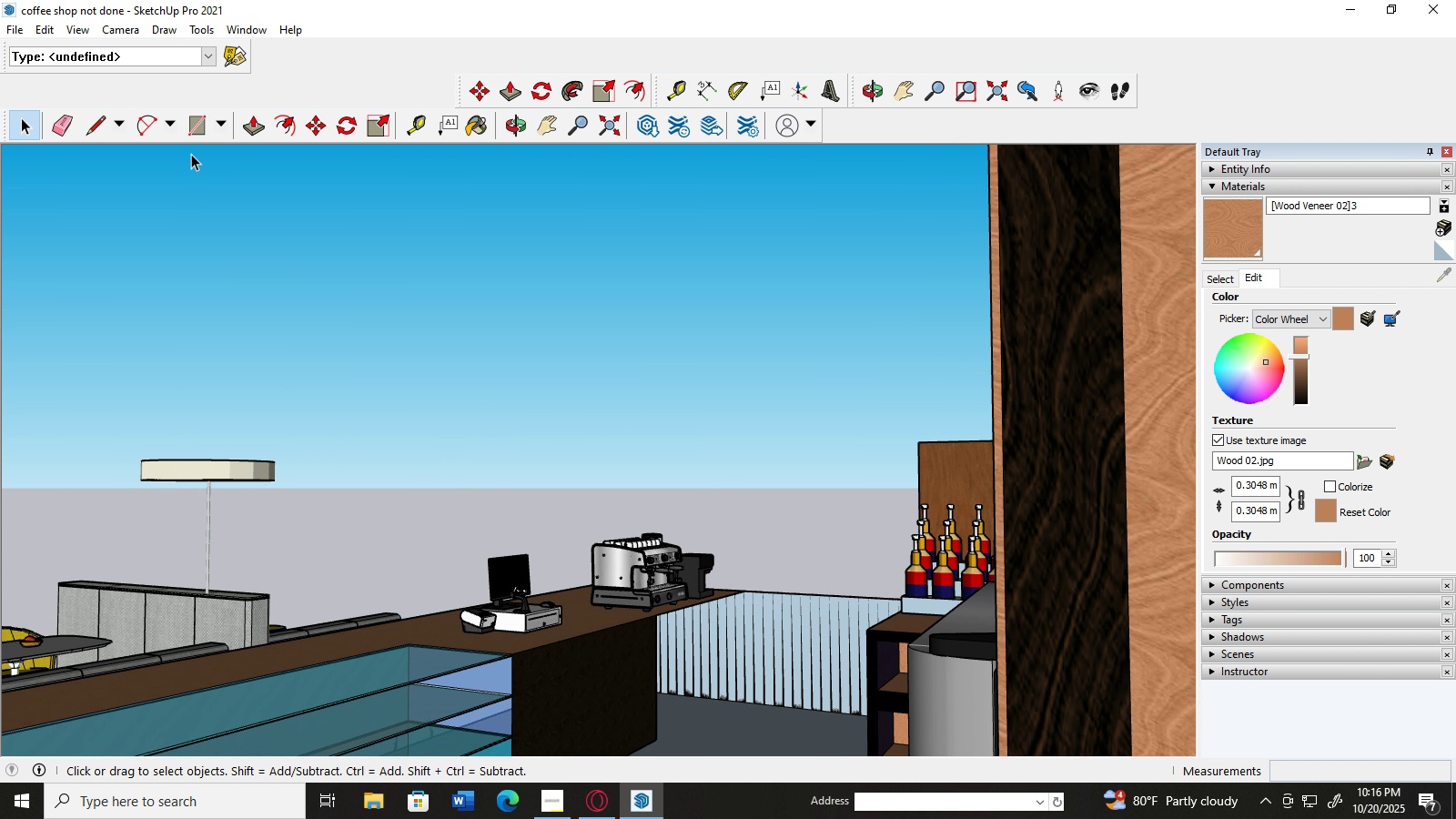 
left_click([196, 126])
 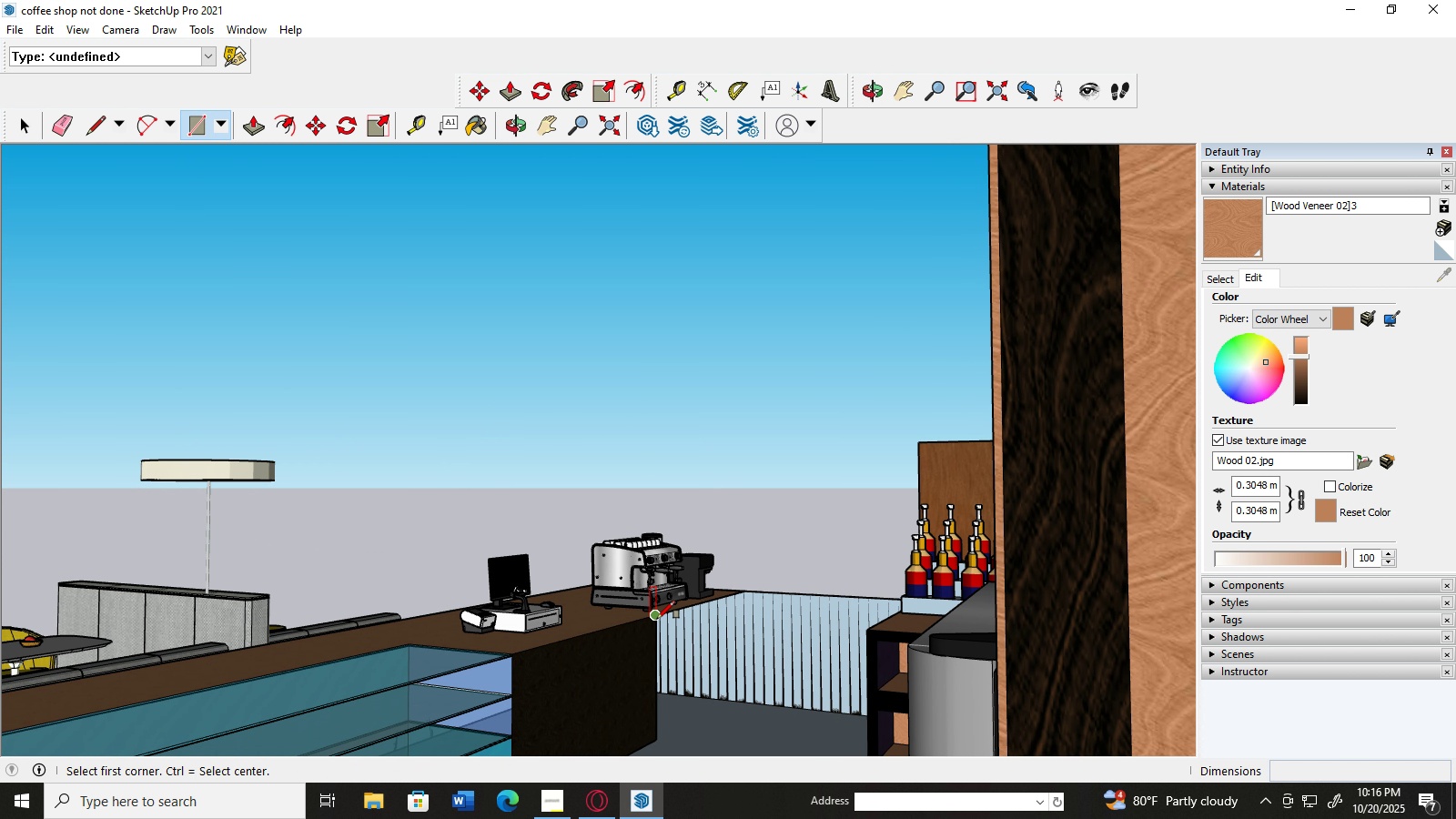 
left_click([657, 619])
 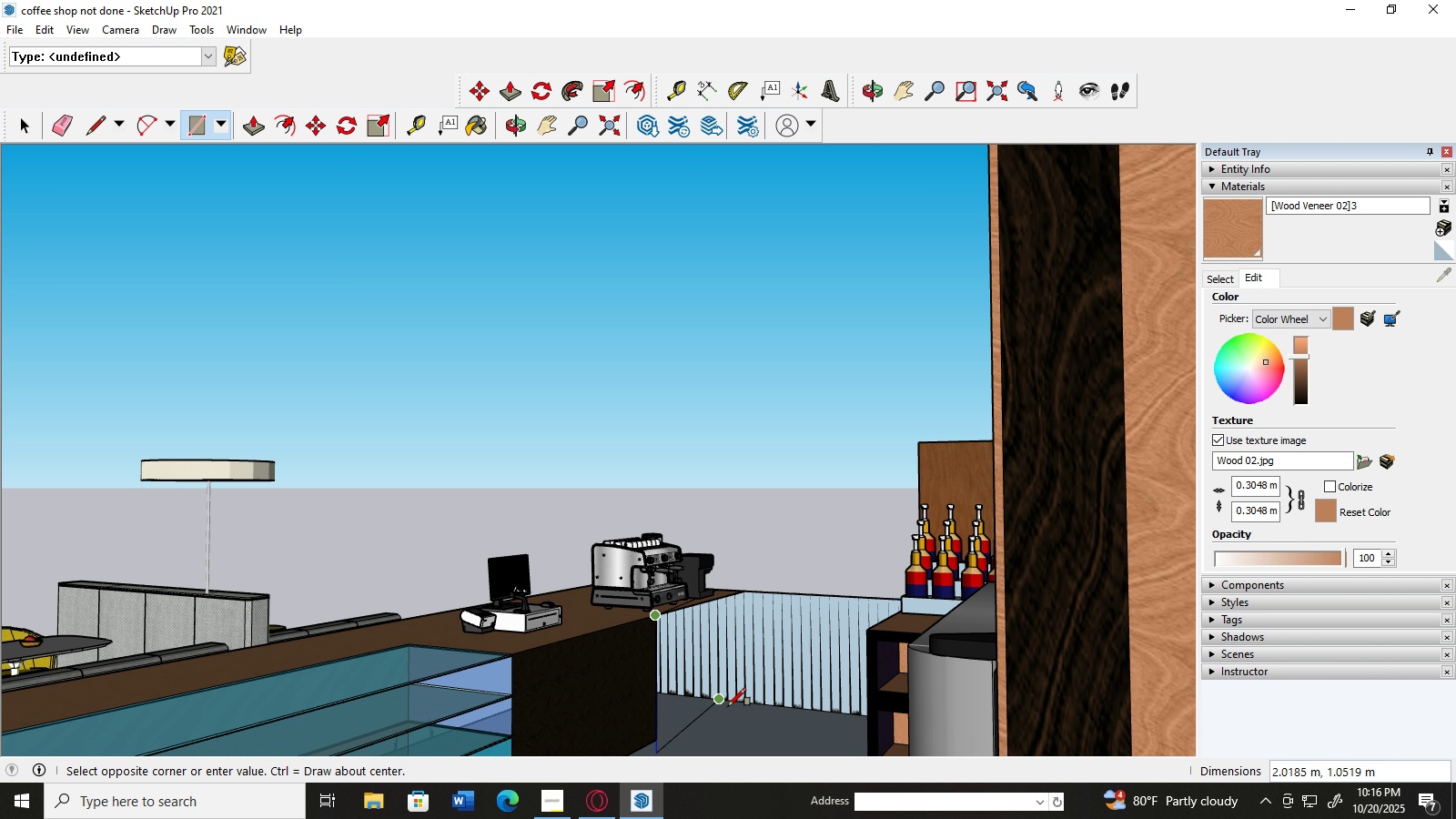 
scroll: coordinate [734, 707], scroll_direction: up, amount: 3.0
 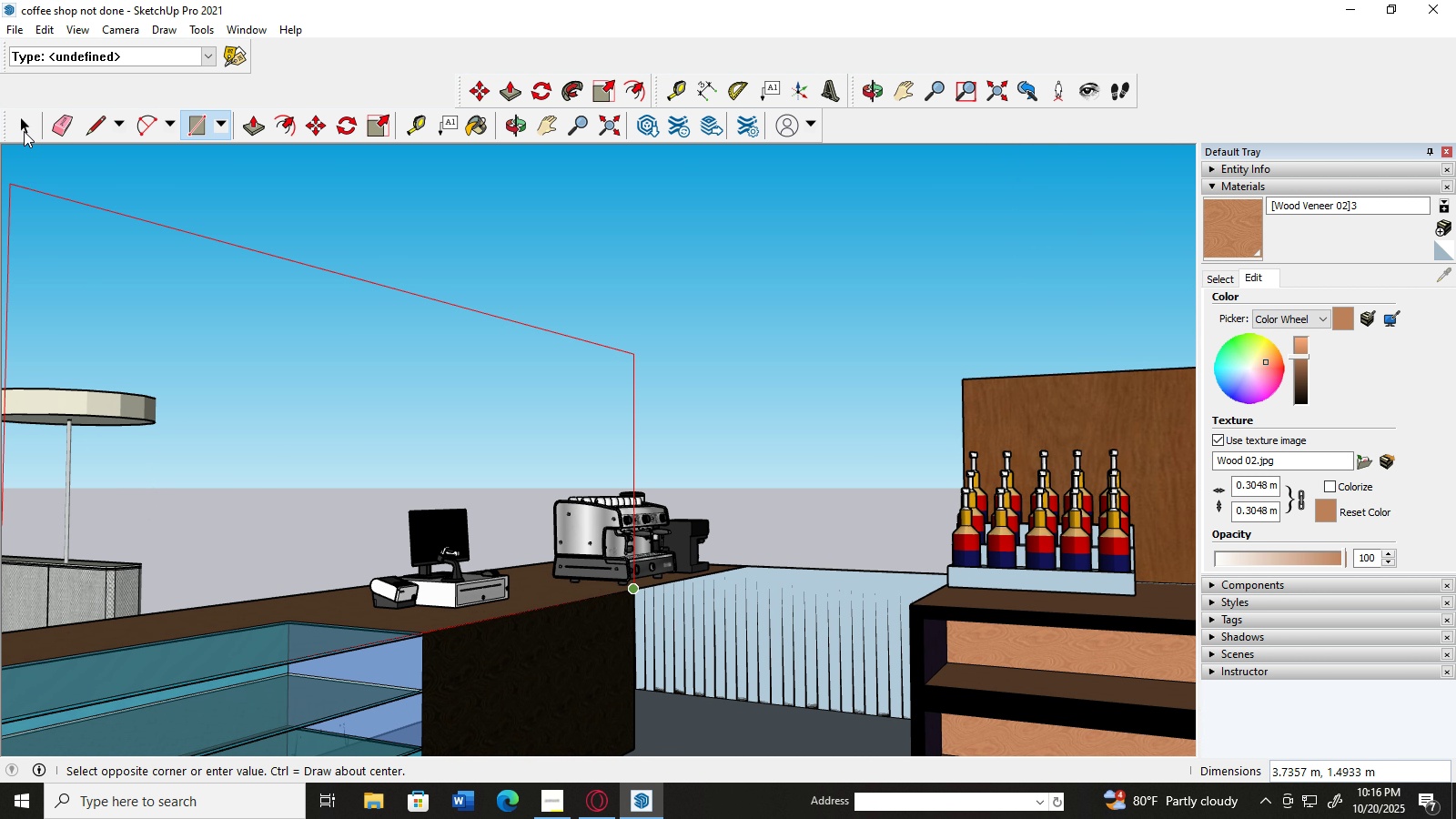 
left_click([26, 113])
 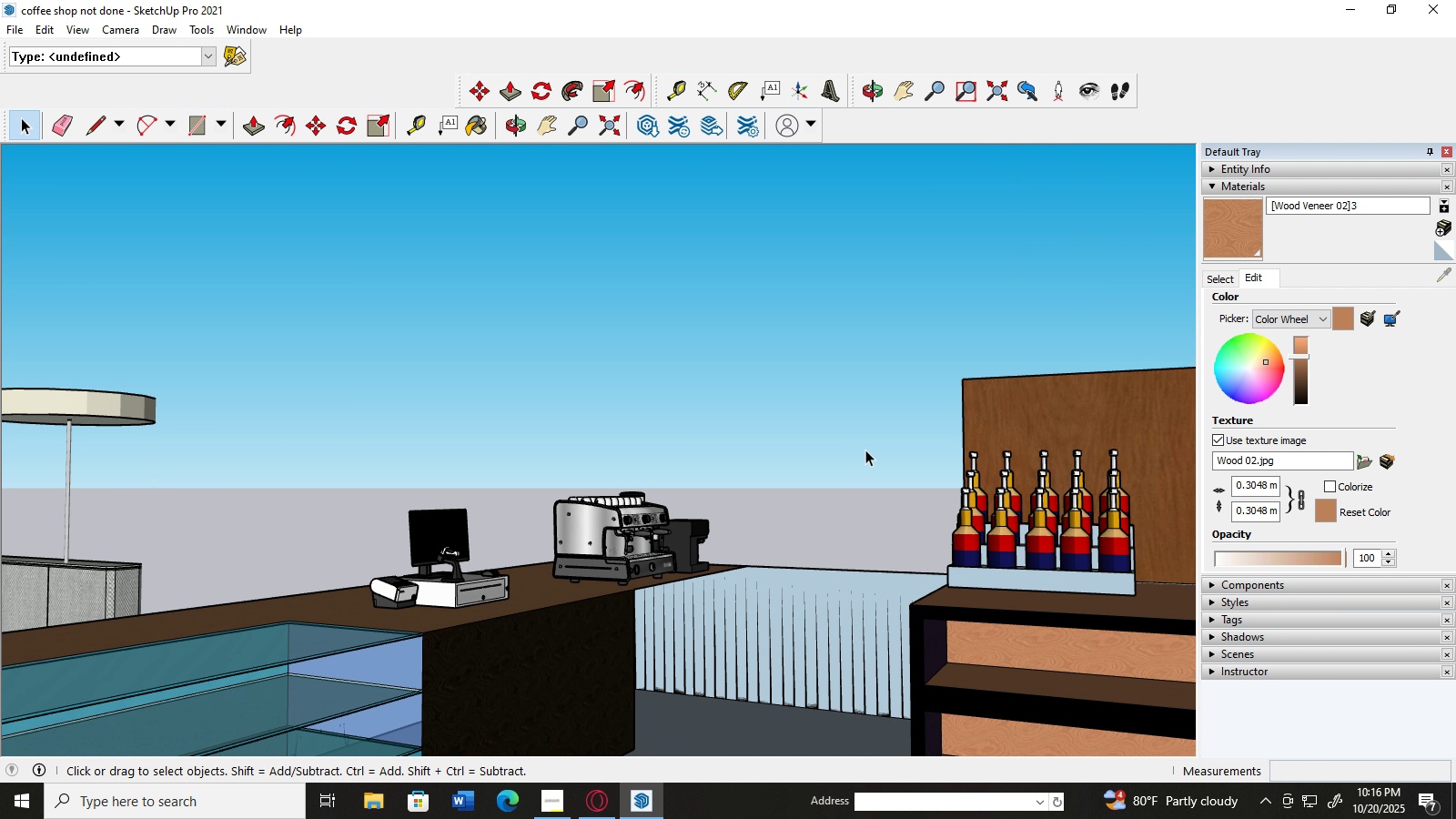 
scroll: coordinate [864, 453], scroll_direction: up, amount: 3.0
 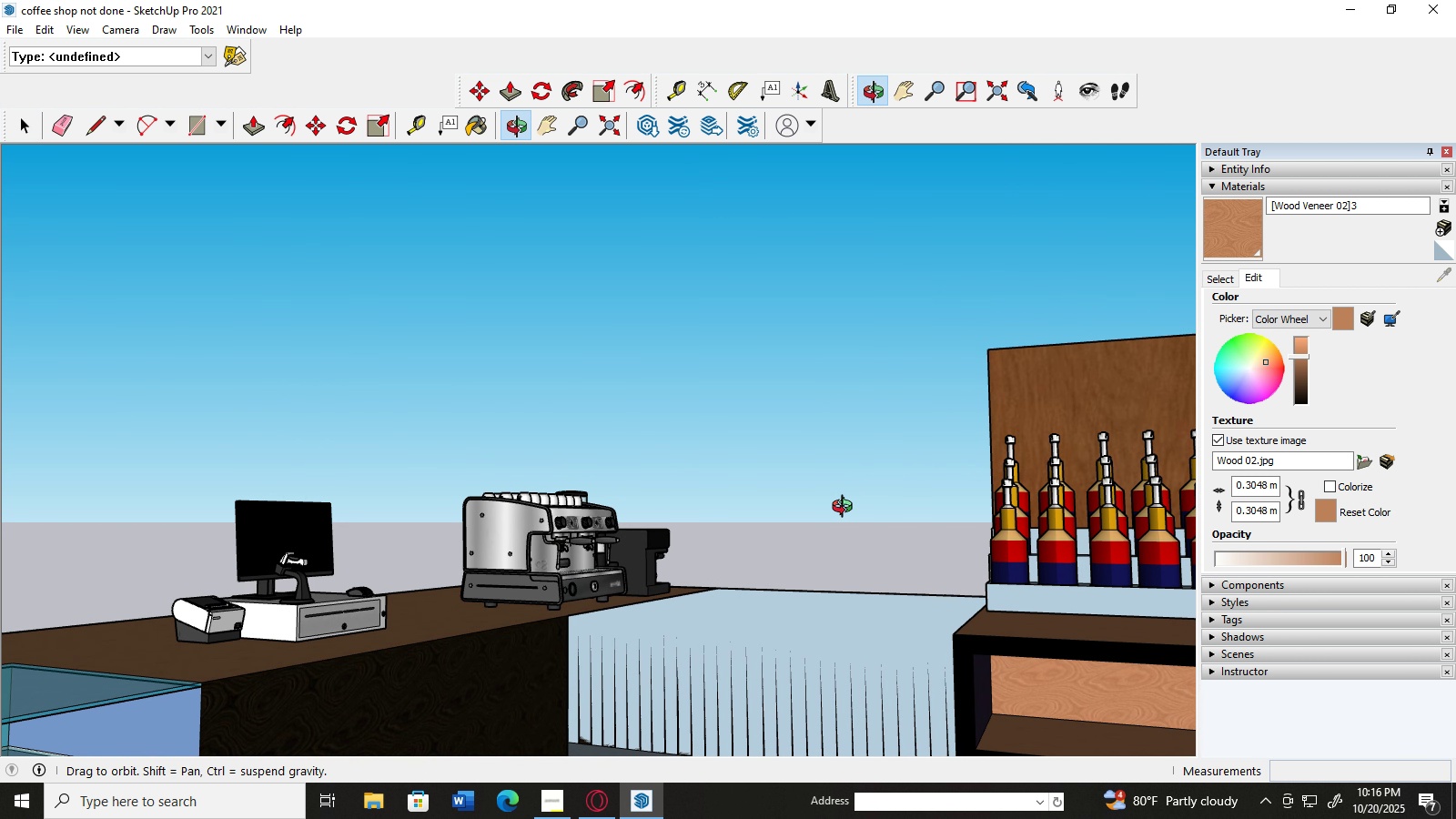 
scroll: coordinate [846, 483], scroll_direction: down, amount: 5.0
 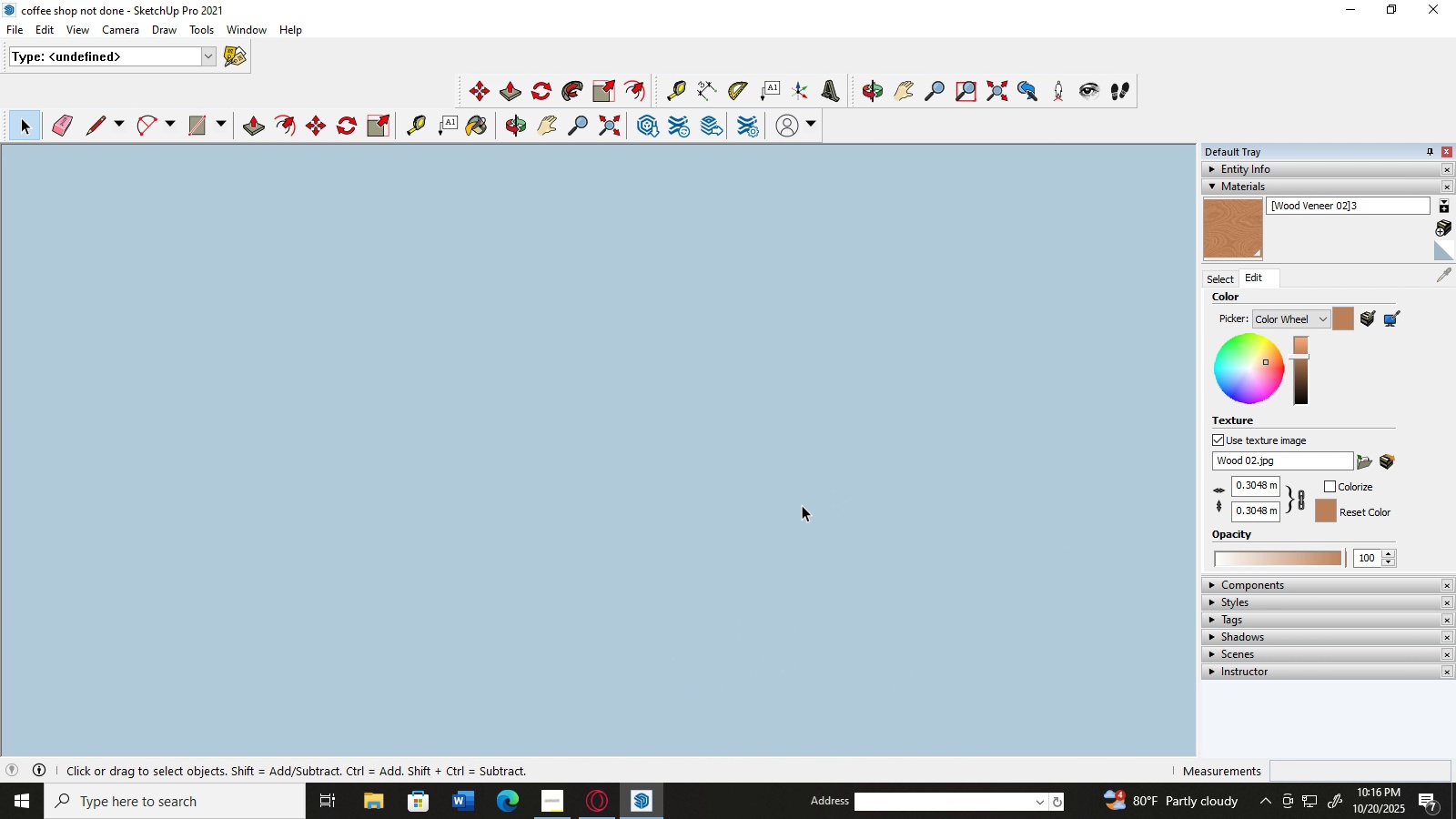 
scroll: coordinate [605, 480], scroll_direction: up, amount: 21.0
 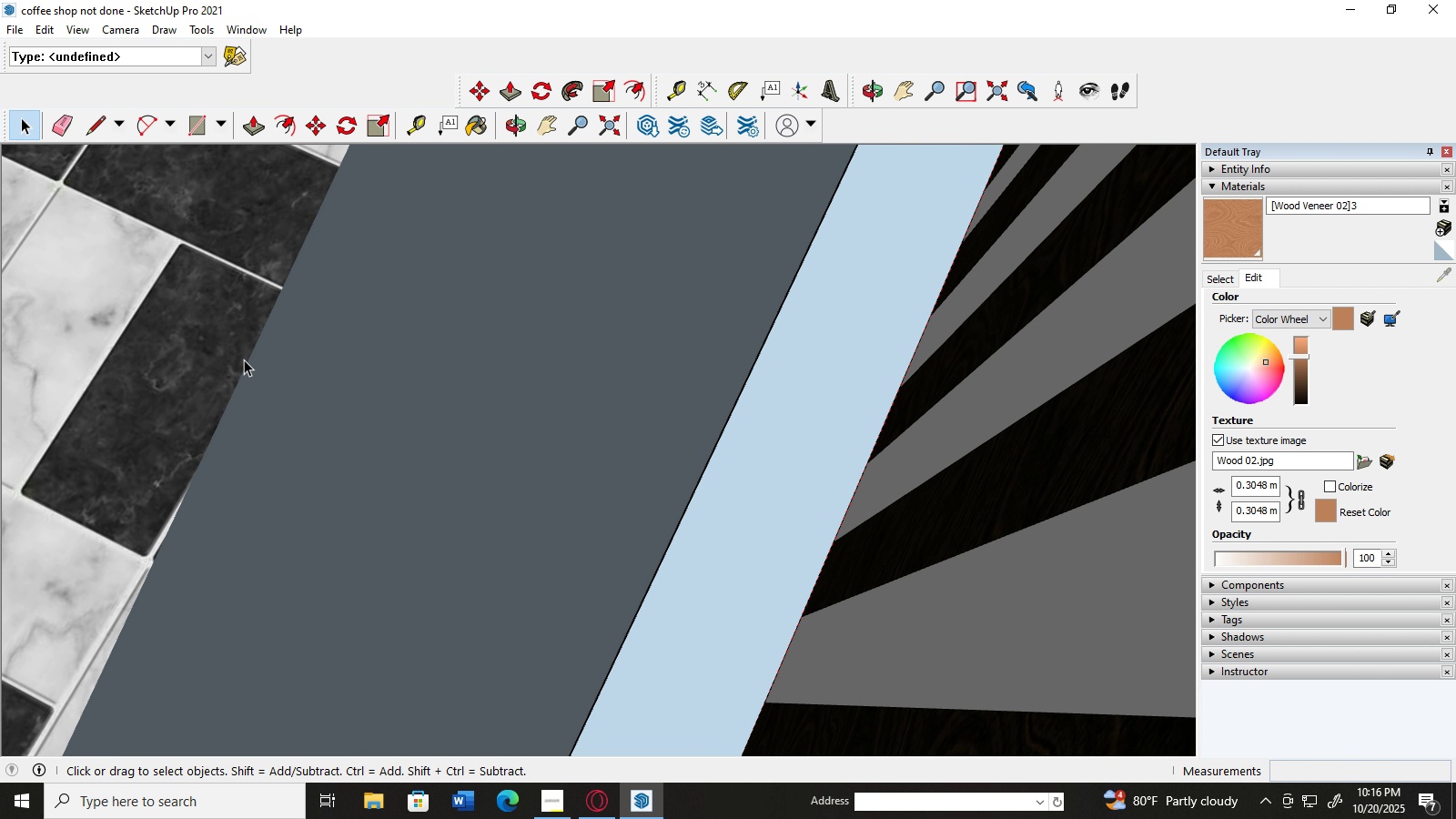 
key(H)
 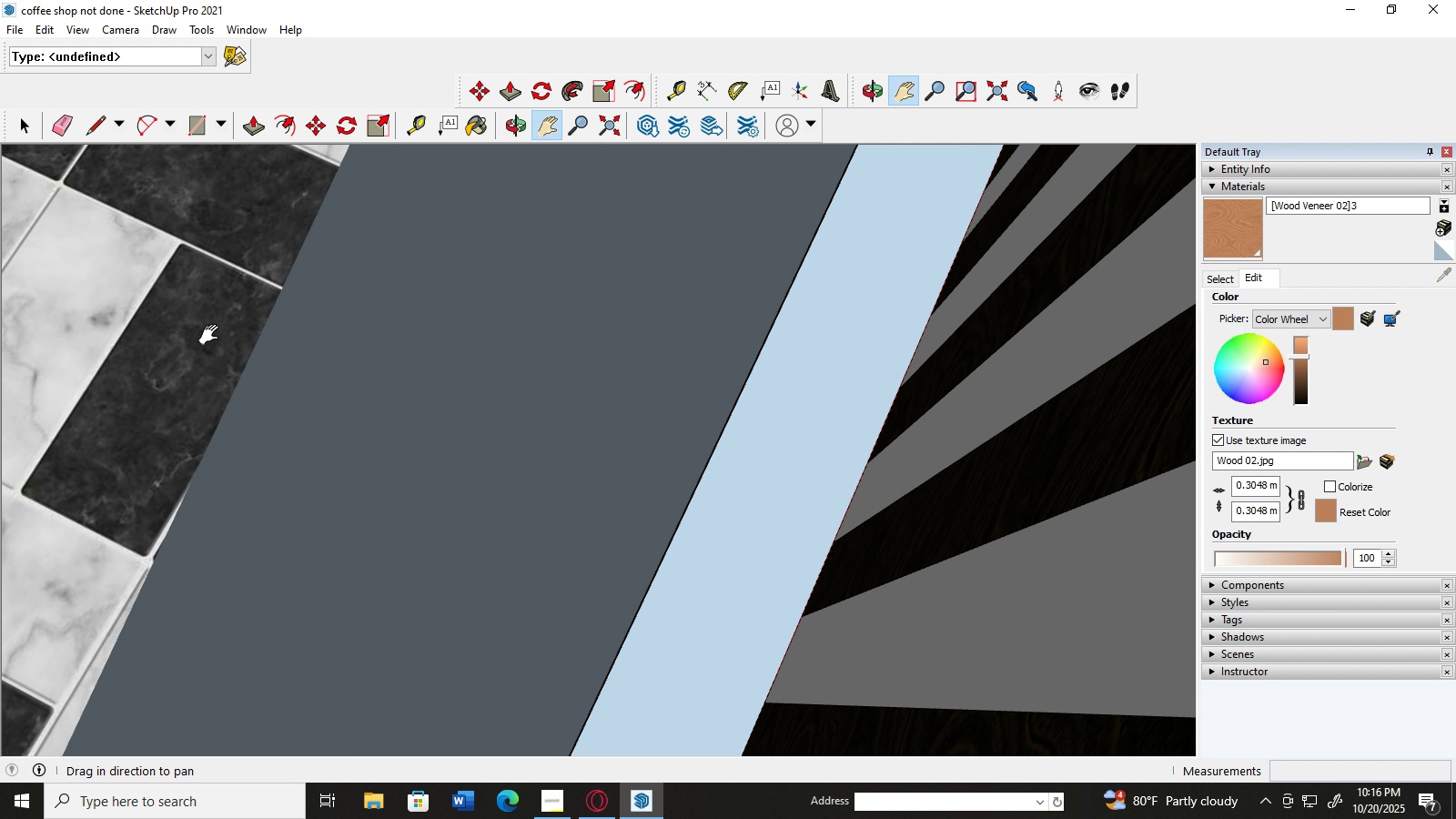 
left_click_drag(start_coordinate=[213, 335], to_coordinate=[388, 156])
 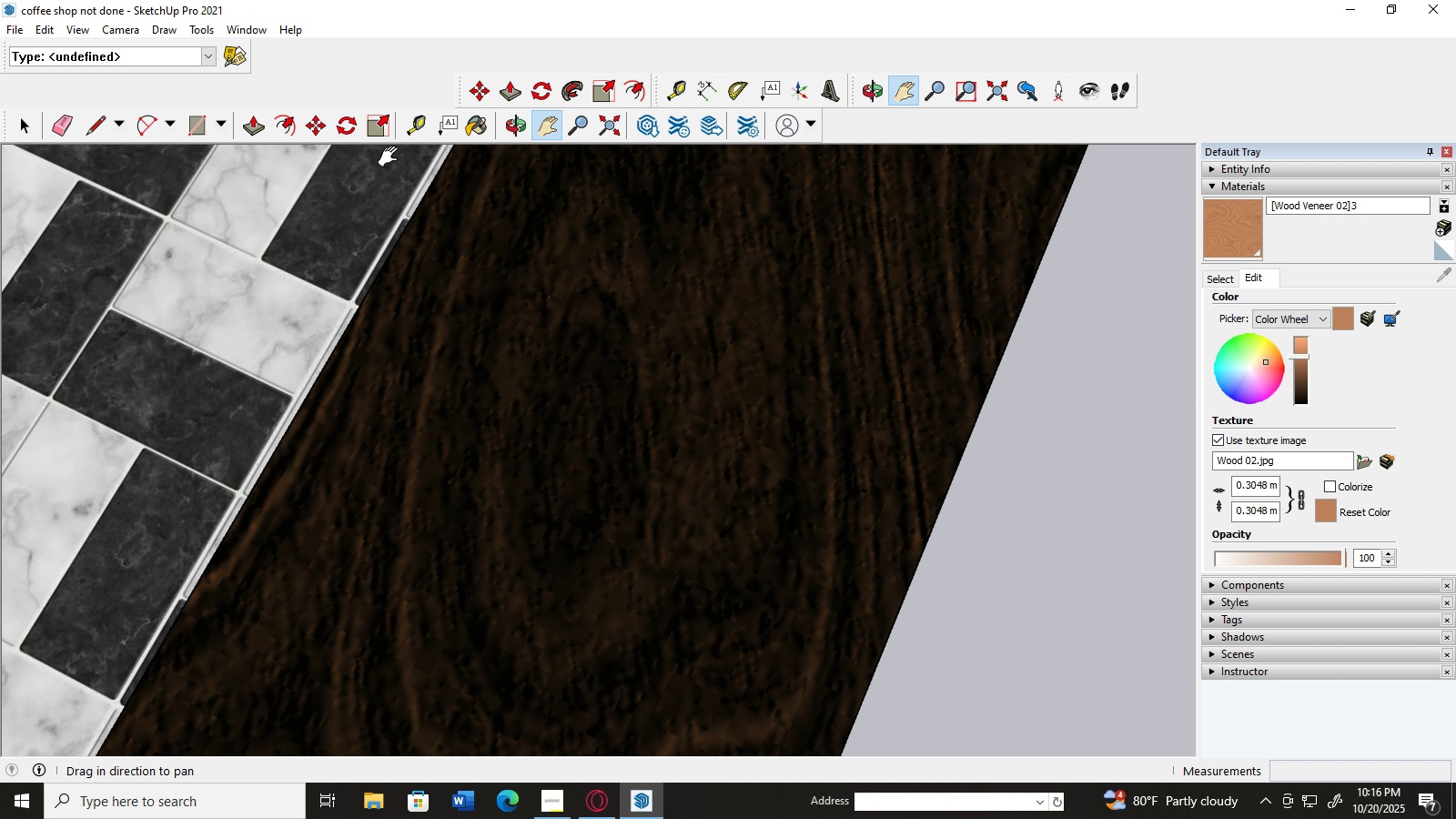 
scroll: coordinate [955, 443], scroll_direction: down, amount: 30.0
 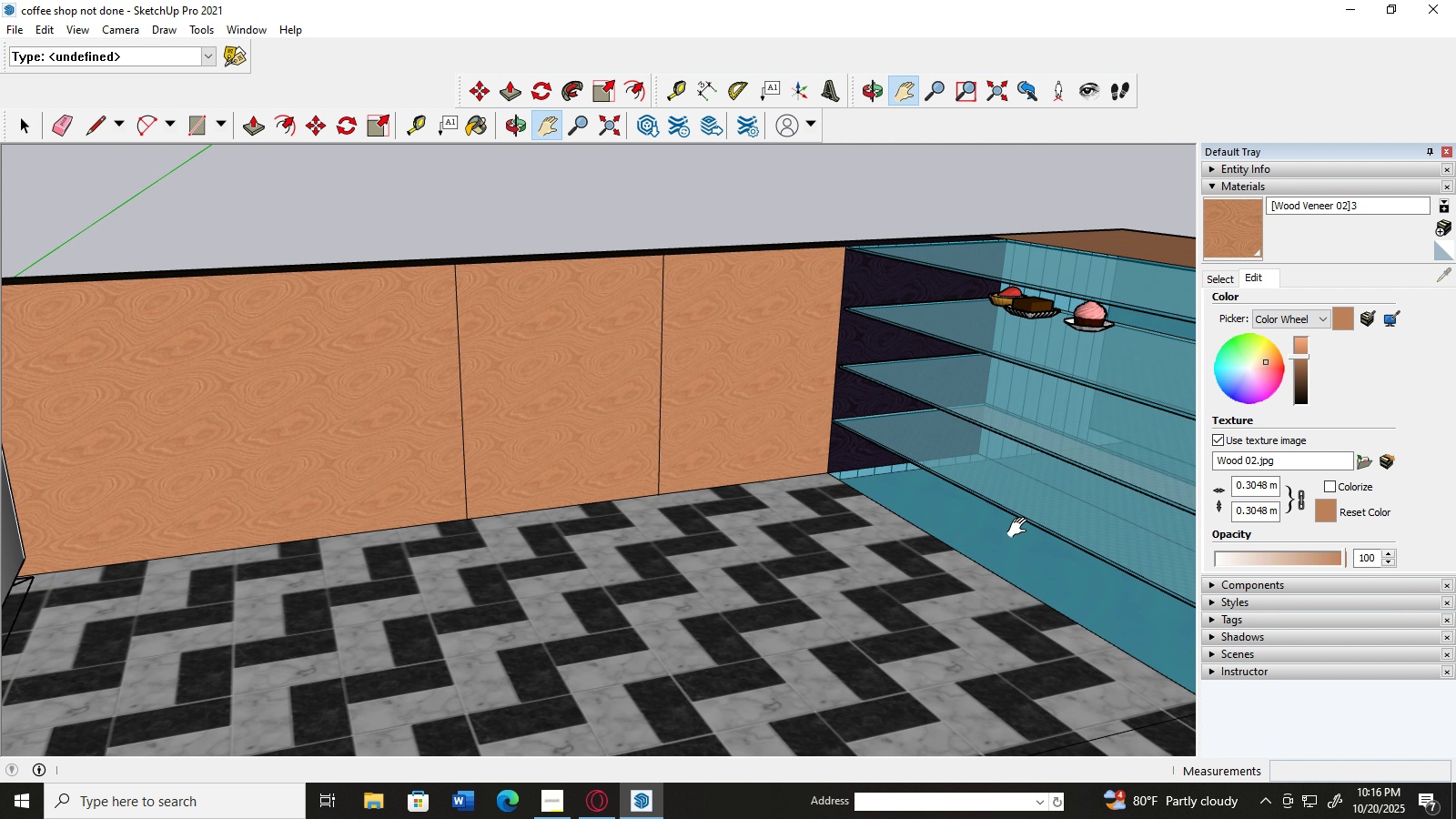 
left_click_drag(start_coordinate=[1025, 528], to_coordinate=[581, 278])
 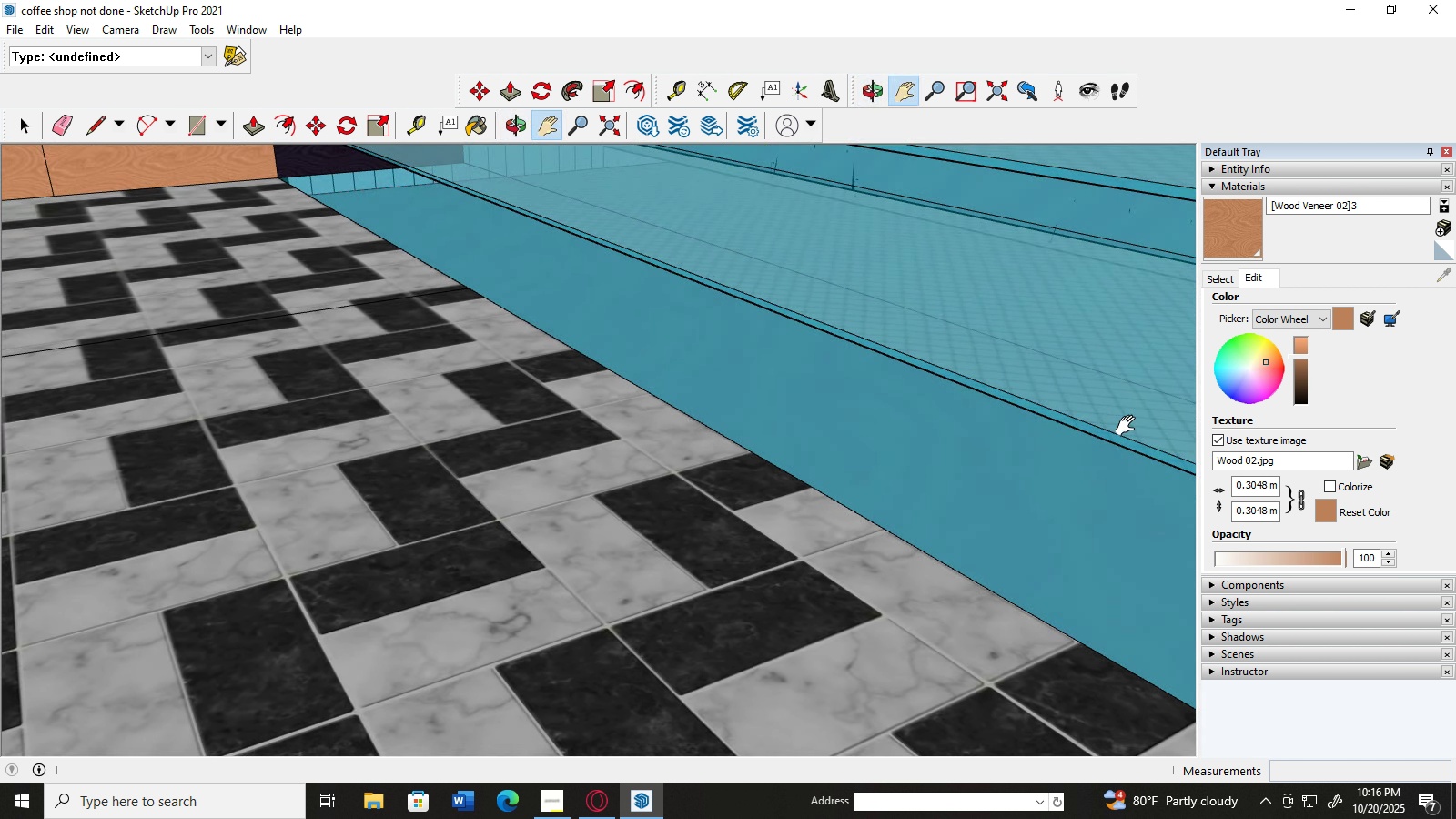 
scroll: coordinate [1116, 418], scroll_direction: down, amount: 18.0
 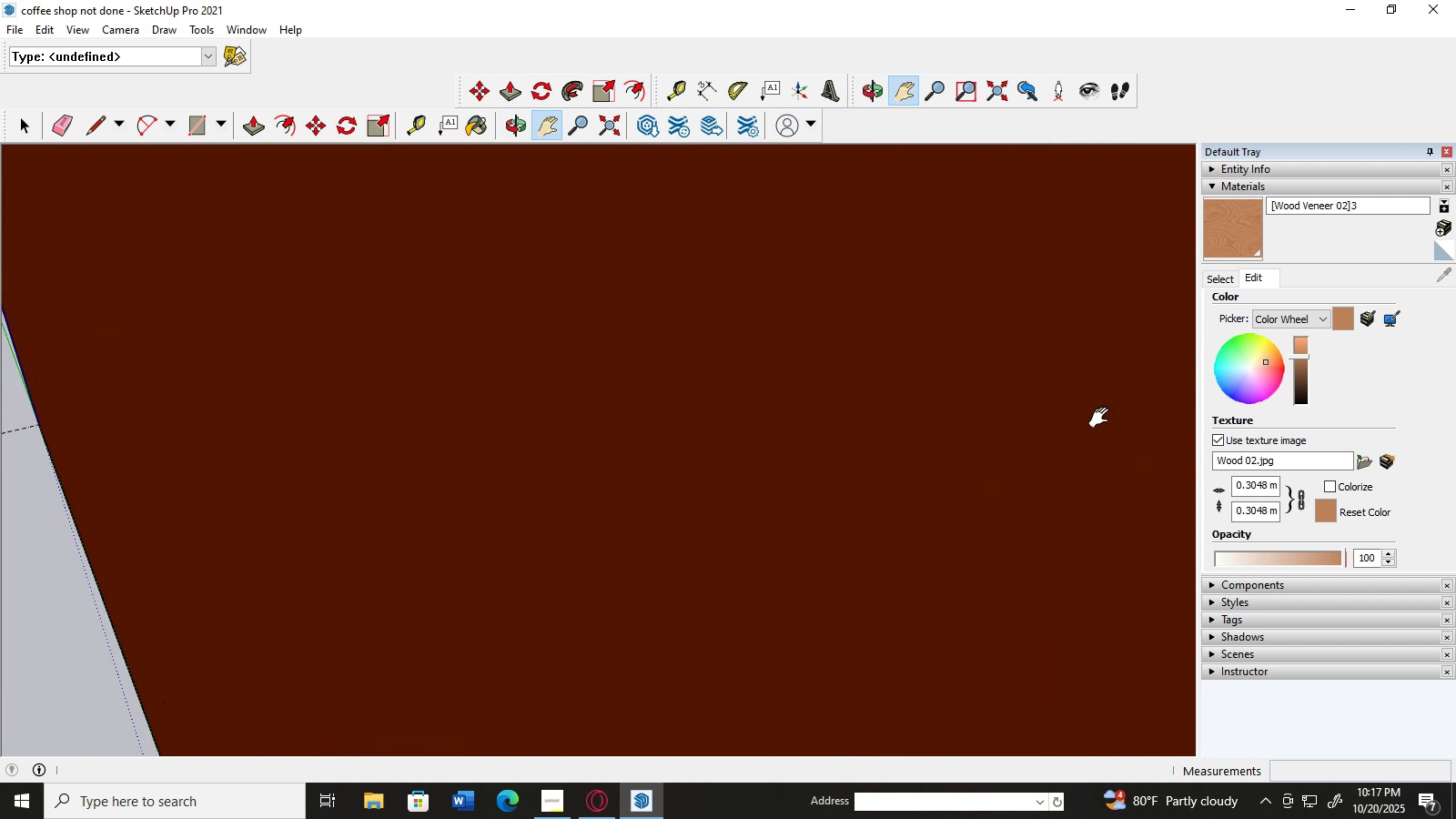 
scroll: coordinate [1097, 416], scroll_direction: up, amount: 17.0
 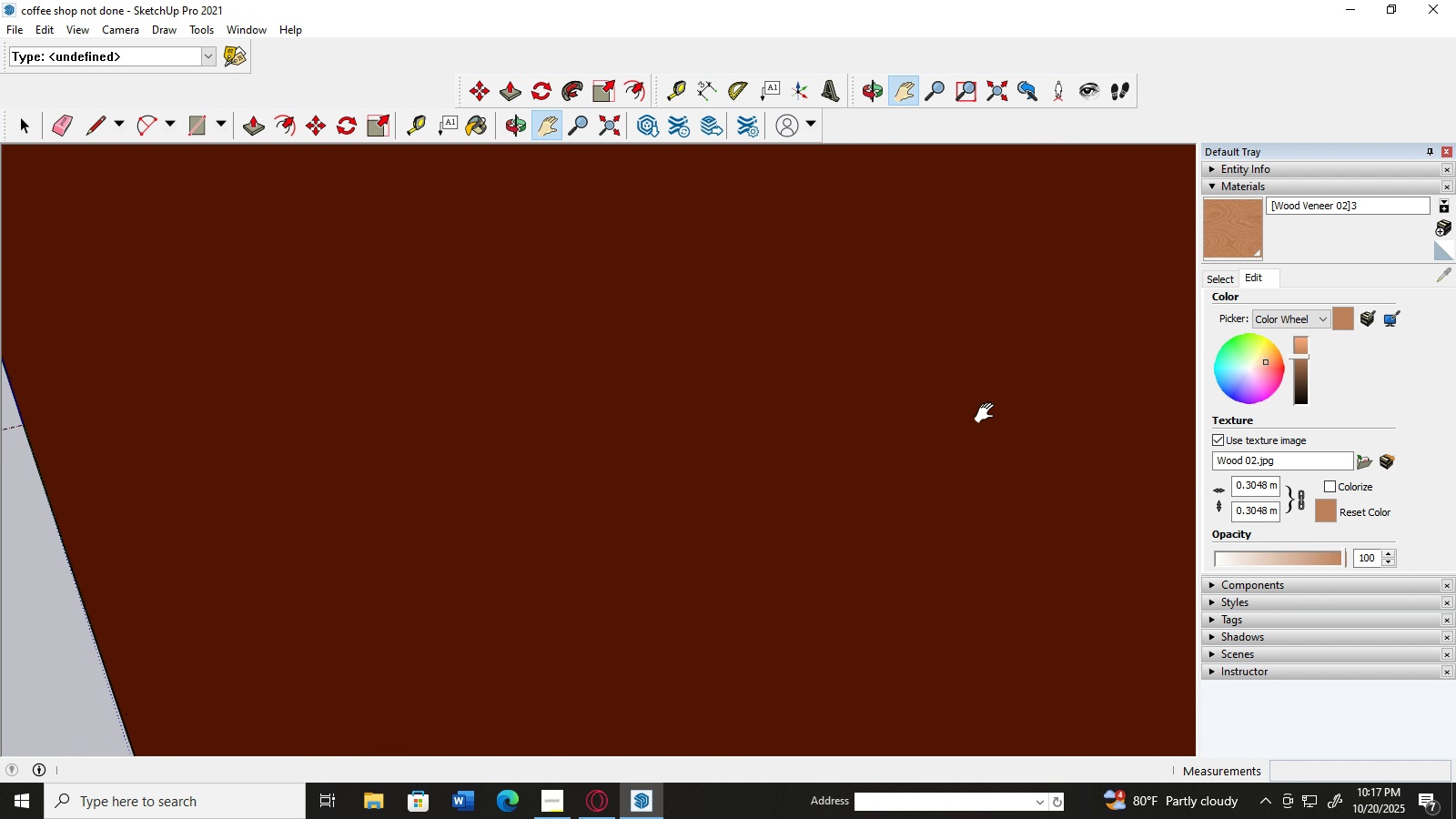 
scroll: coordinate [1006, 390], scroll_direction: down, amount: 73.0
 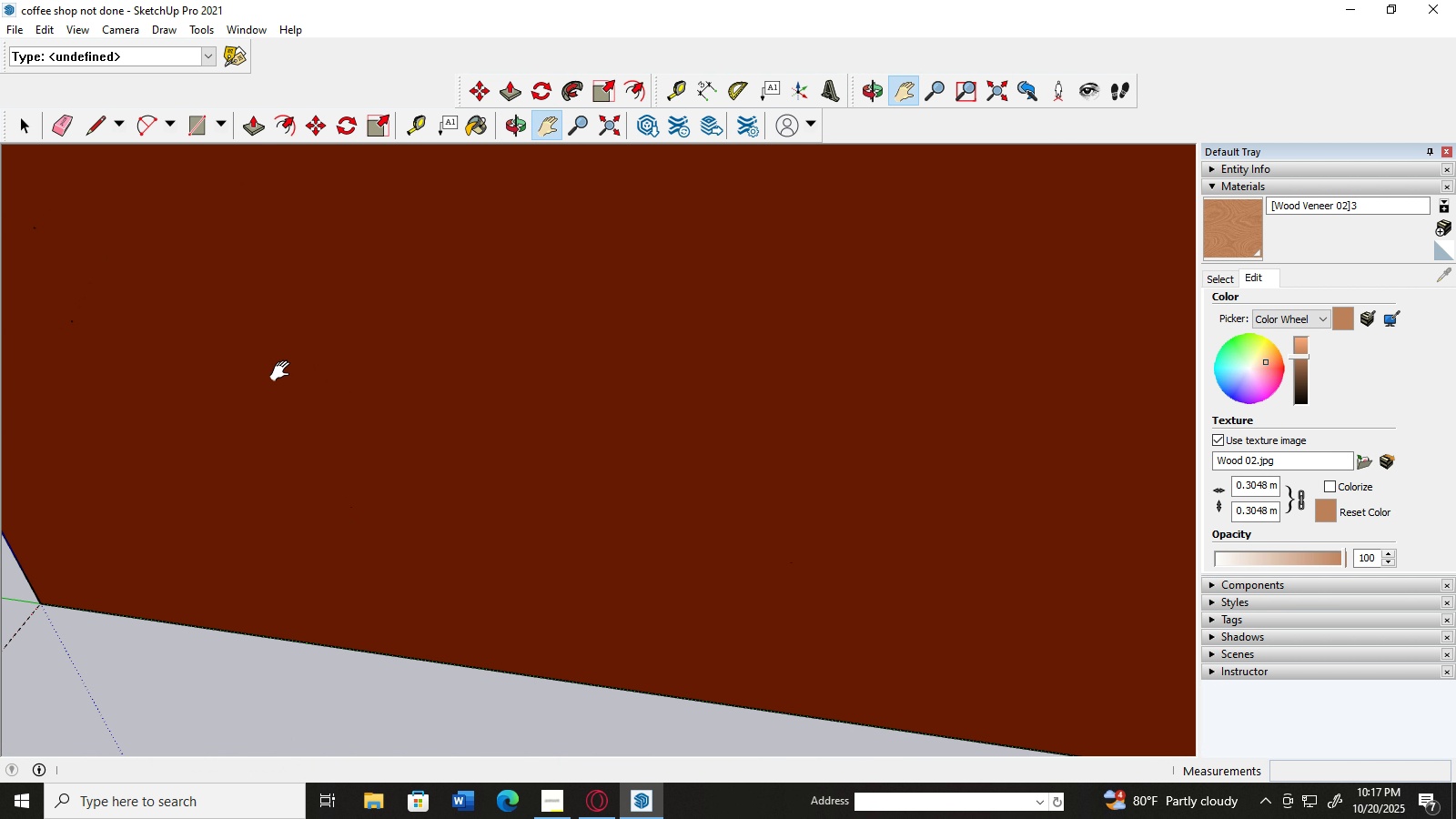 
left_click_drag(start_coordinate=[275, 372], to_coordinate=[1047, 601])
 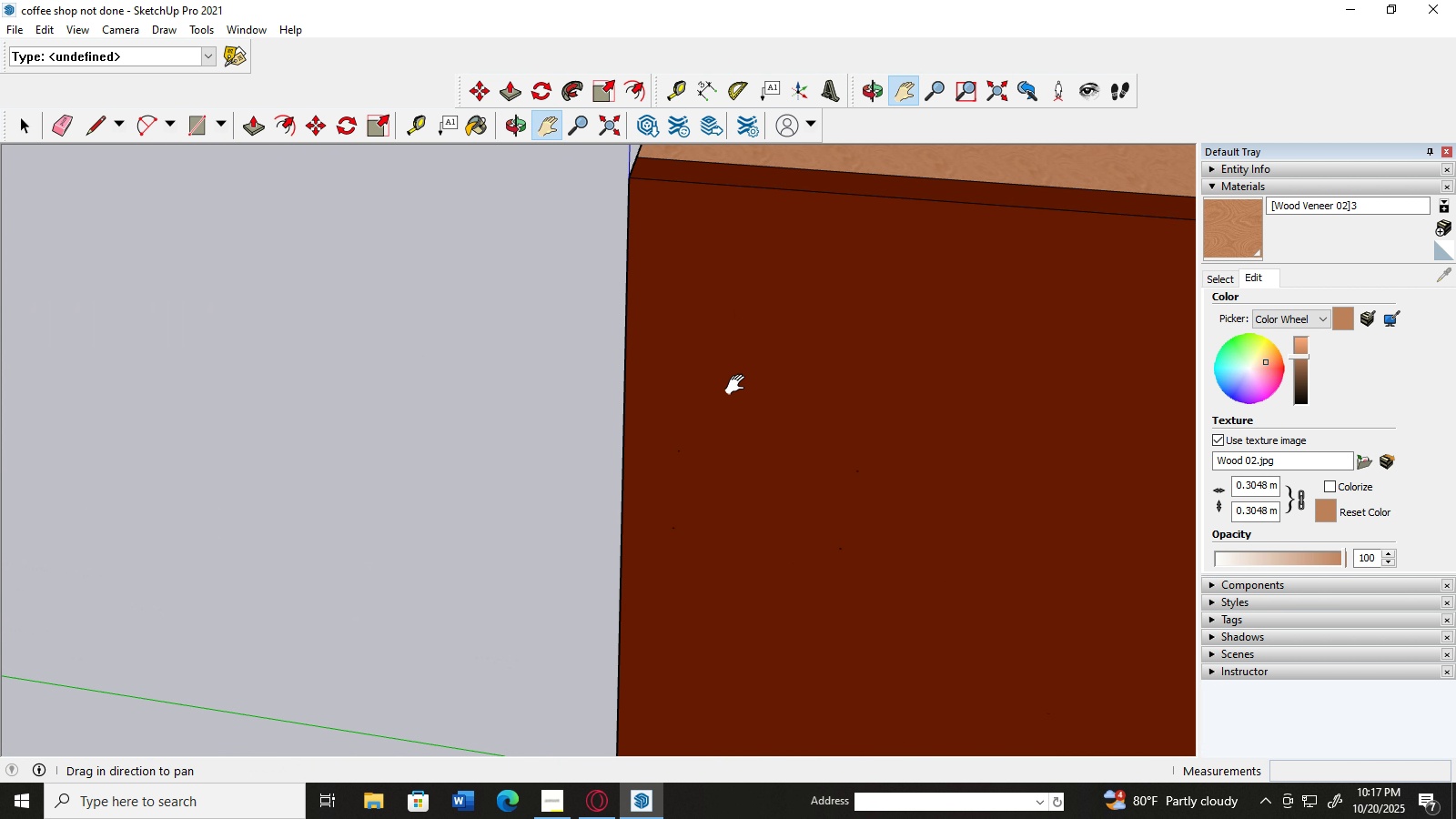 
left_click_drag(start_coordinate=[721, 385], to_coordinate=[1144, 477])
 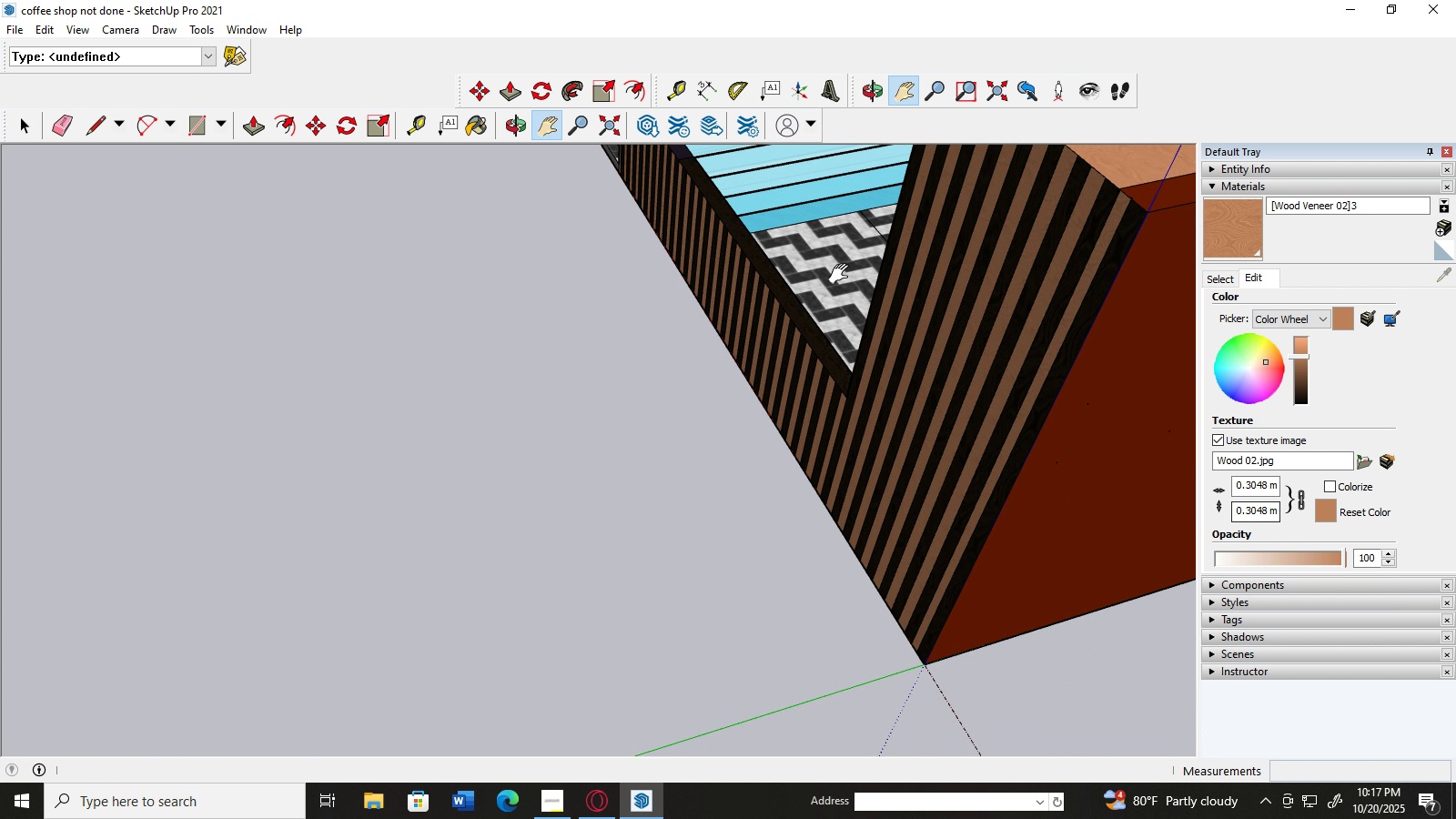 
scroll: coordinate [891, 168], scroll_direction: up, amount: 9.0
 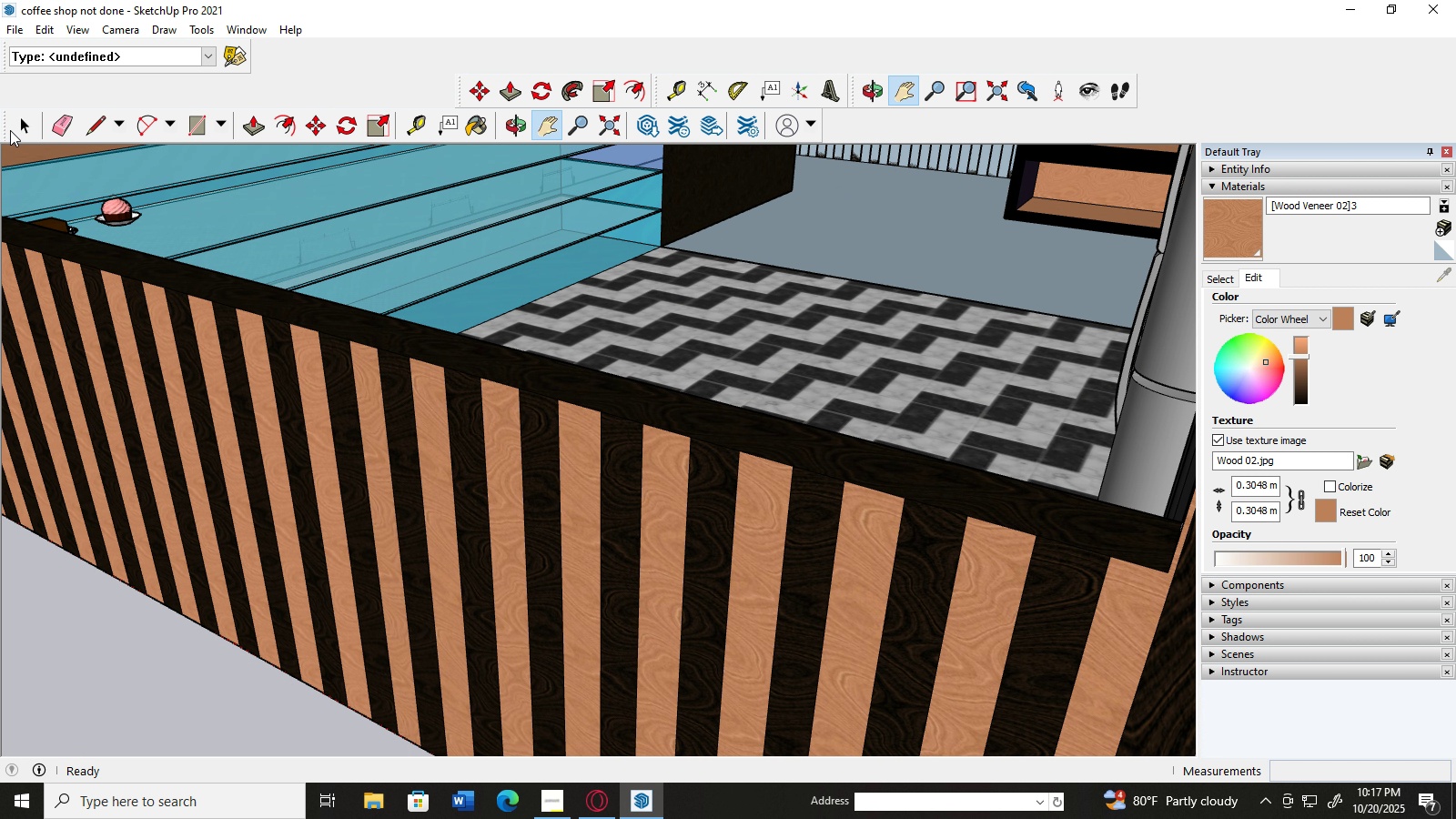 
left_click([17, 128])
 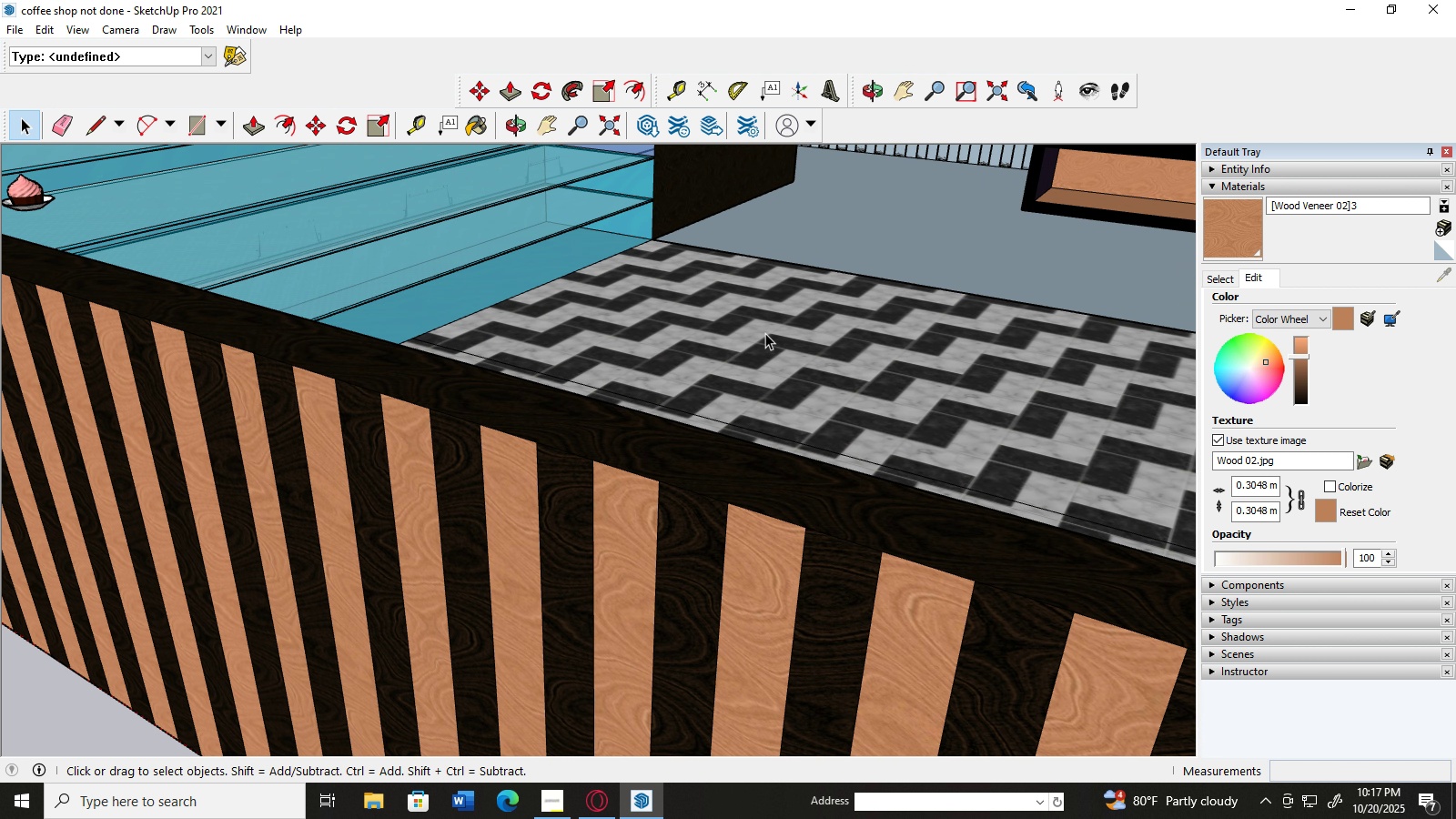 
scroll: coordinate [765, 333], scroll_direction: up, amount: 2.0
 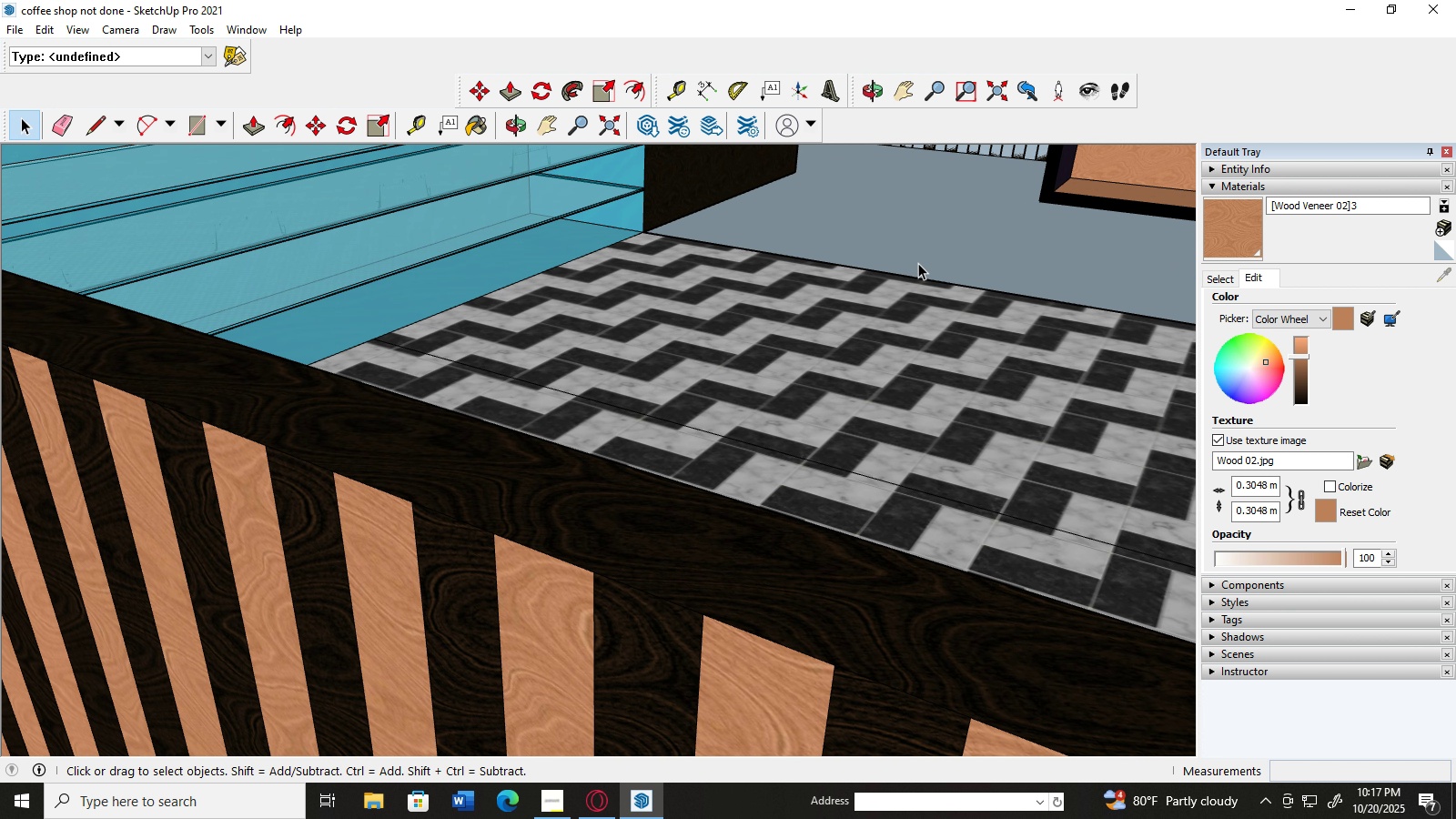 
left_click([918, 263])
 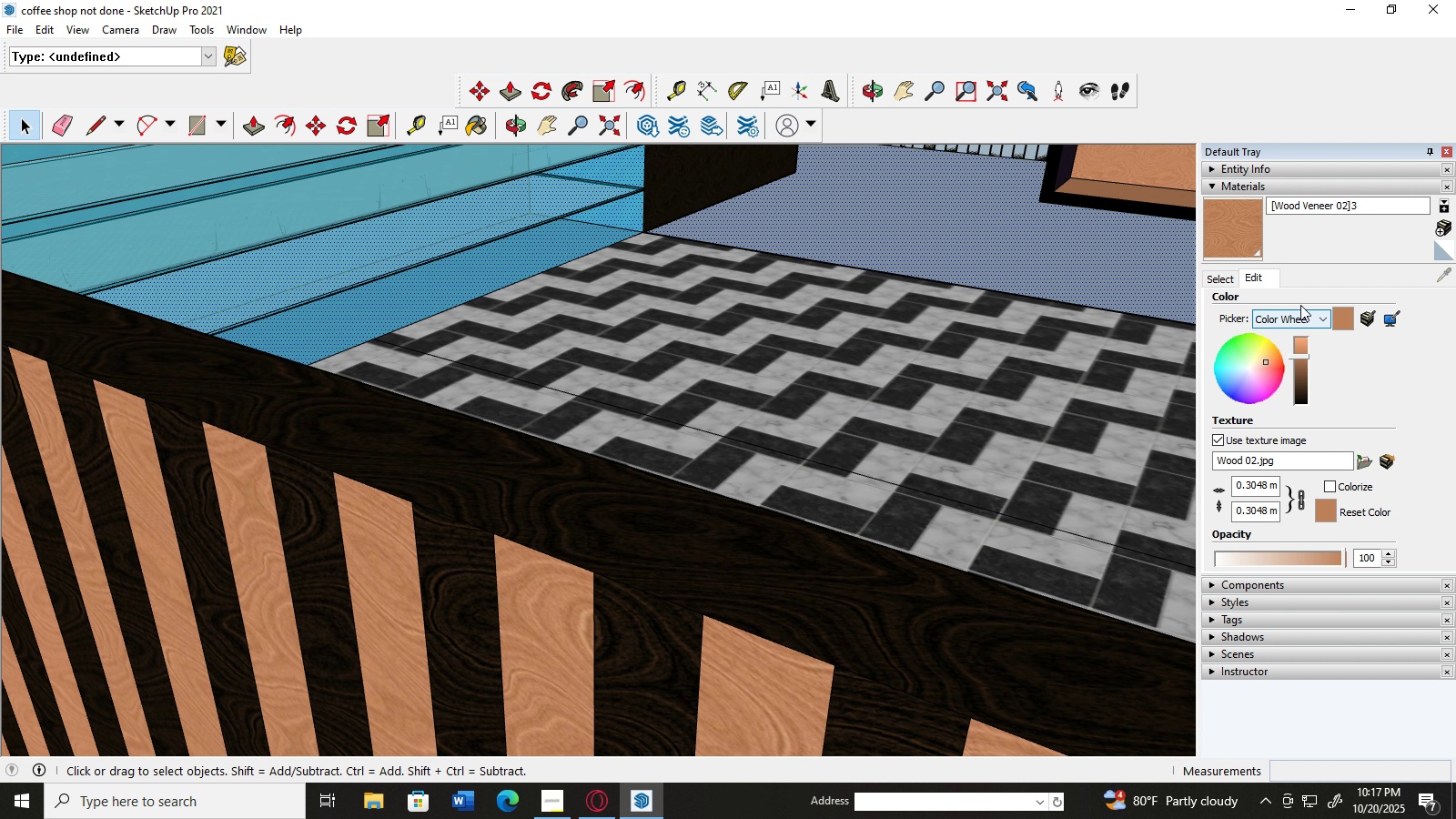 
left_click([1224, 282])
 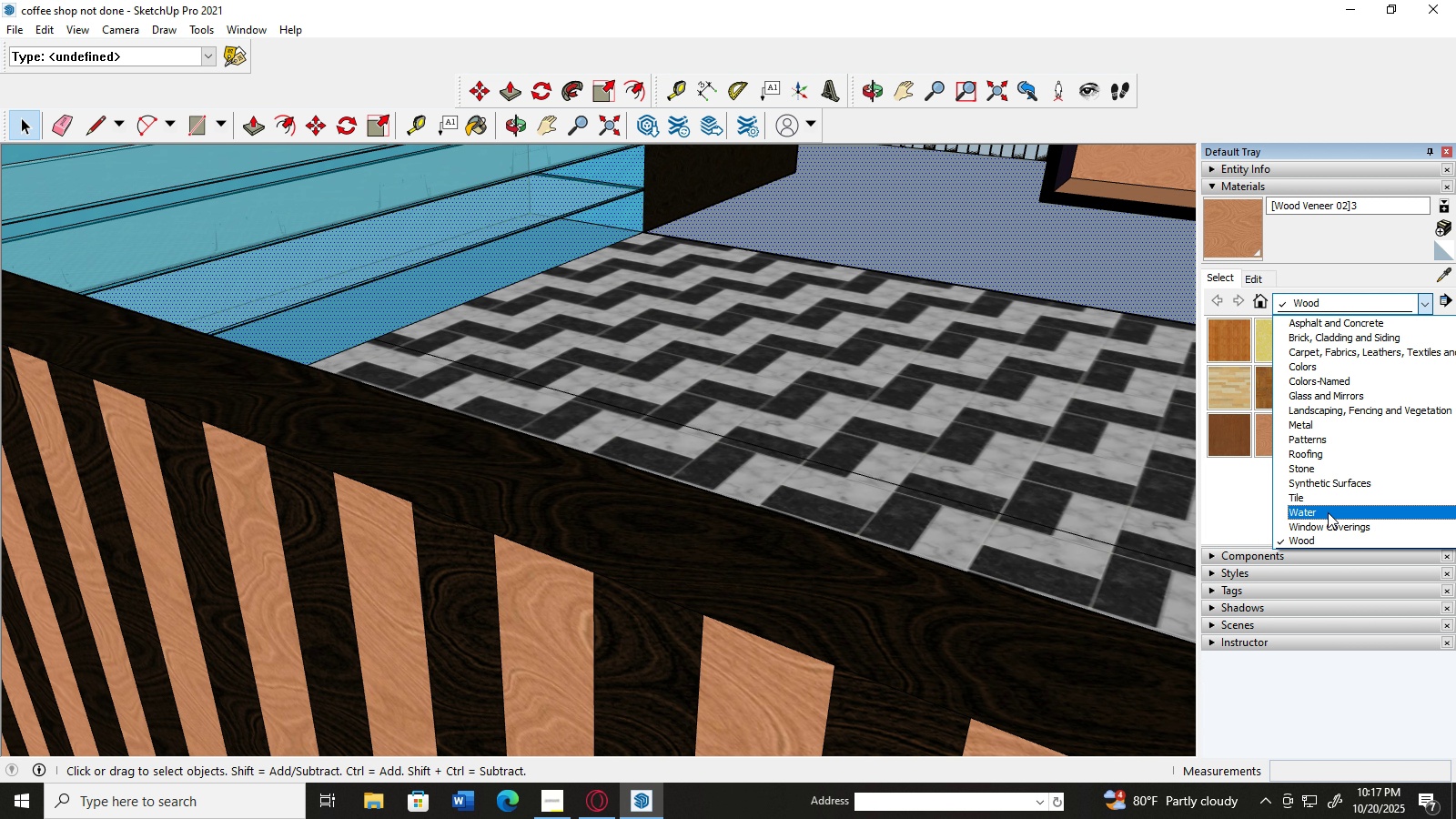 
left_click([1328, 501])
 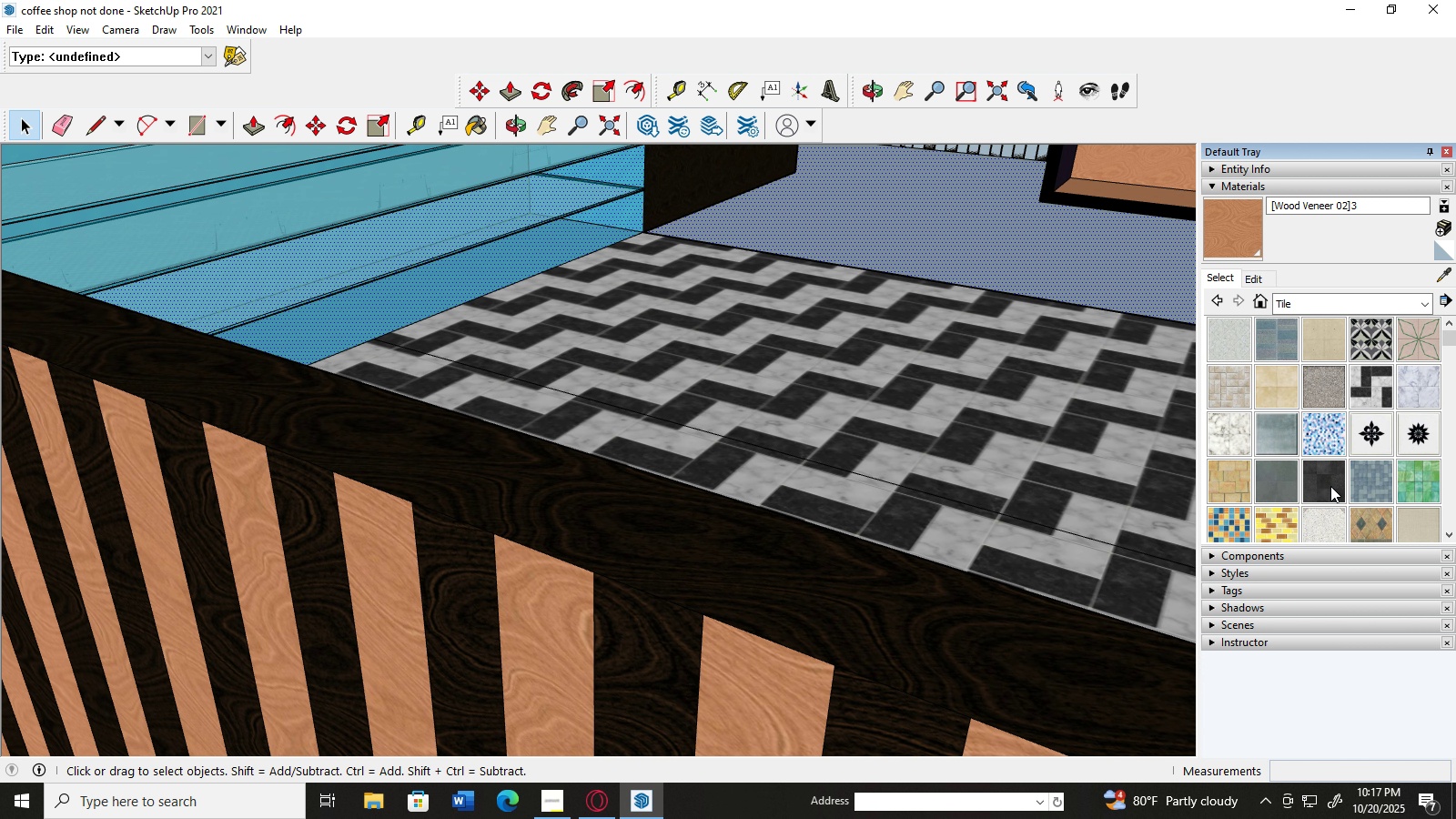 
left_click([1368, 391])
 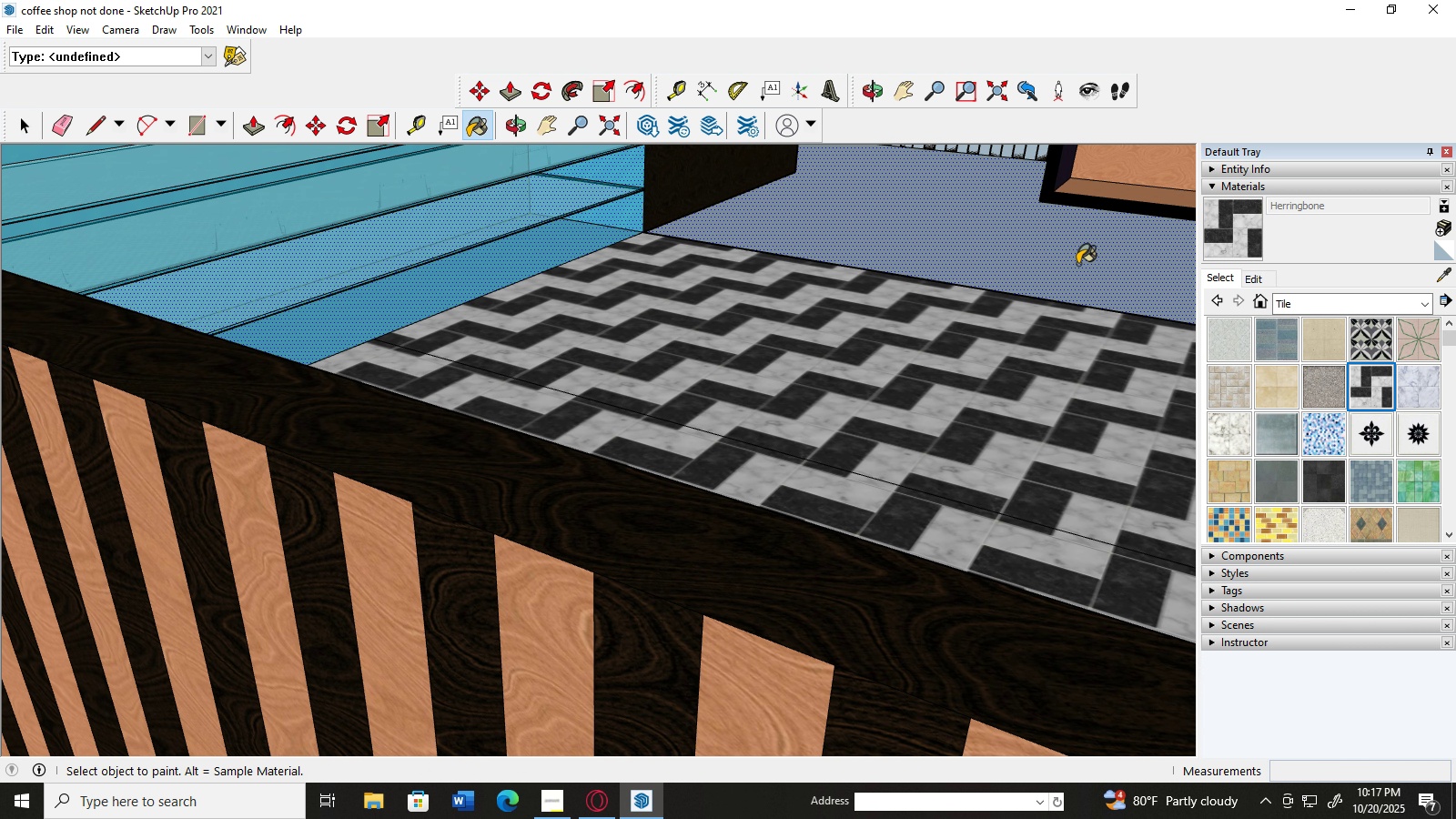 
left_click([1077, 264])
 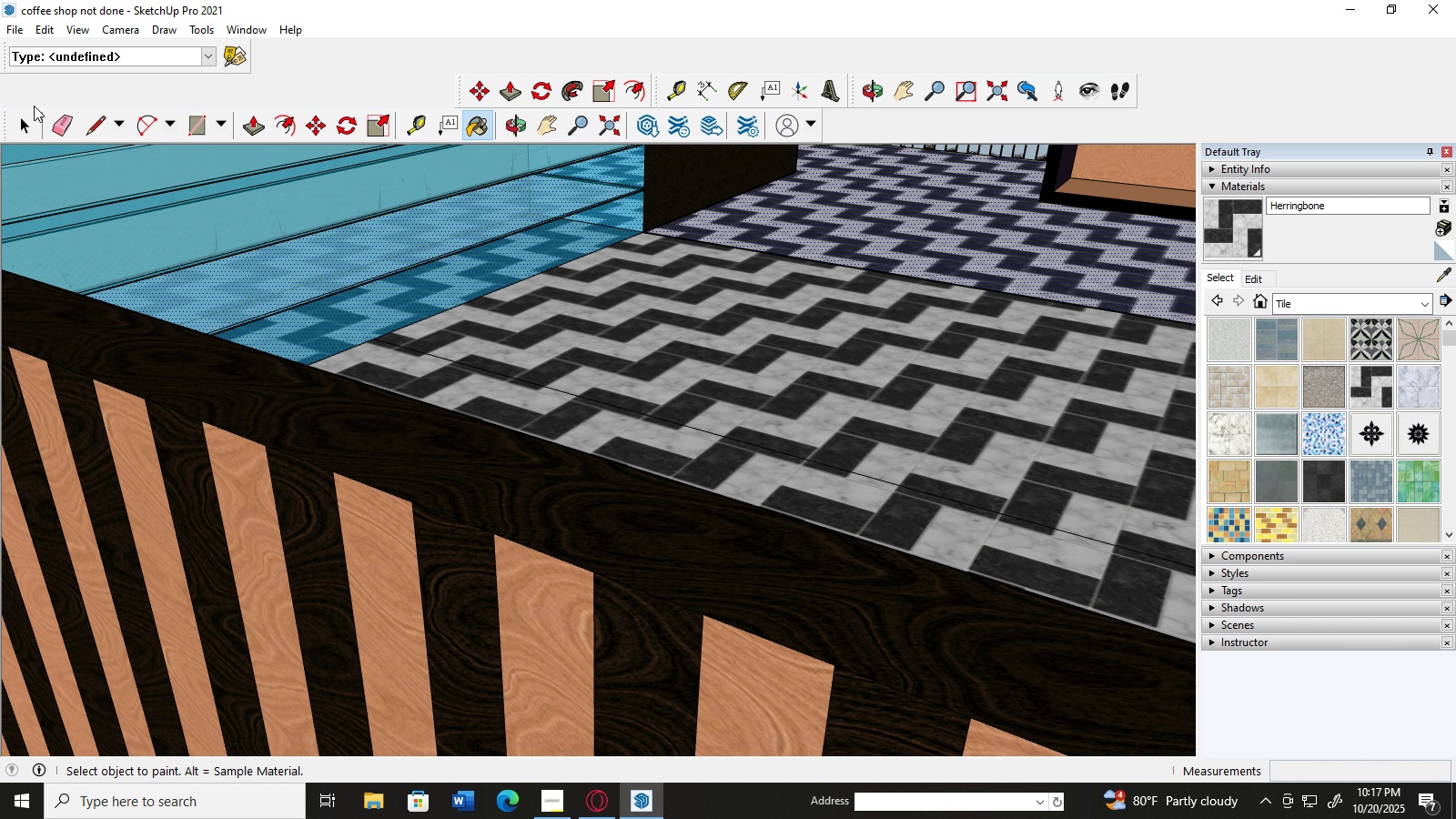 
left_click([15, 119])
 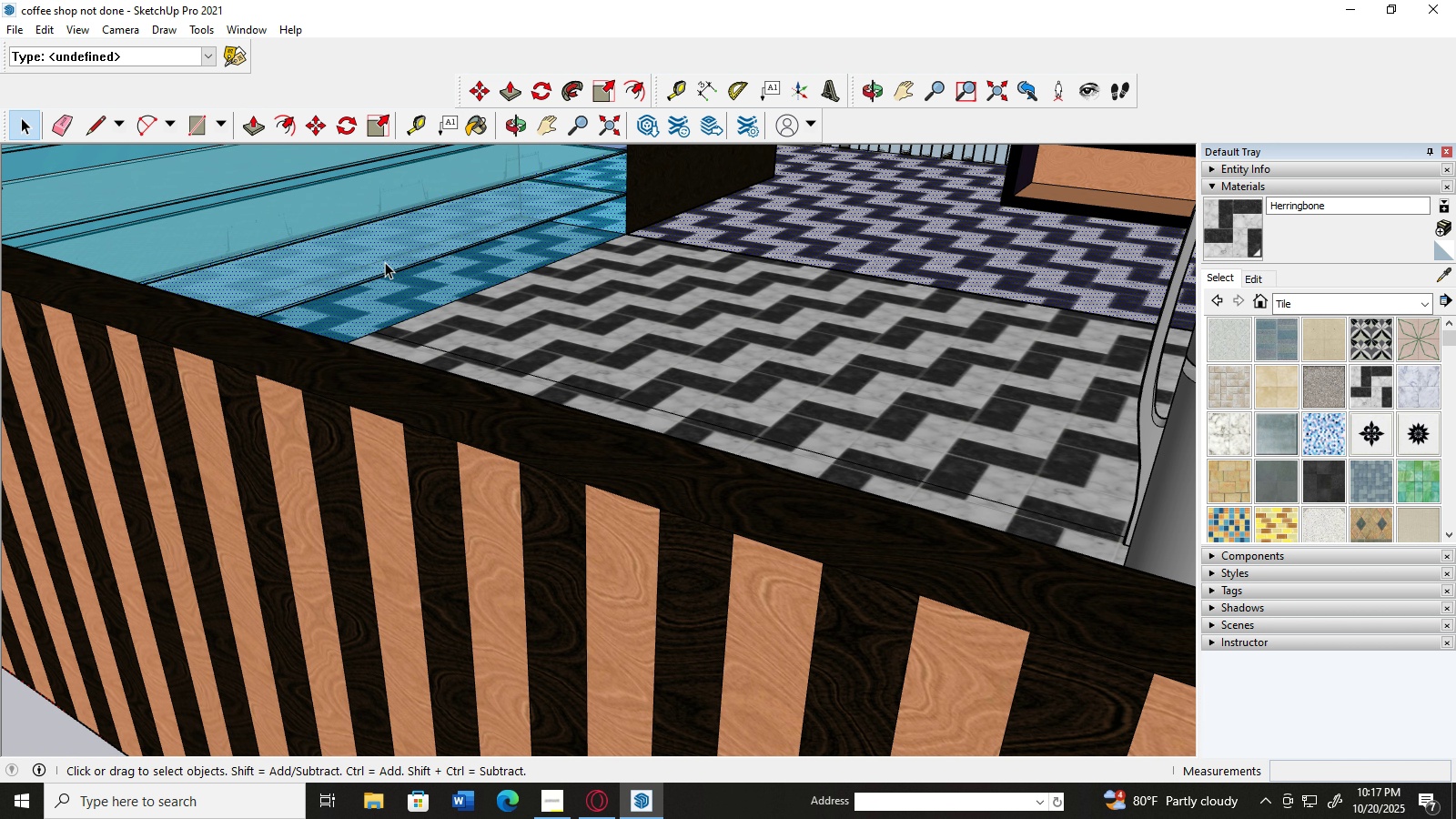 
scroll: coordinate [386, 263], scroll_direction: down, amount: 8.0
 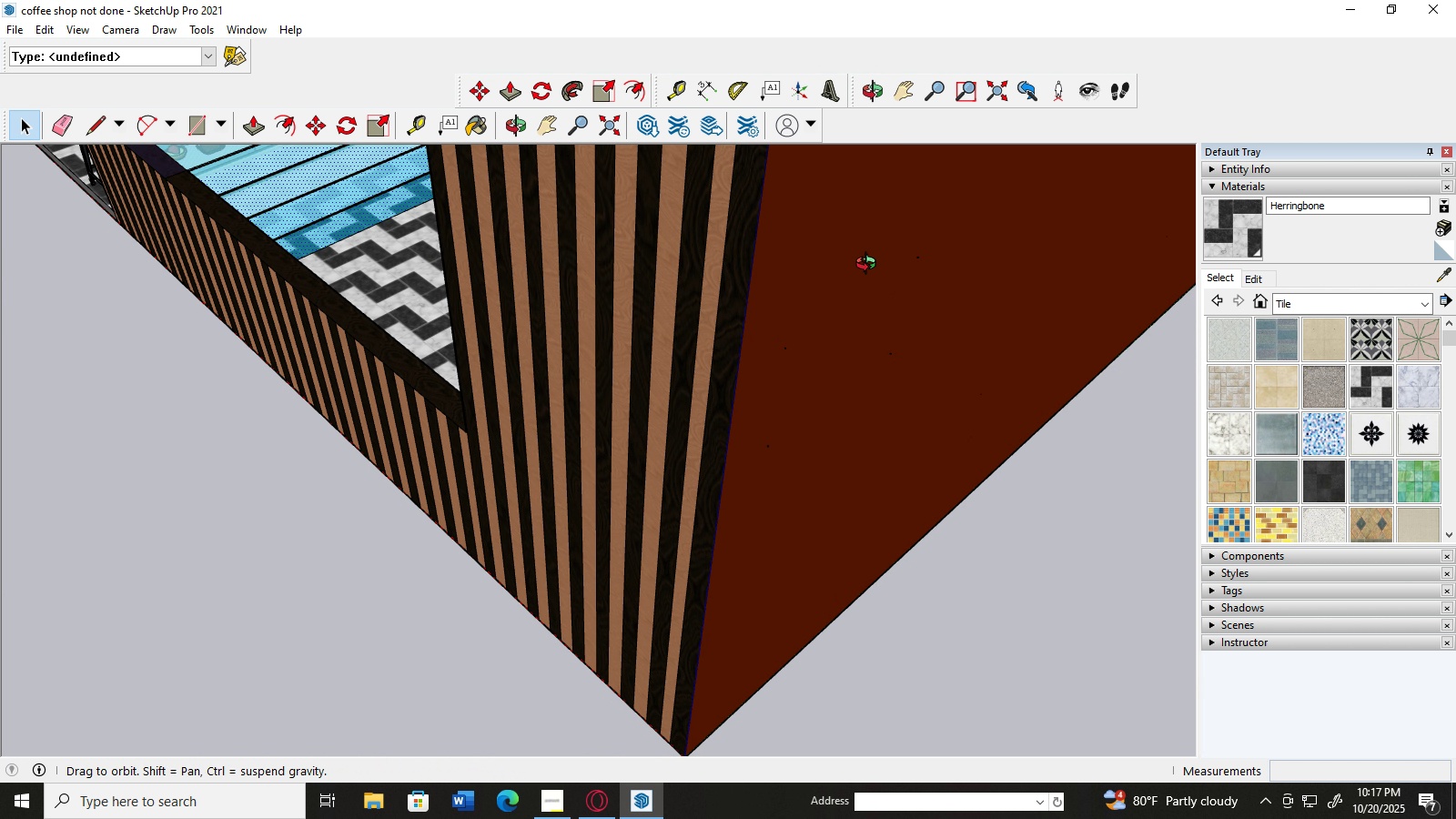 
wait(6.11)
 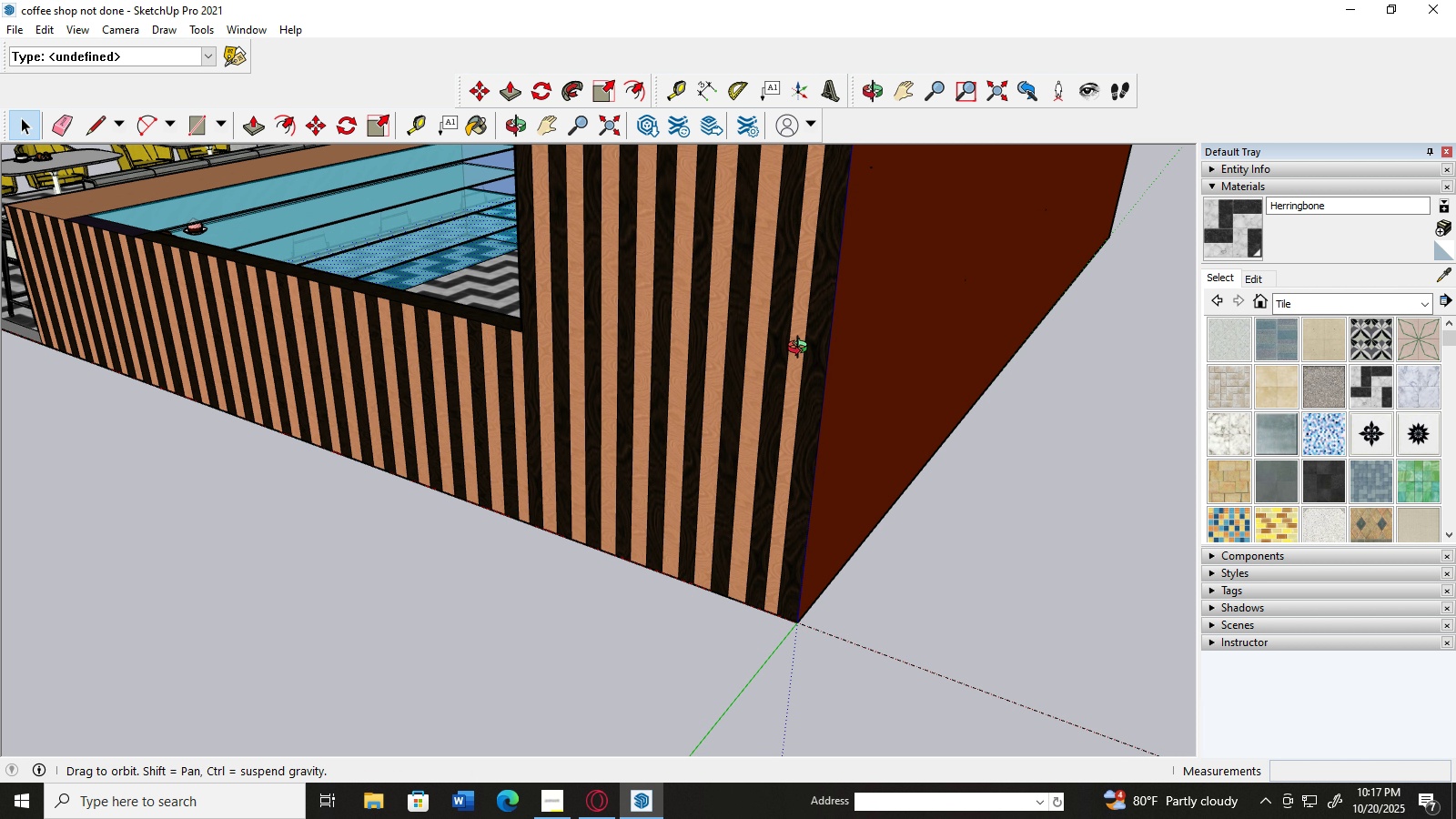 
key(H)
 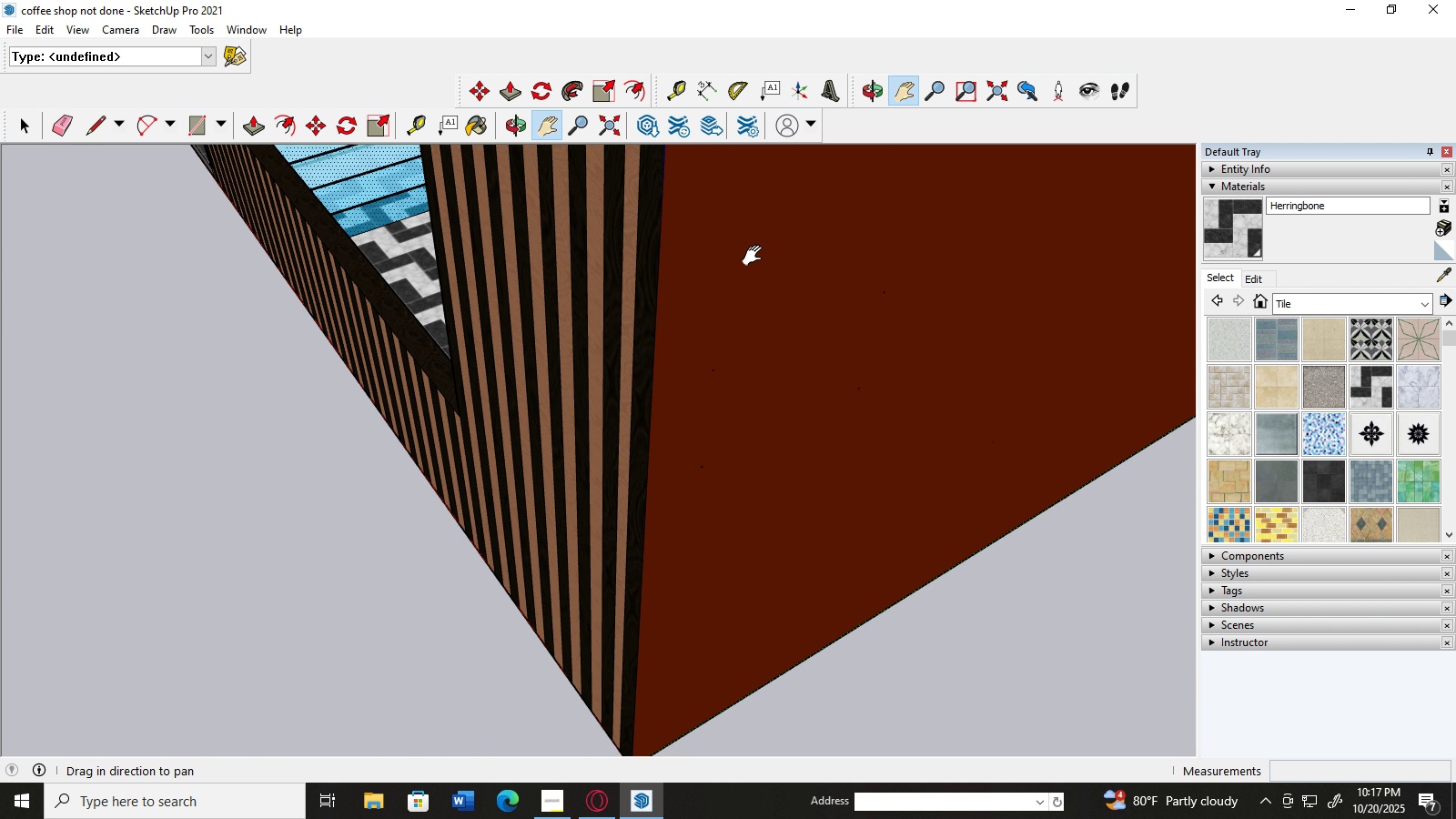 
left_click_drag(start_coordinate=[756, 256], to_coordinate=[0, 818])
 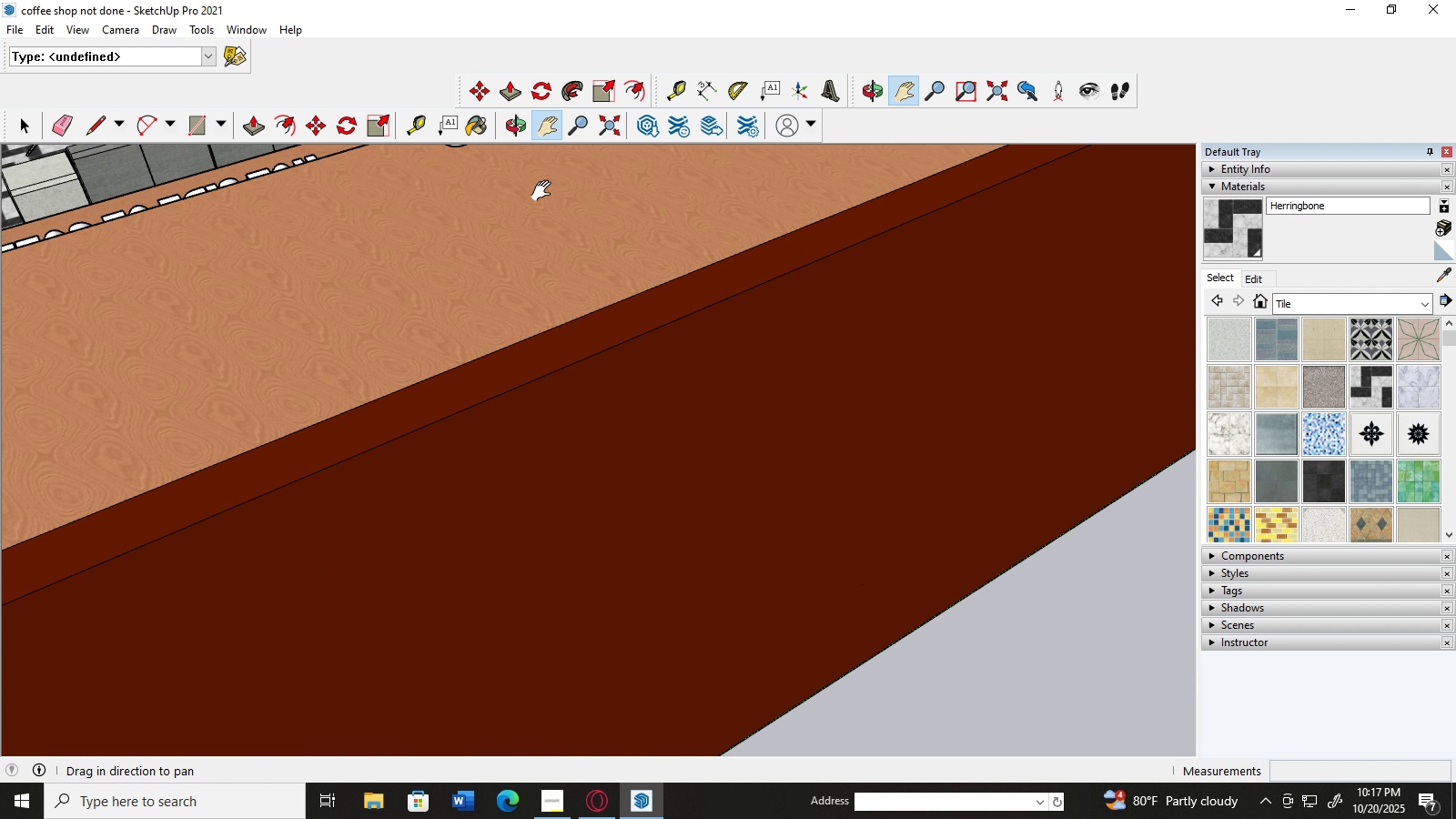 
left_click_drag(start_coordinate=[550, 185], to_coordinate=[3, 794])
 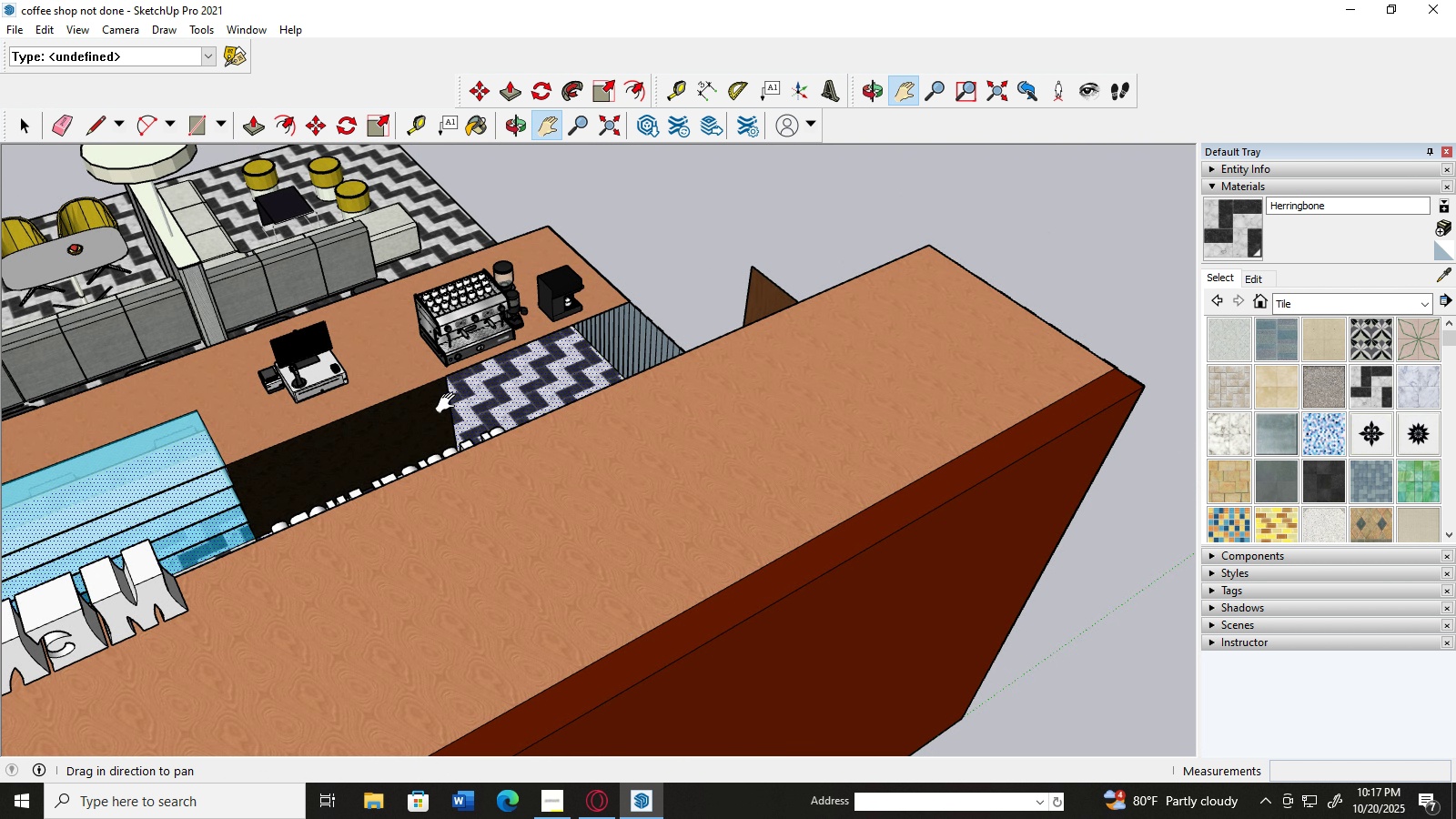 
left_click_drag(start_coordinate=[450, 403], to_coordinate=[428, 488])
 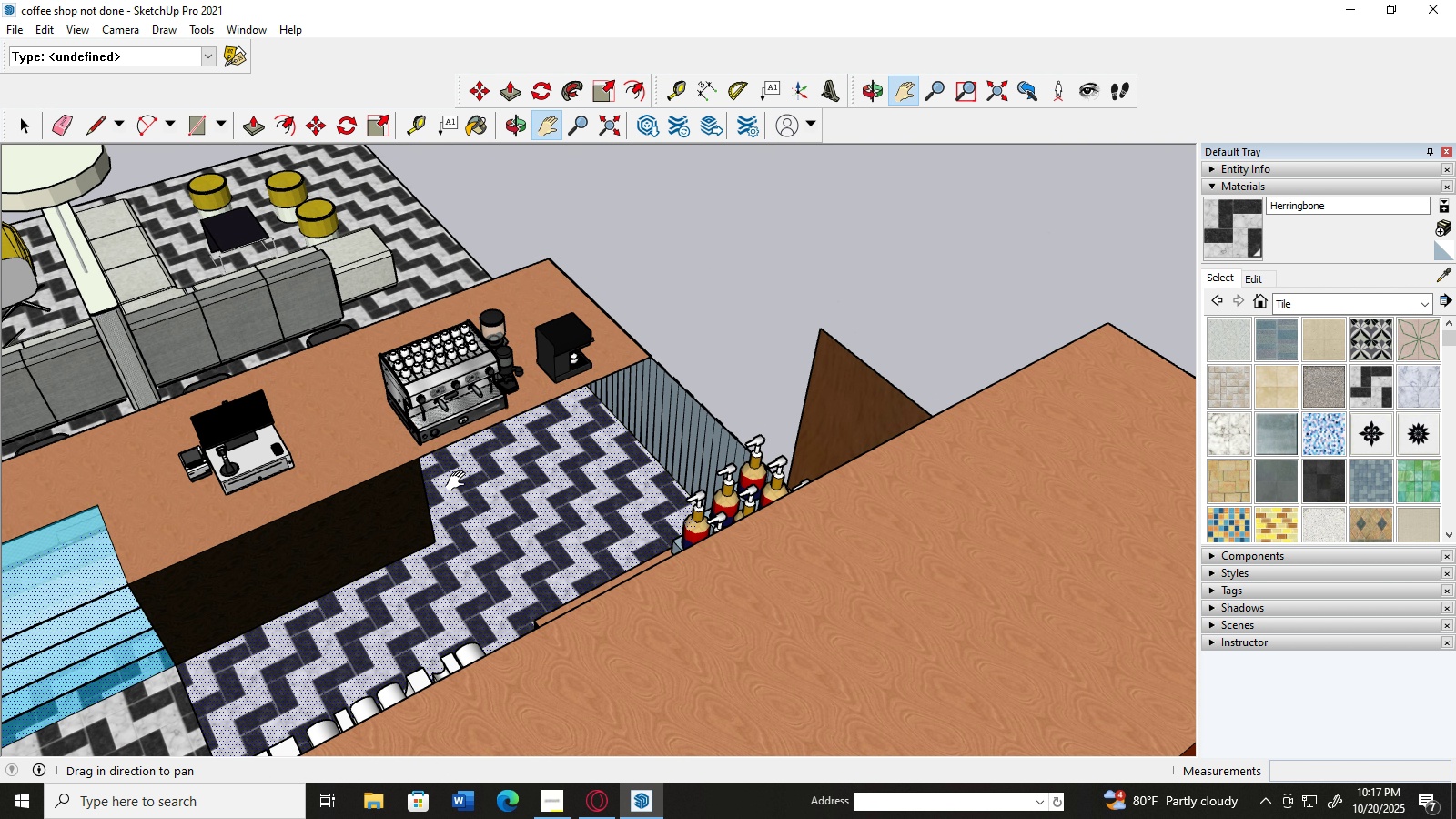 
scroll: coordinate [666, 383], scroll_direction: up, amount: 8.0
 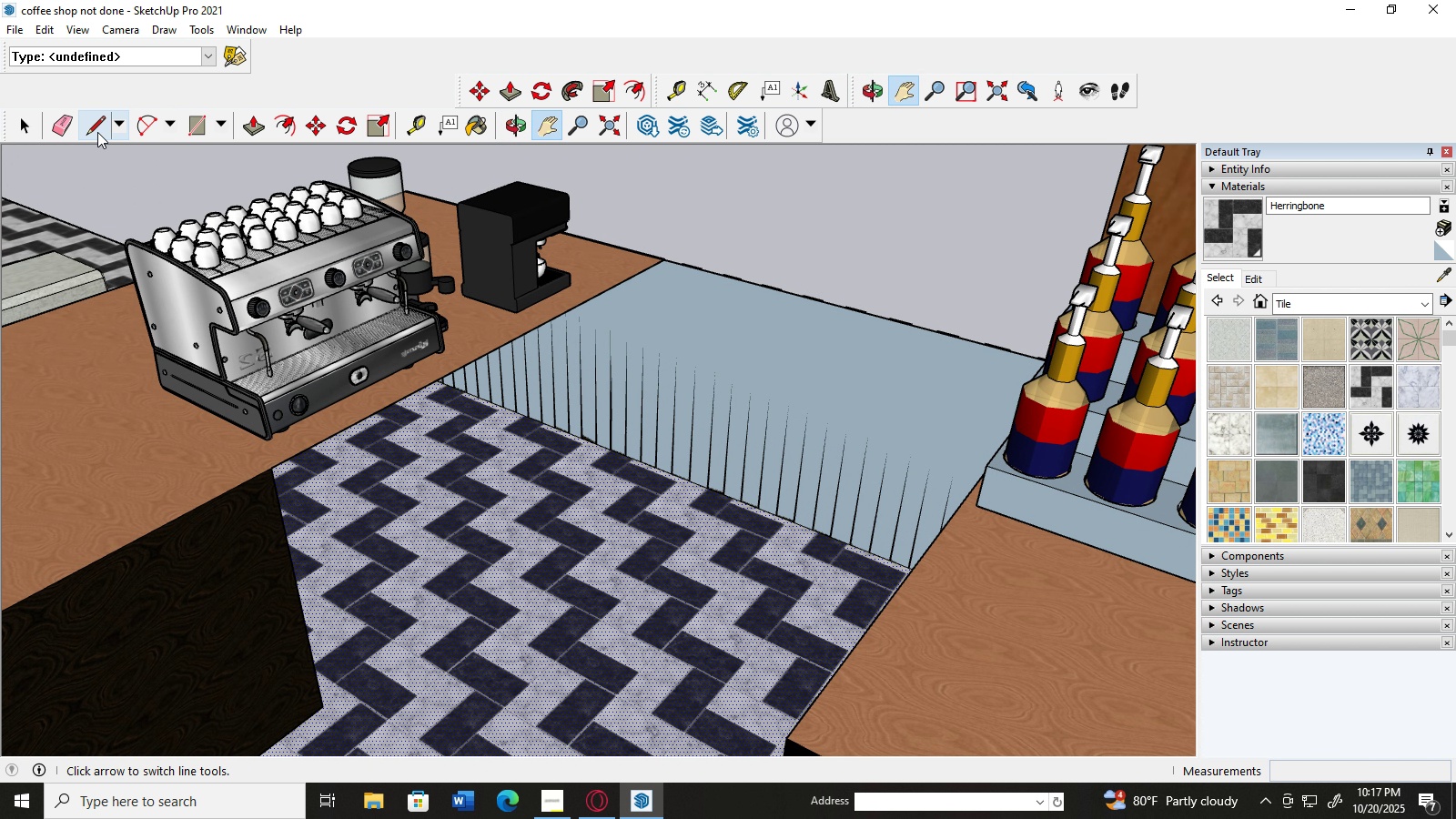 
left_click([96, 131])
 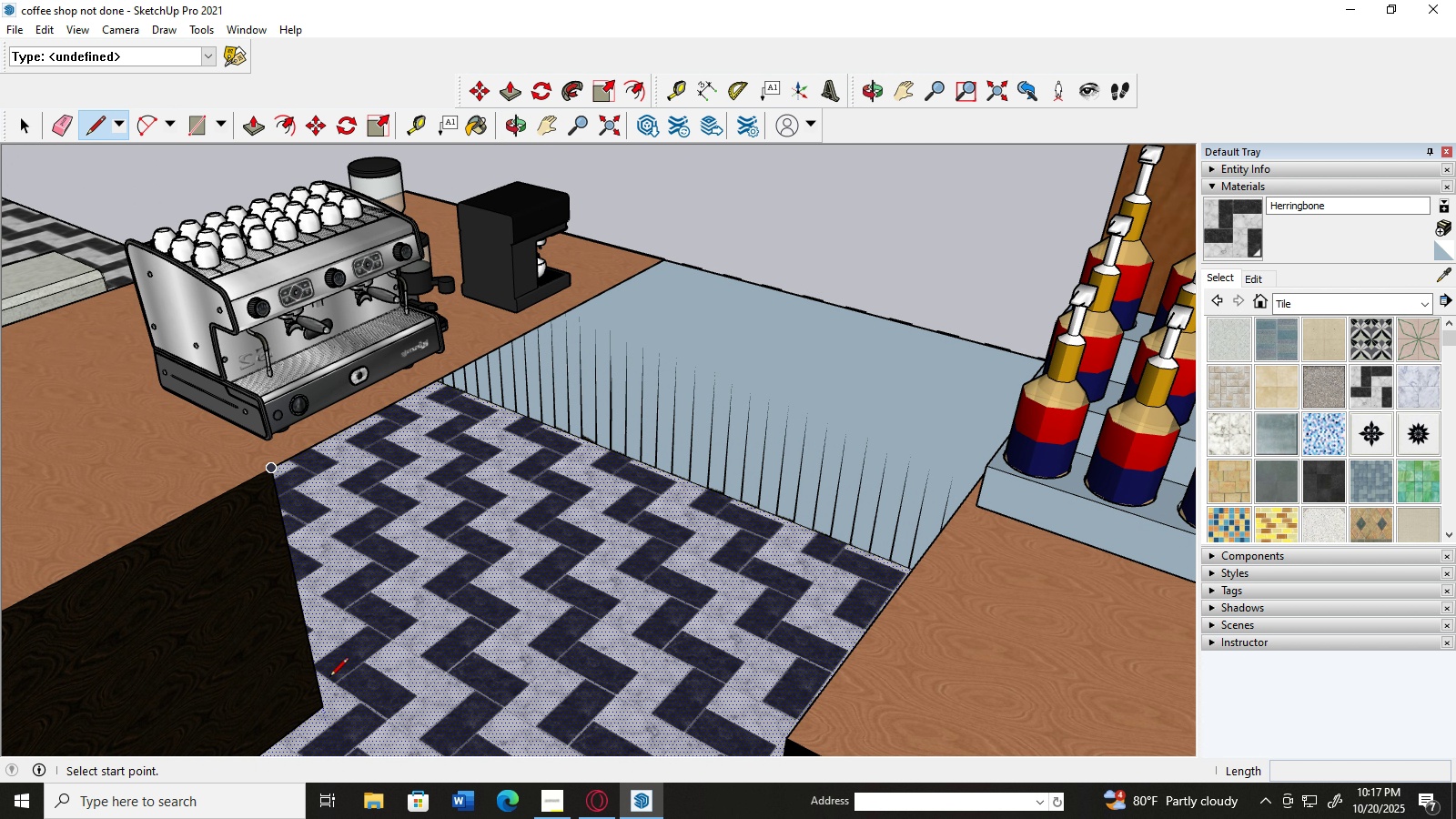 
scroll: coordinate [322, 613], scroll_direction: up, amount: 4.0
 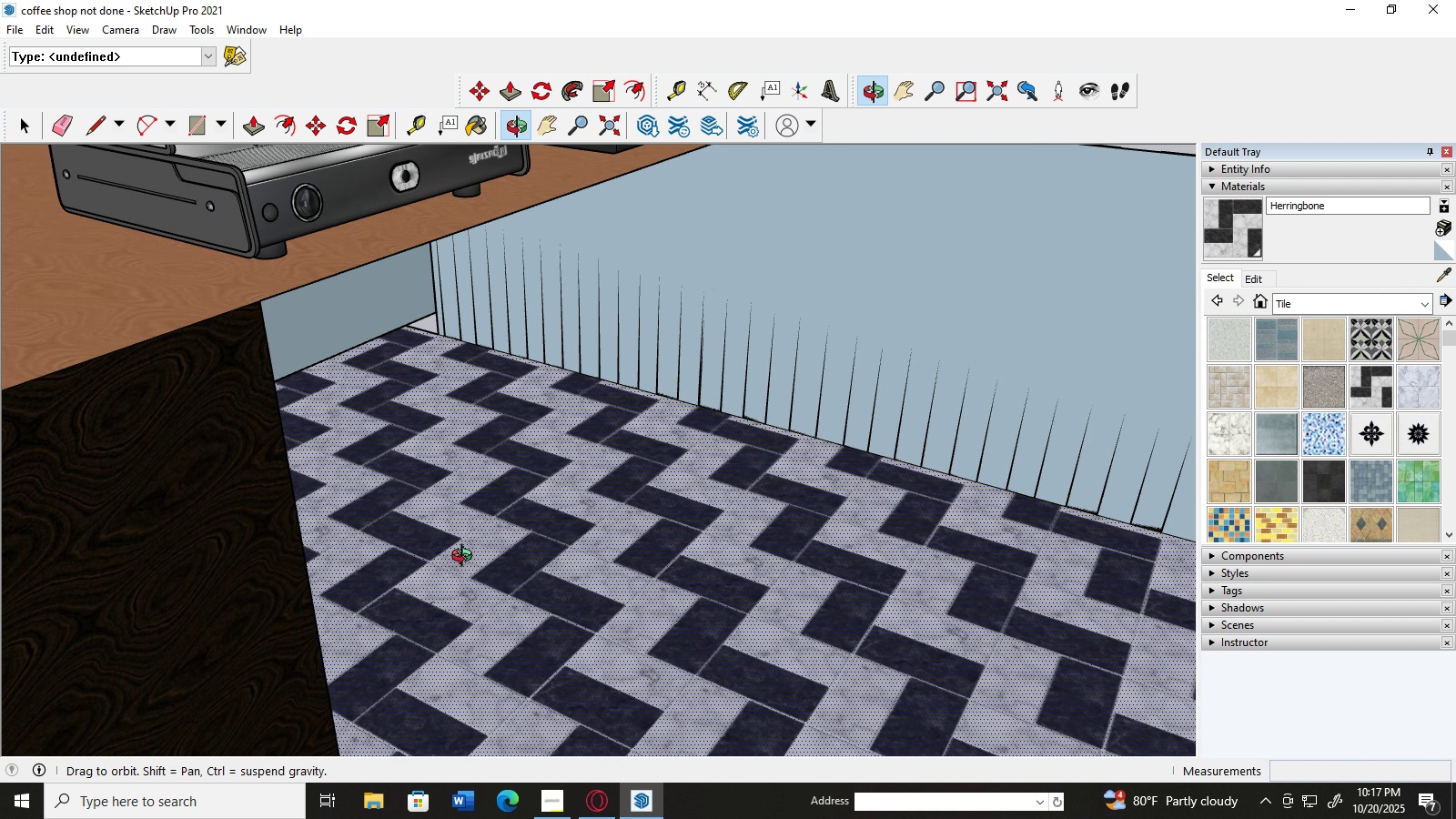 
scroll: coordinate [467, 556], scroll_direction: down, amount: 1.0
 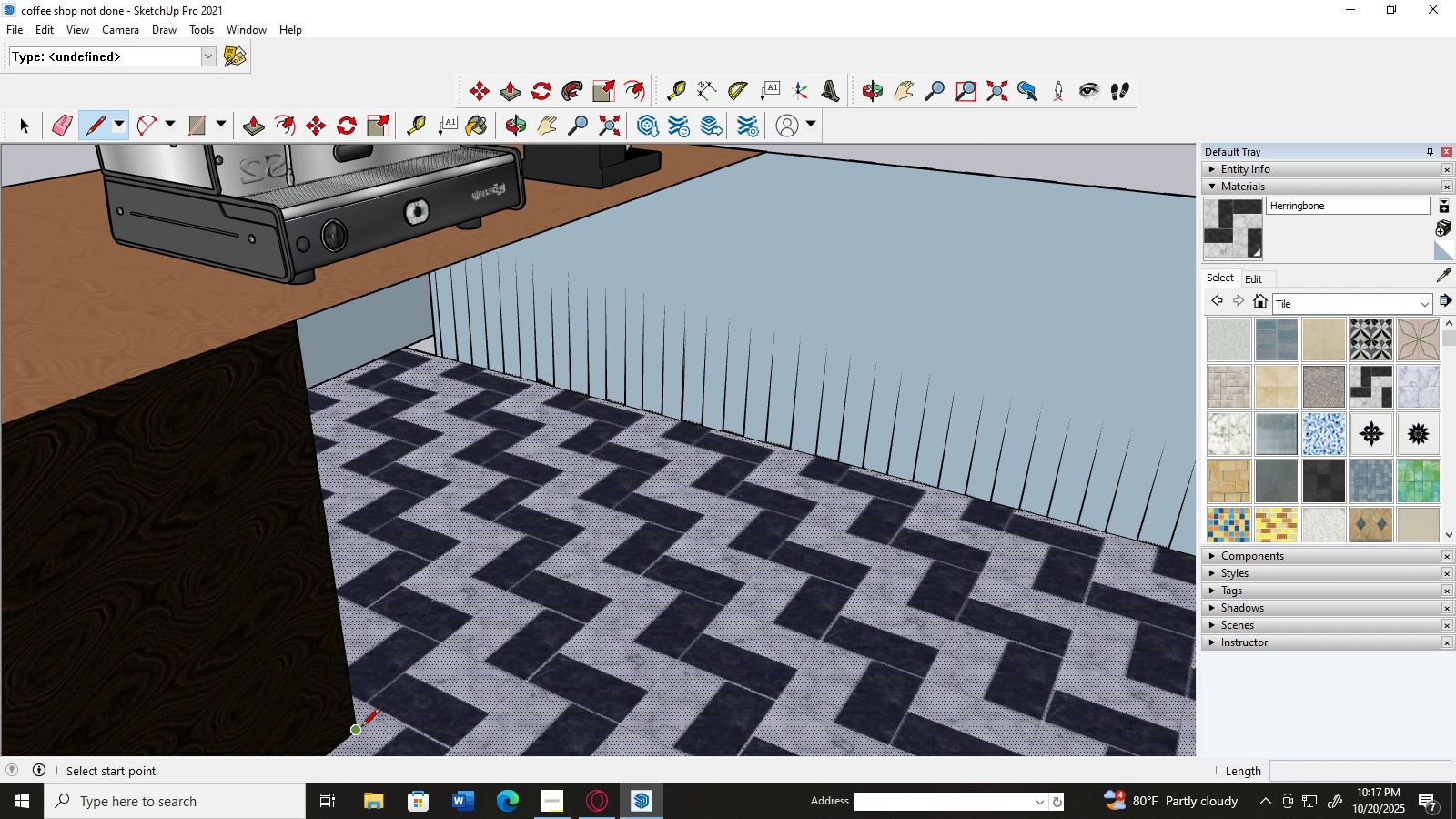 
left_click([359, 728])
 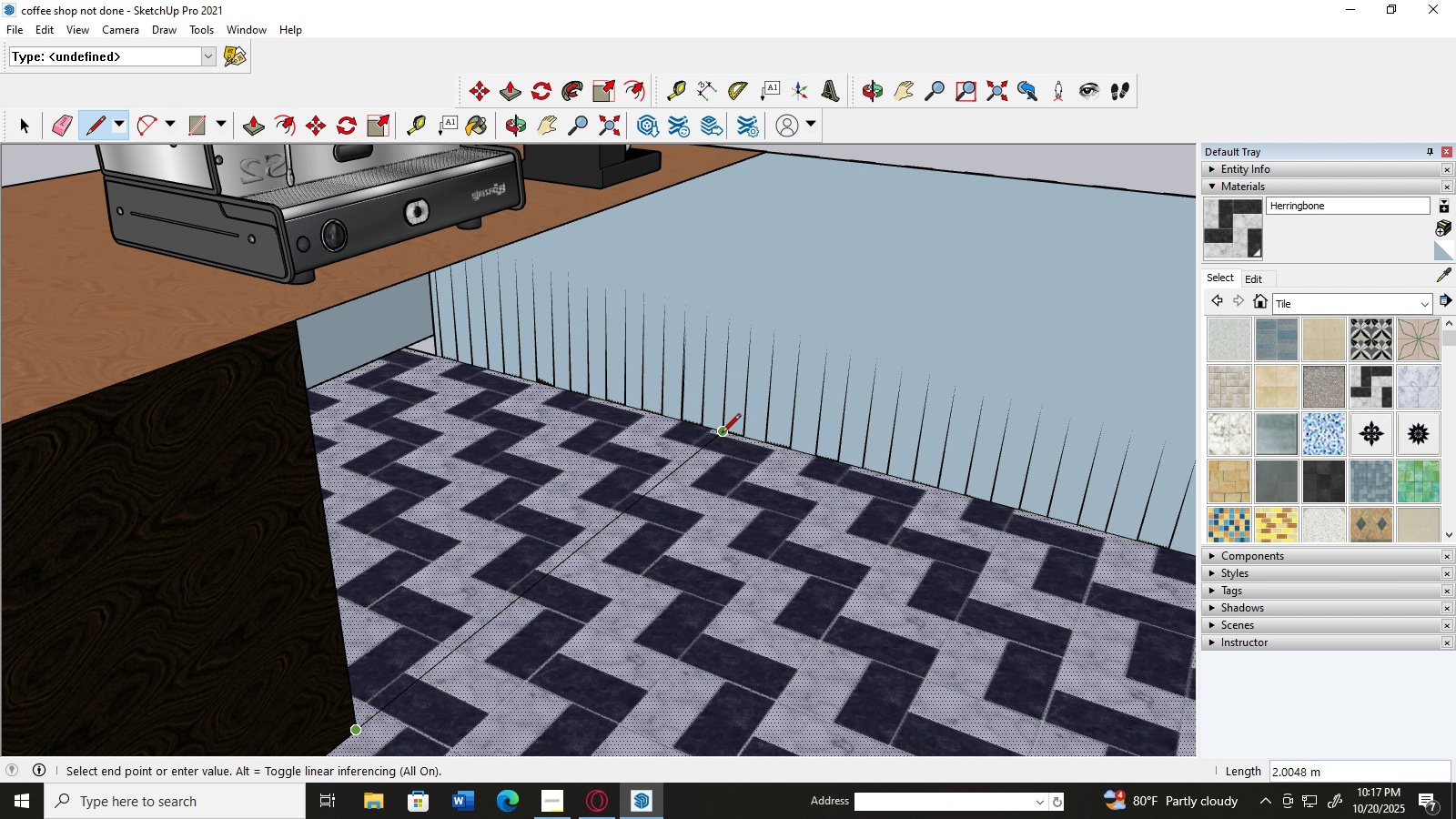 
left_click([724, 432])
 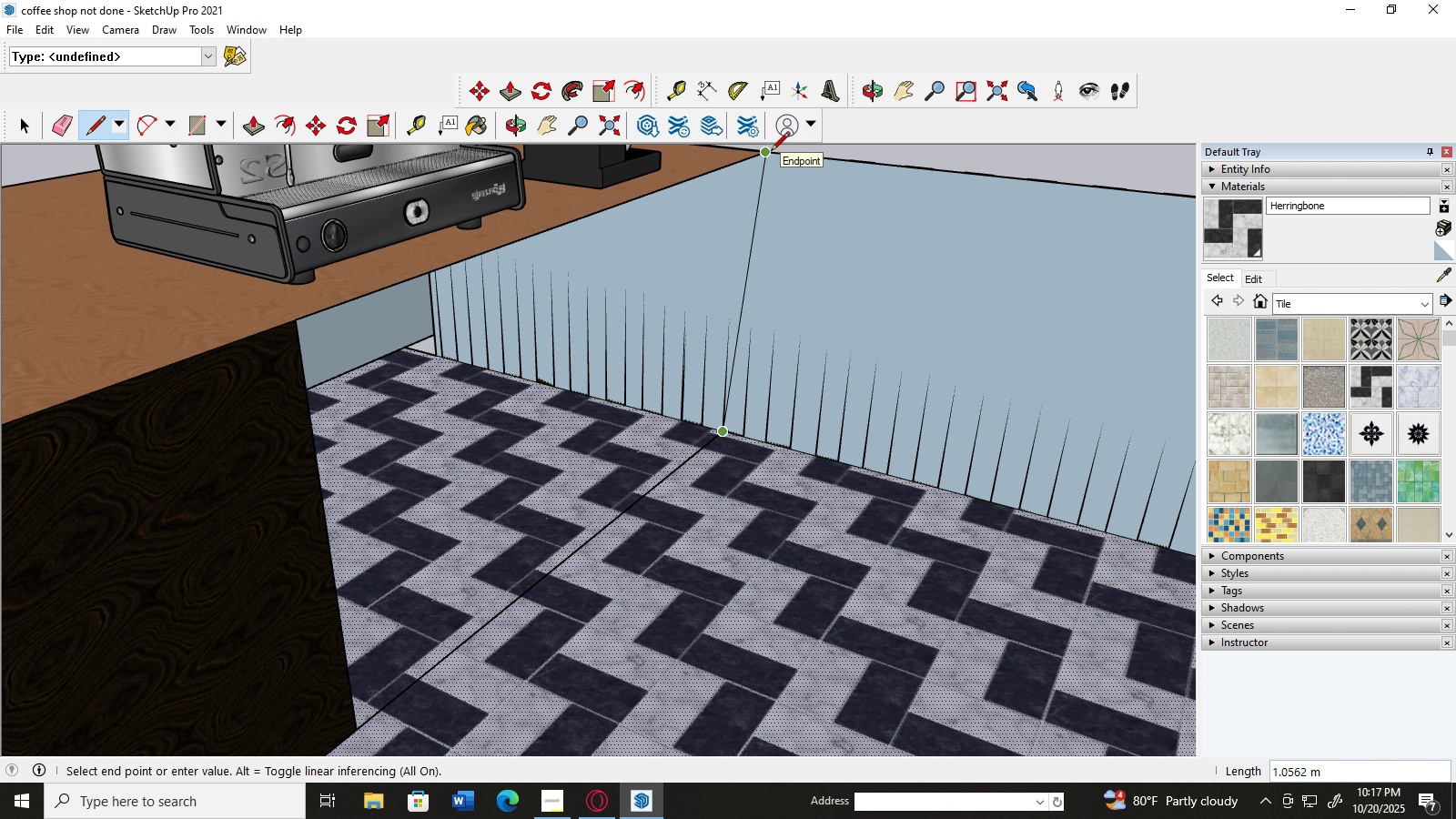 
key(Control+ControlLeft)
 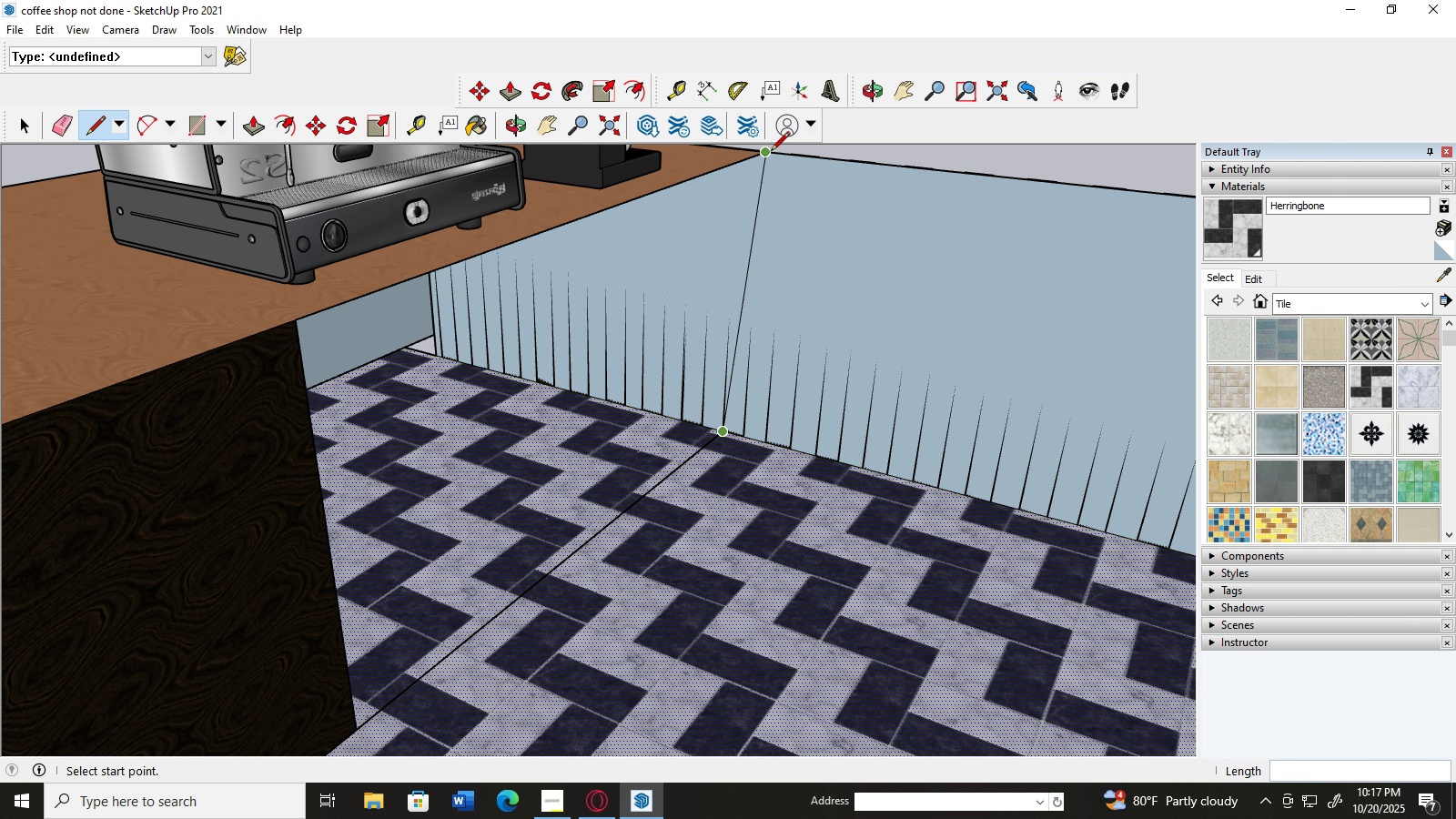 
key(Control+Z)
 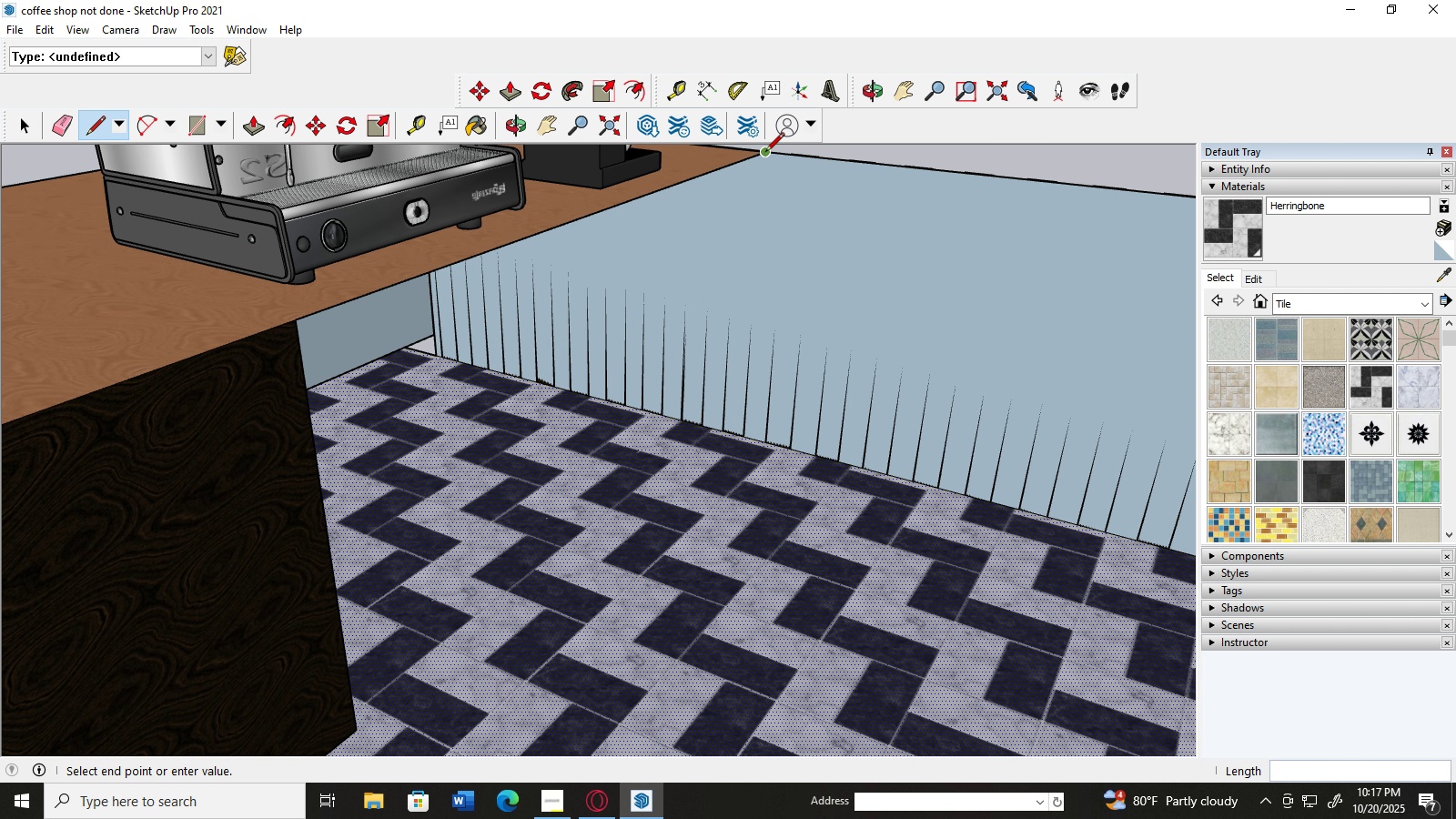 
left_click([765, 153])
 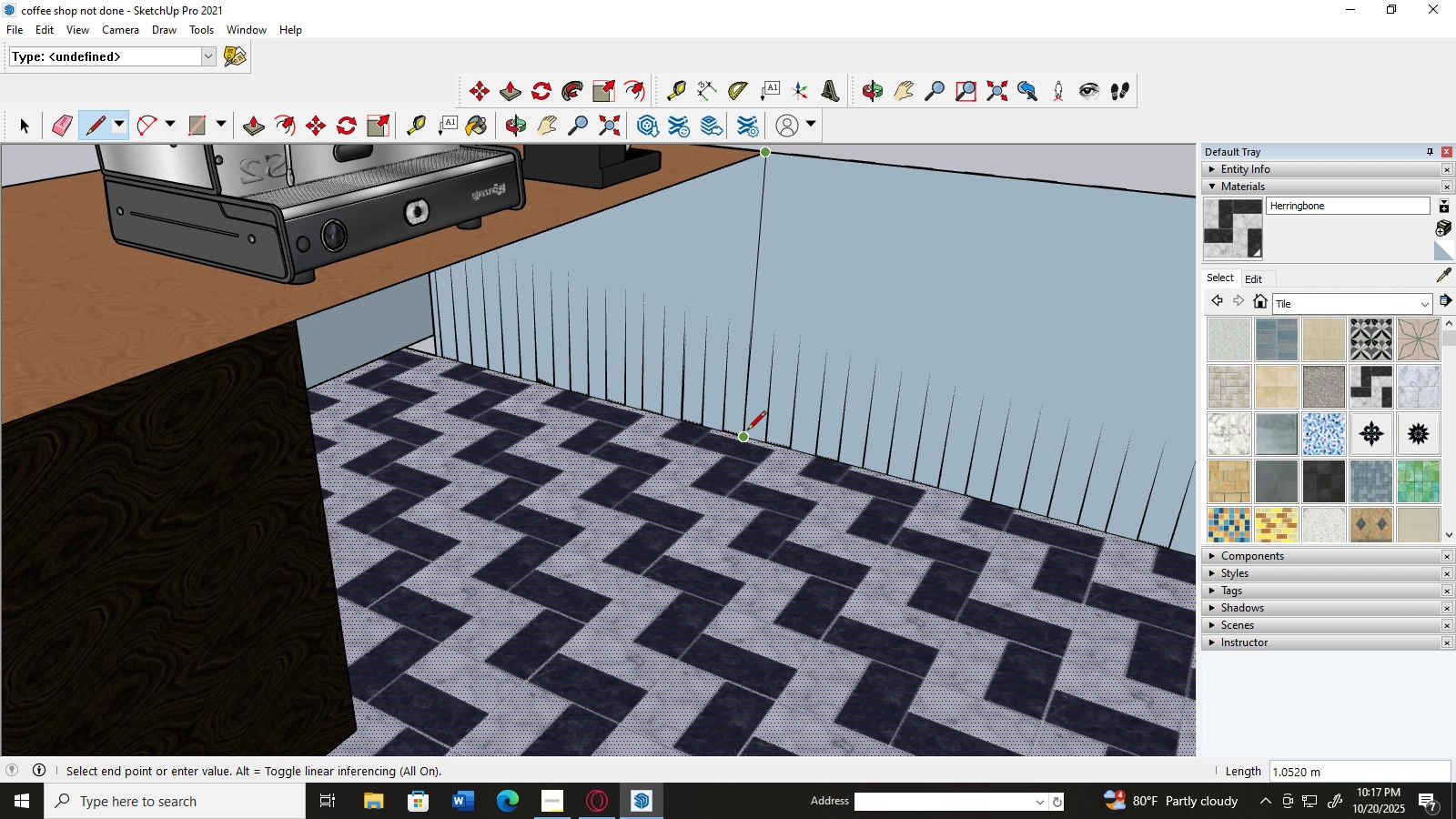 
left_click([747, 434])
 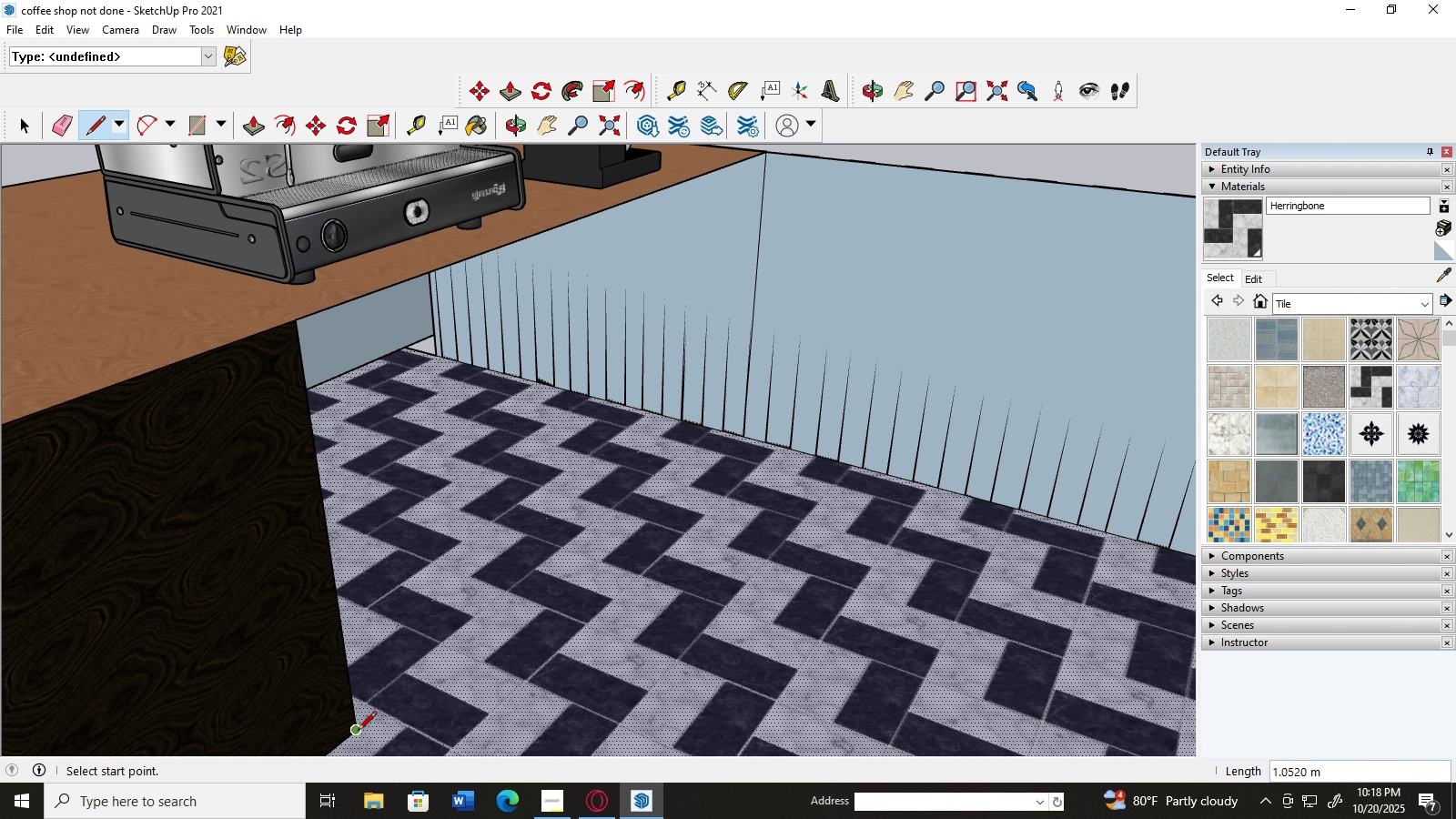 
left_click([357, 733])
 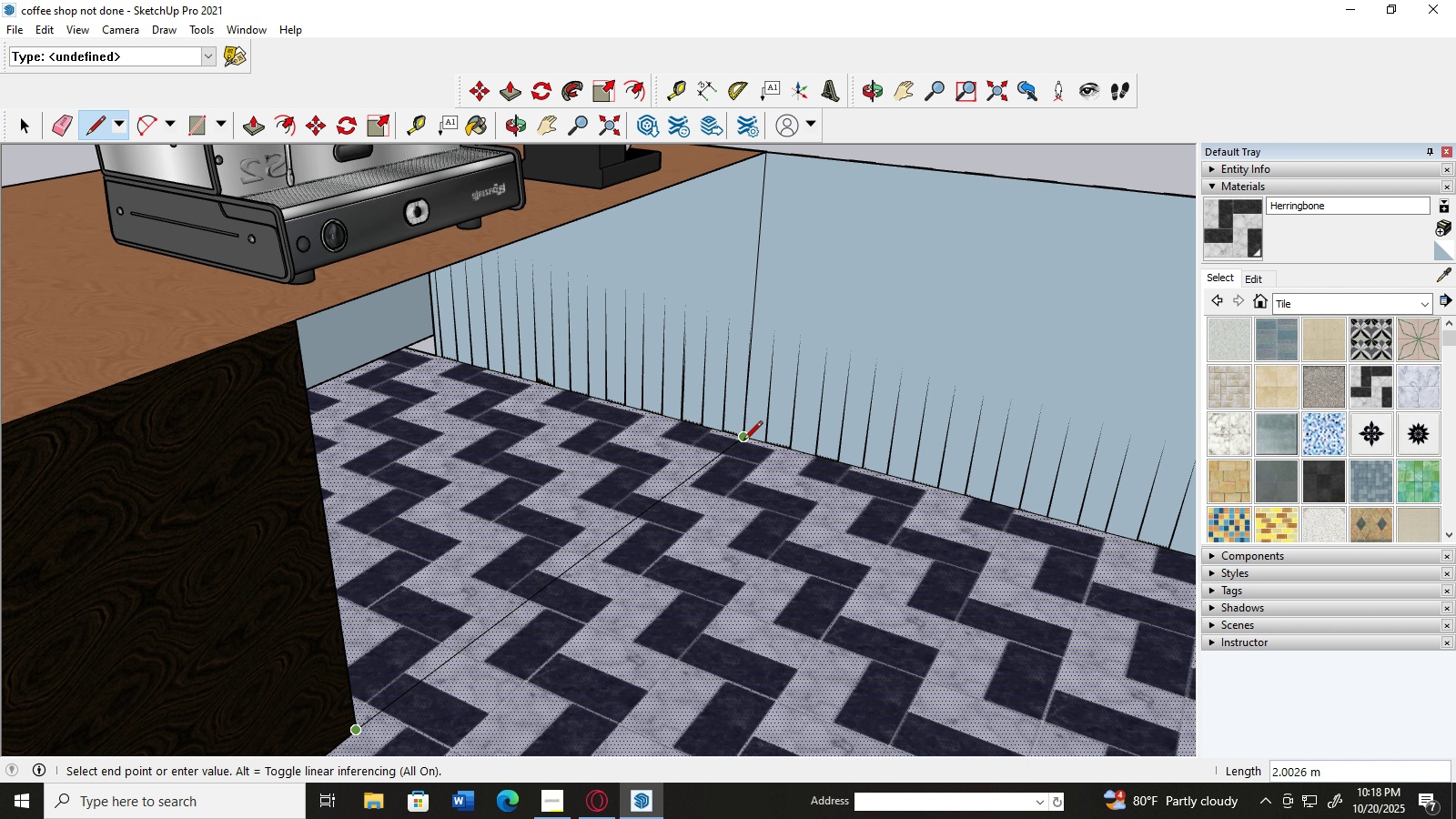 
left_click([743, 440])
 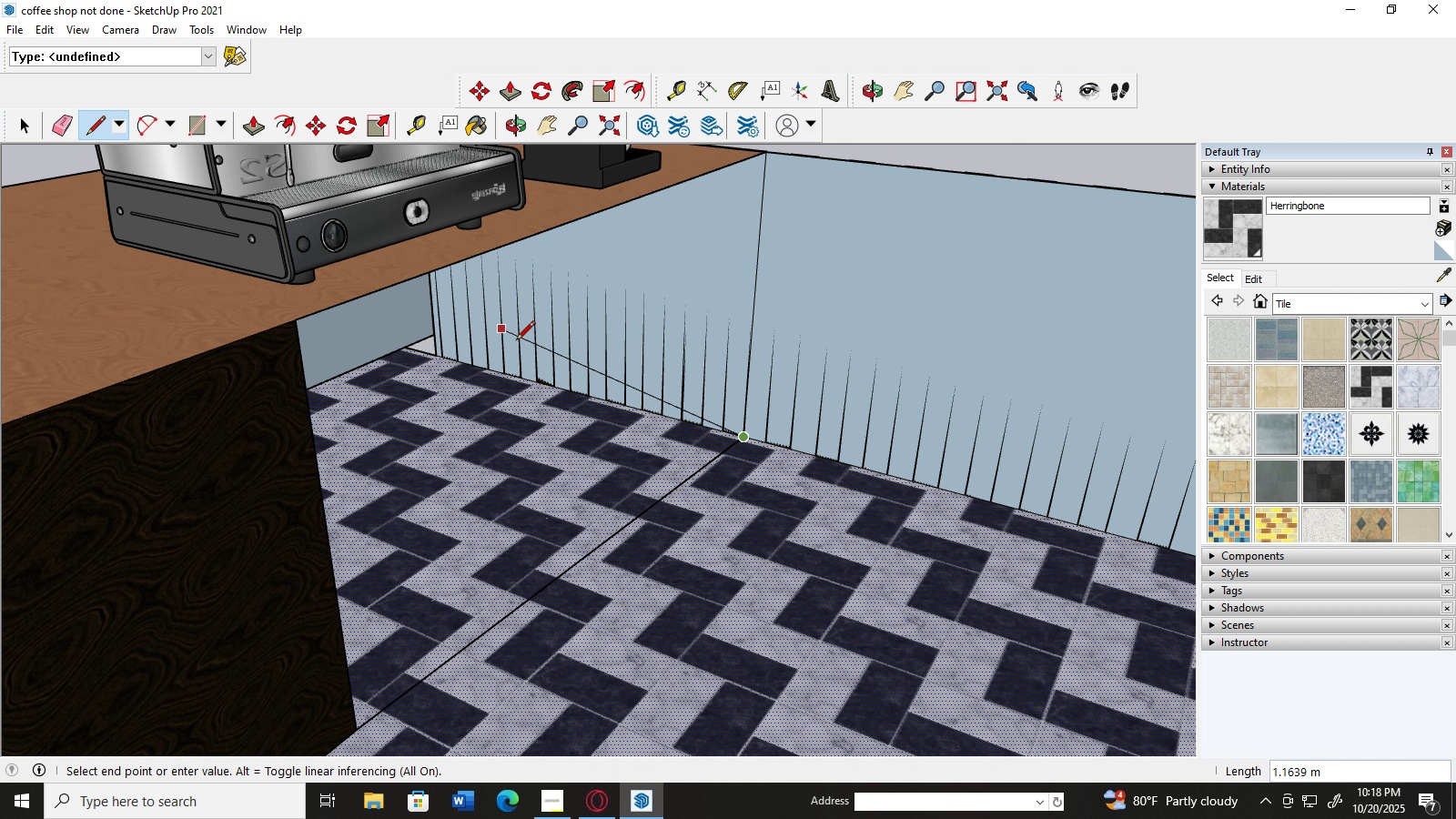 
key(Control+Z)
 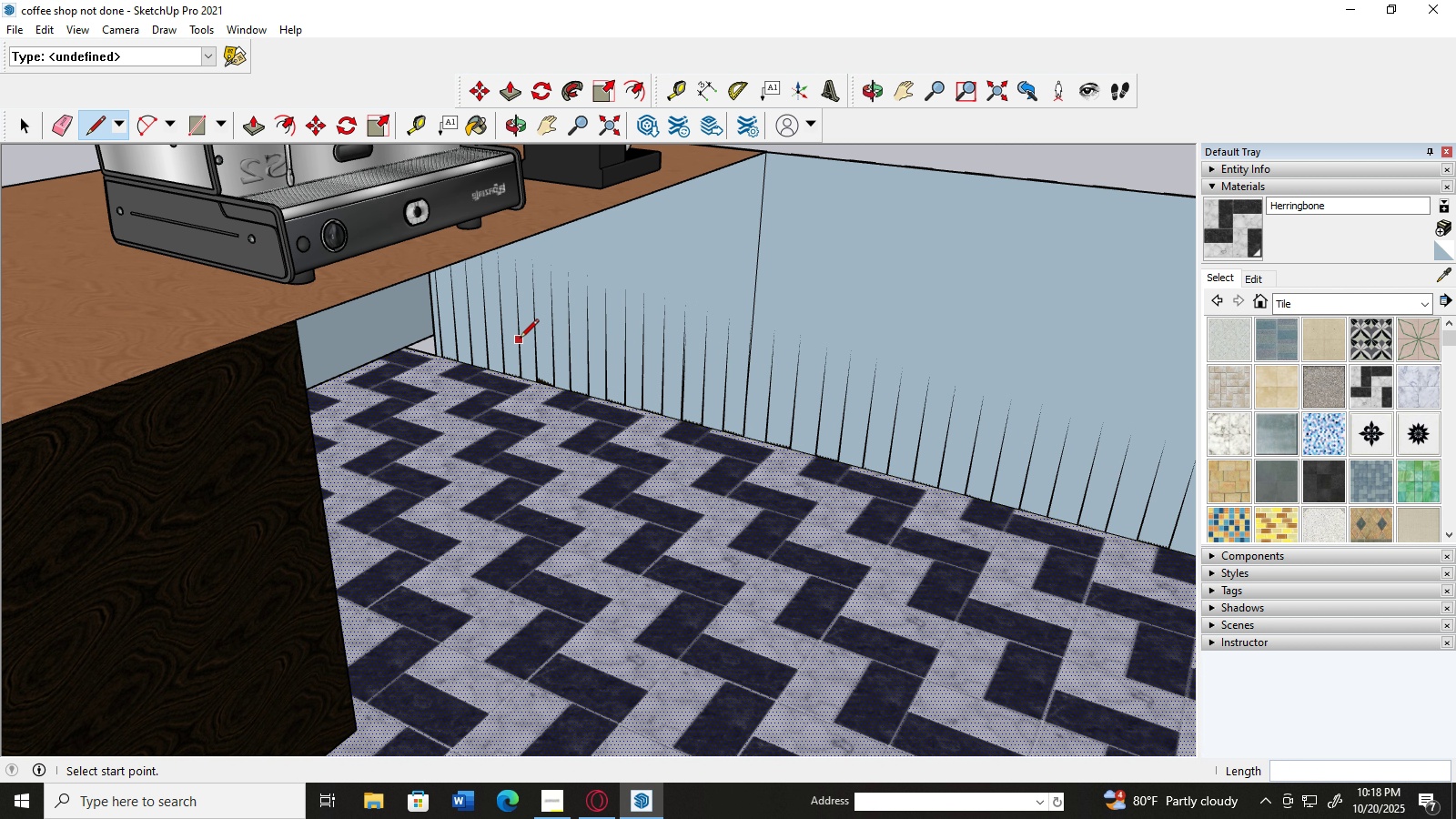 
key(Control+Z)
 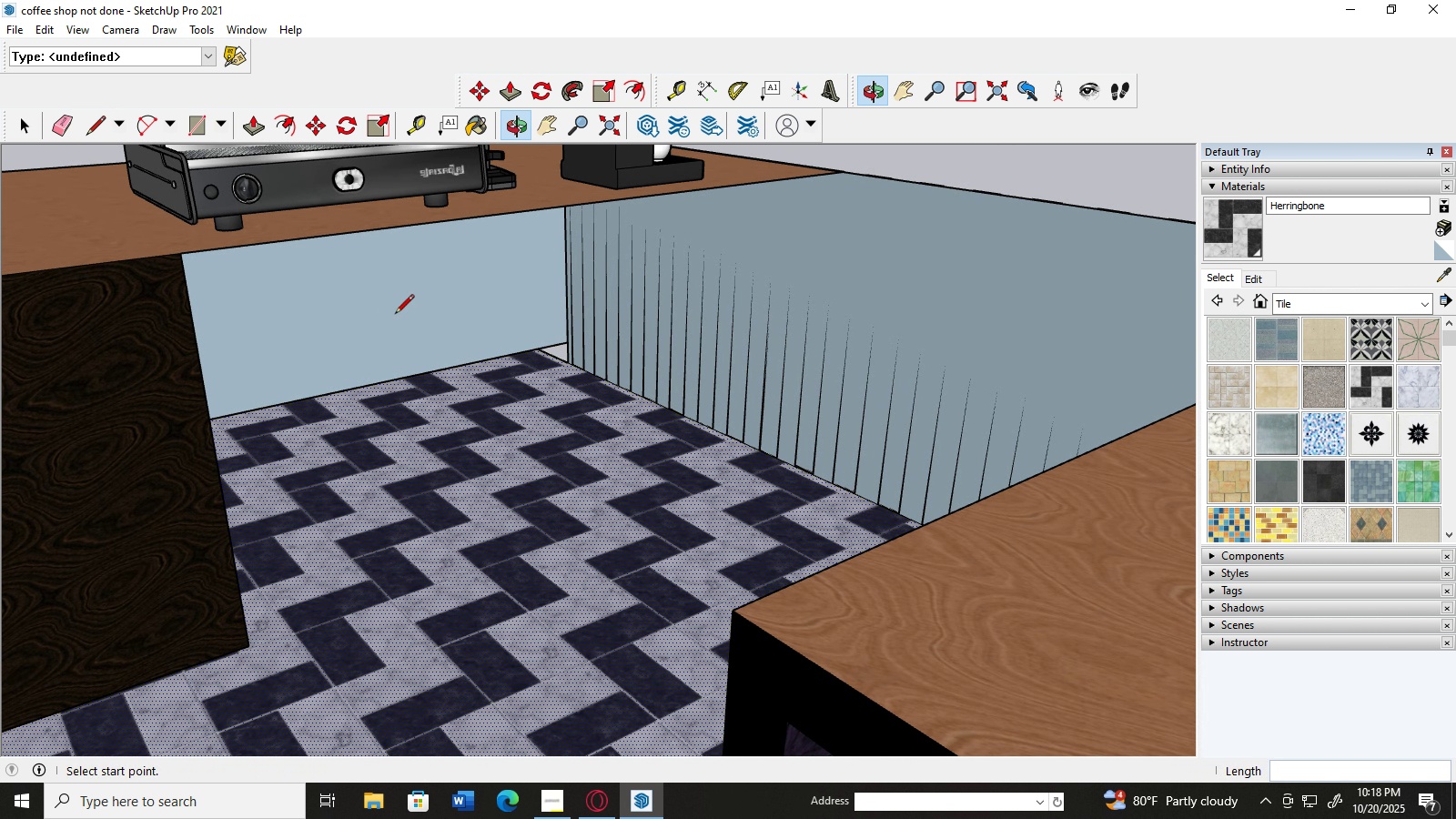 
scroll: coordinate [395, 315], scroll_direction: up, amount: 2.0
 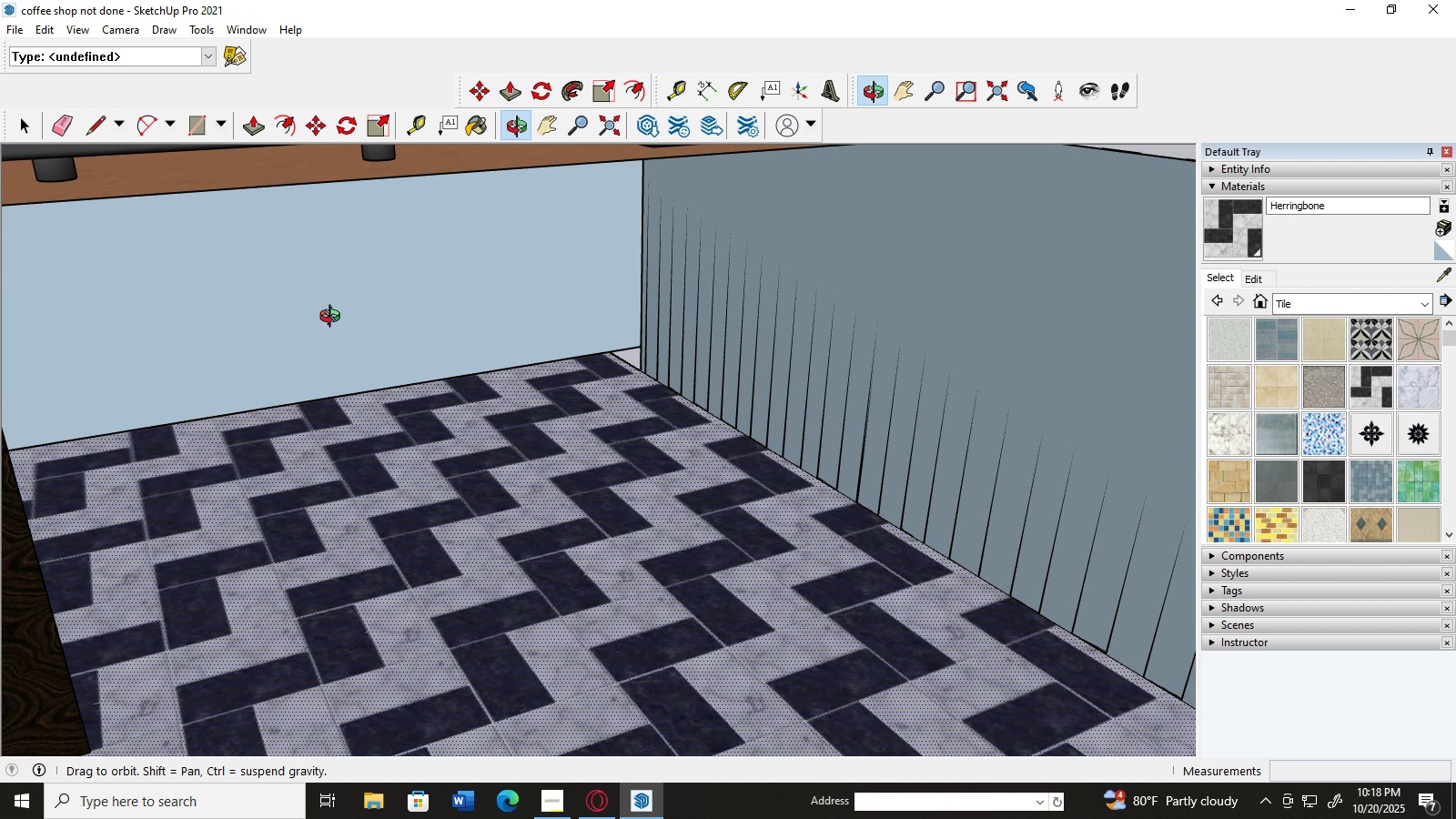 
scroll: coordinate [329, 309], scroll_direction: down, amount: 2.0
 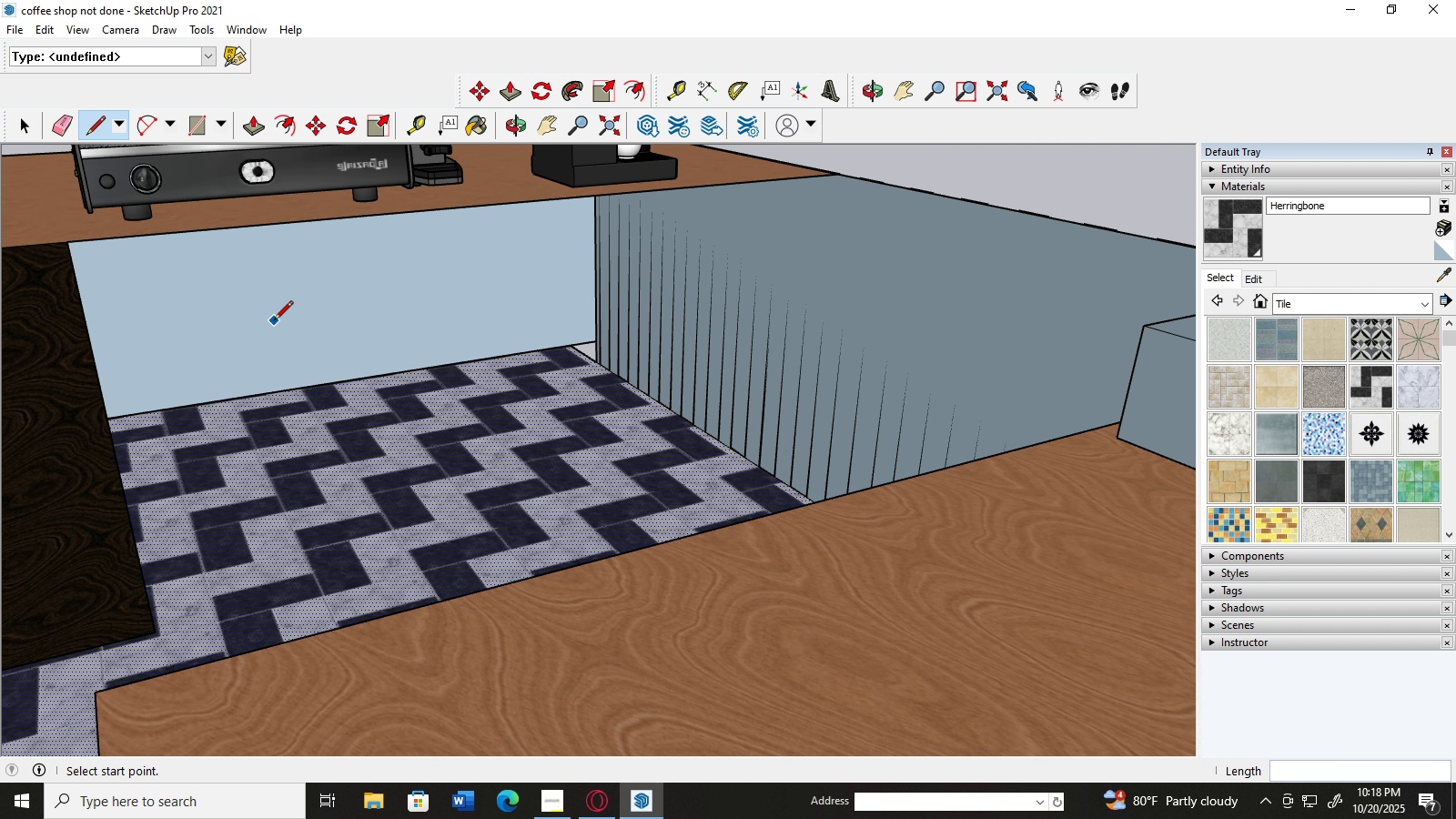 
scroll: coordinate [274, 321], scroll_direction: up, amount: 1.0
 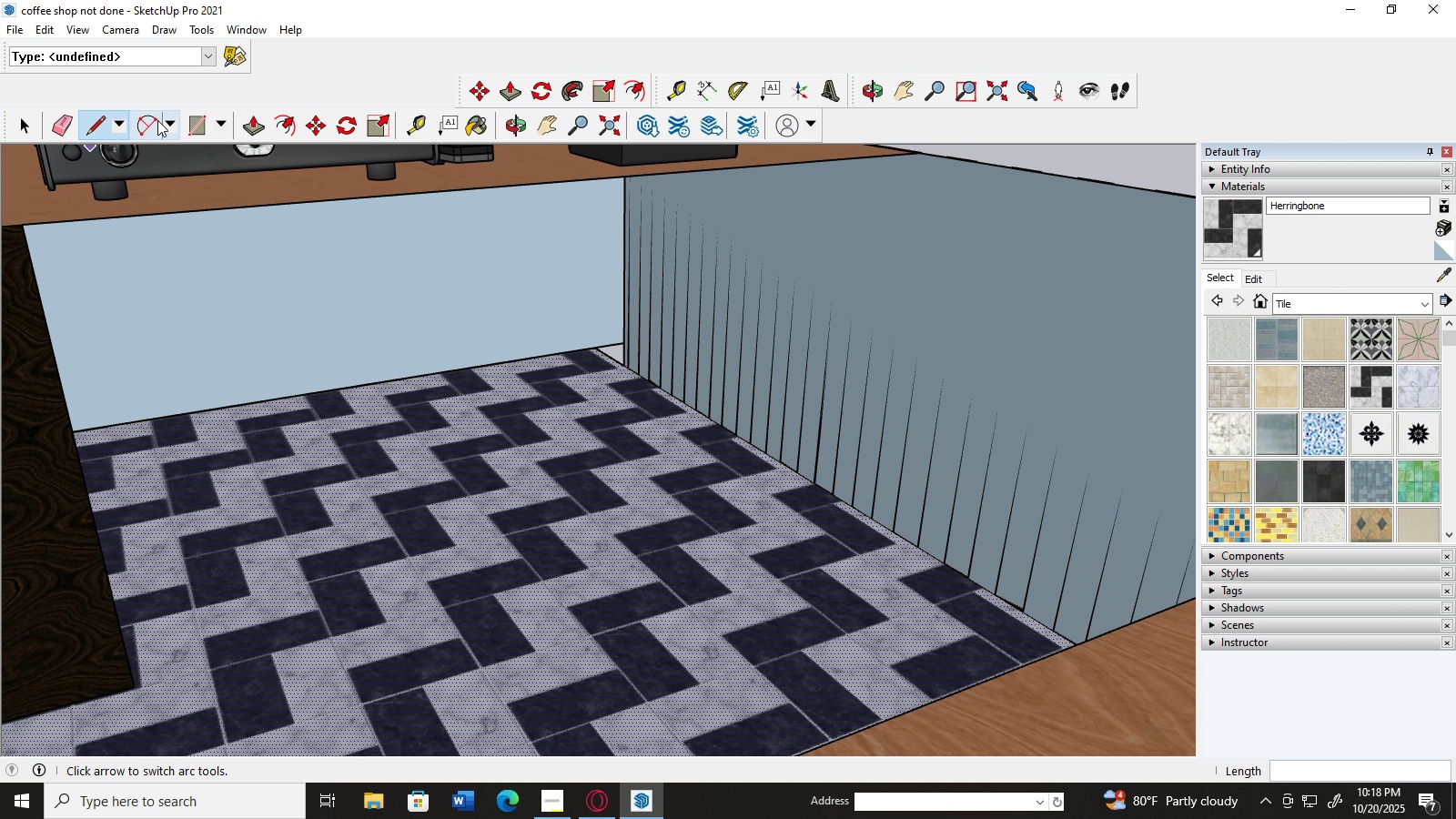 
left_click([190, 116])
 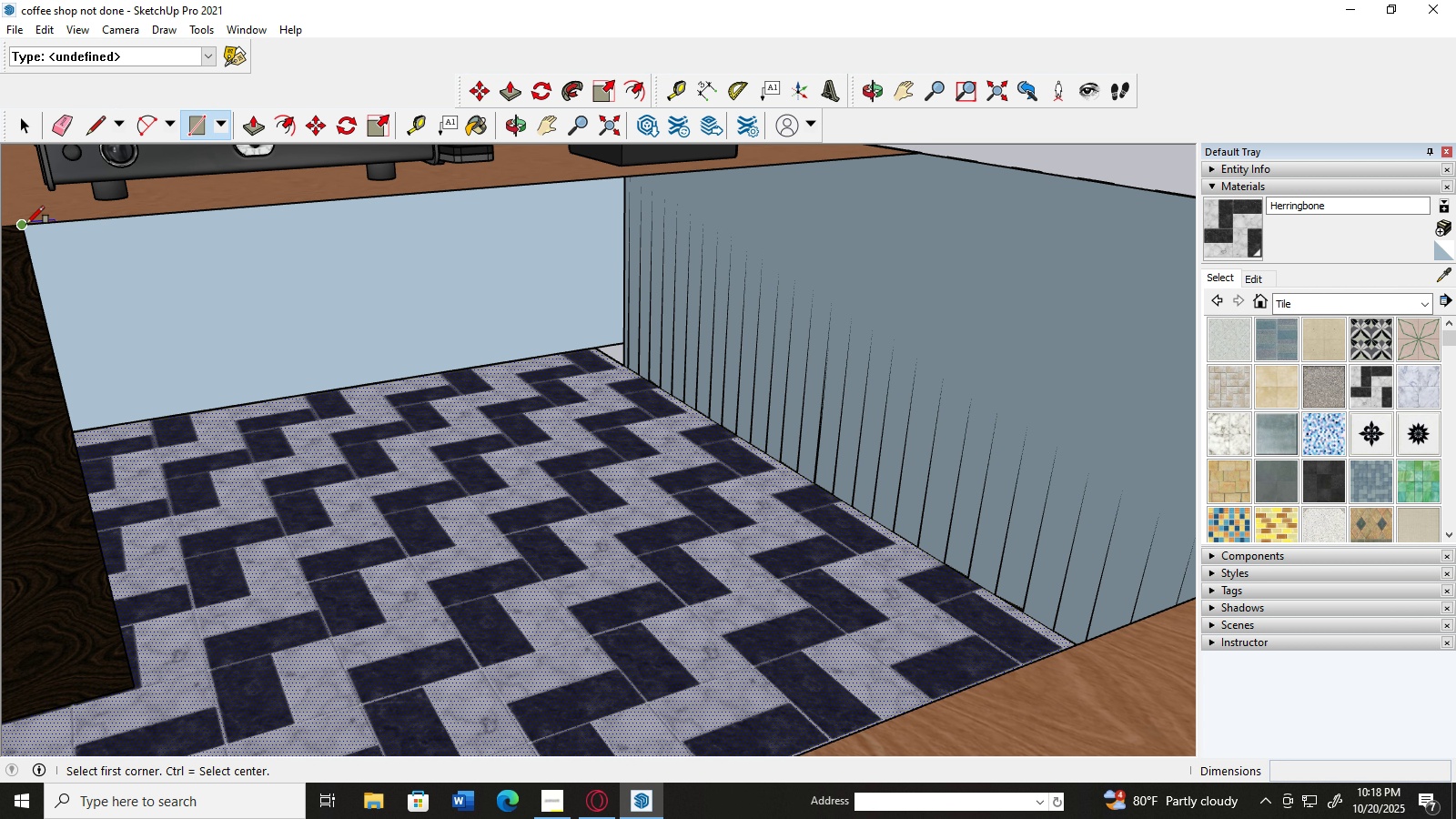 
left_click([26, 224])
 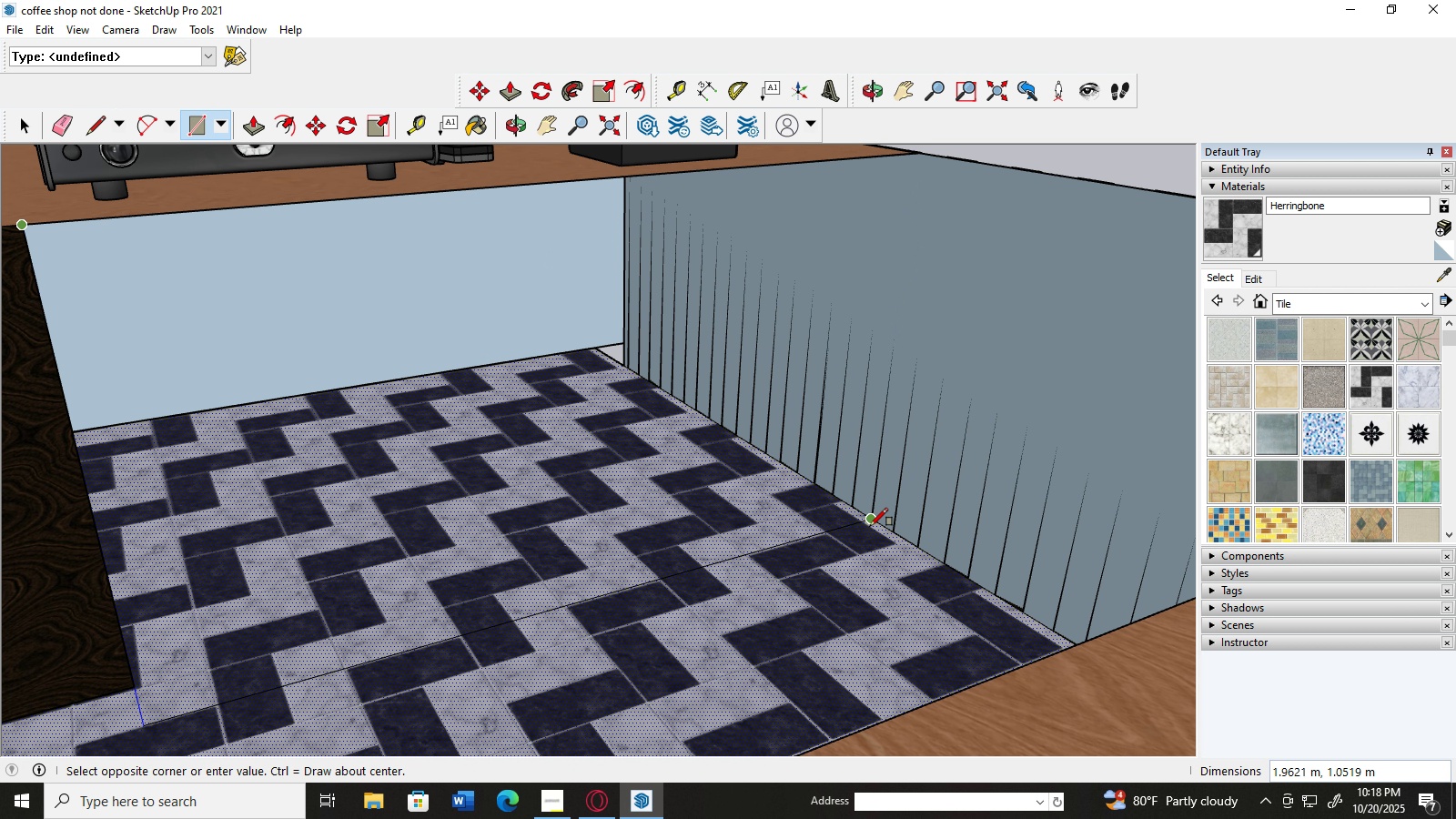 
wait(6.96)
 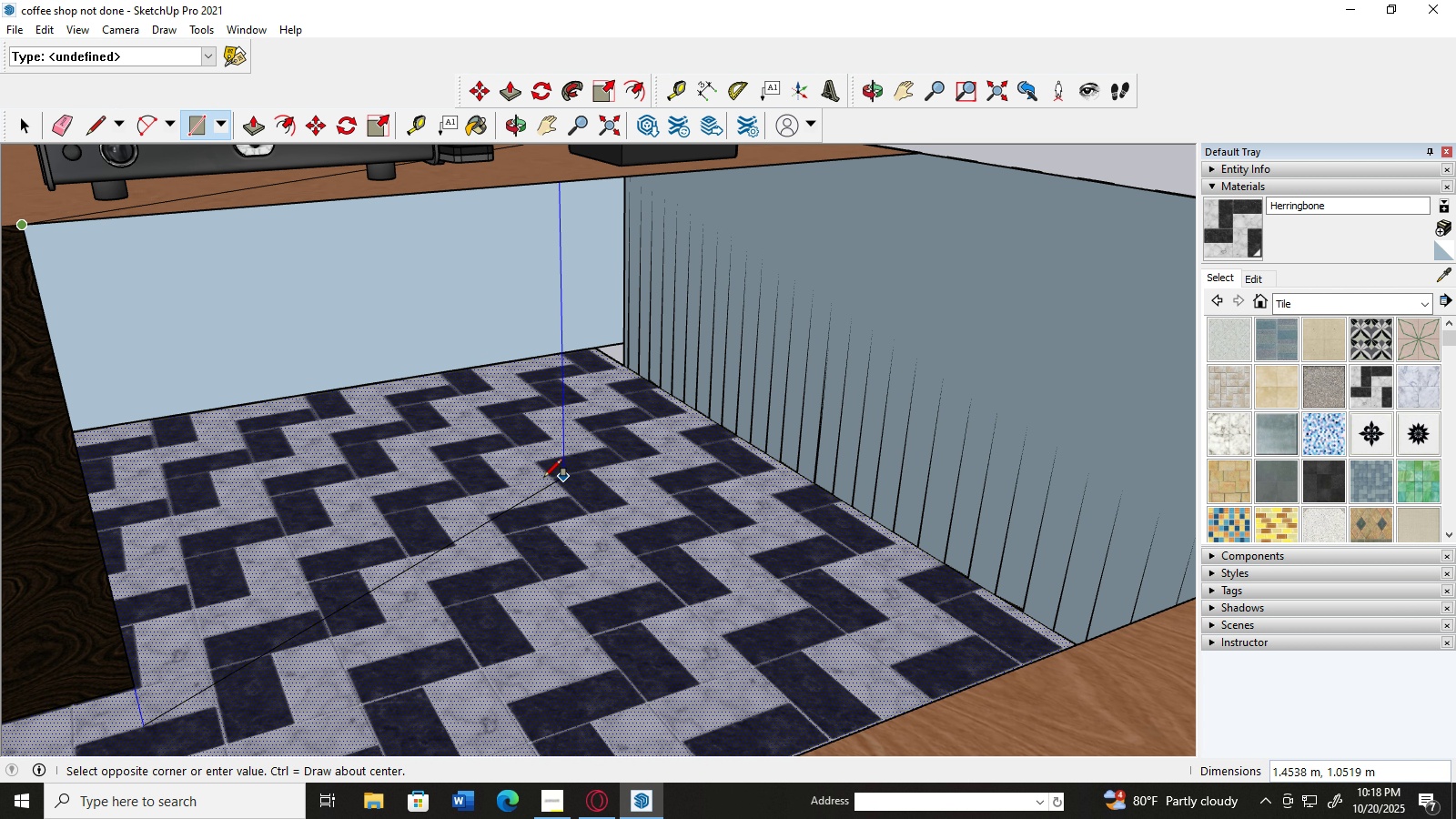 
left_click([870, 526])
 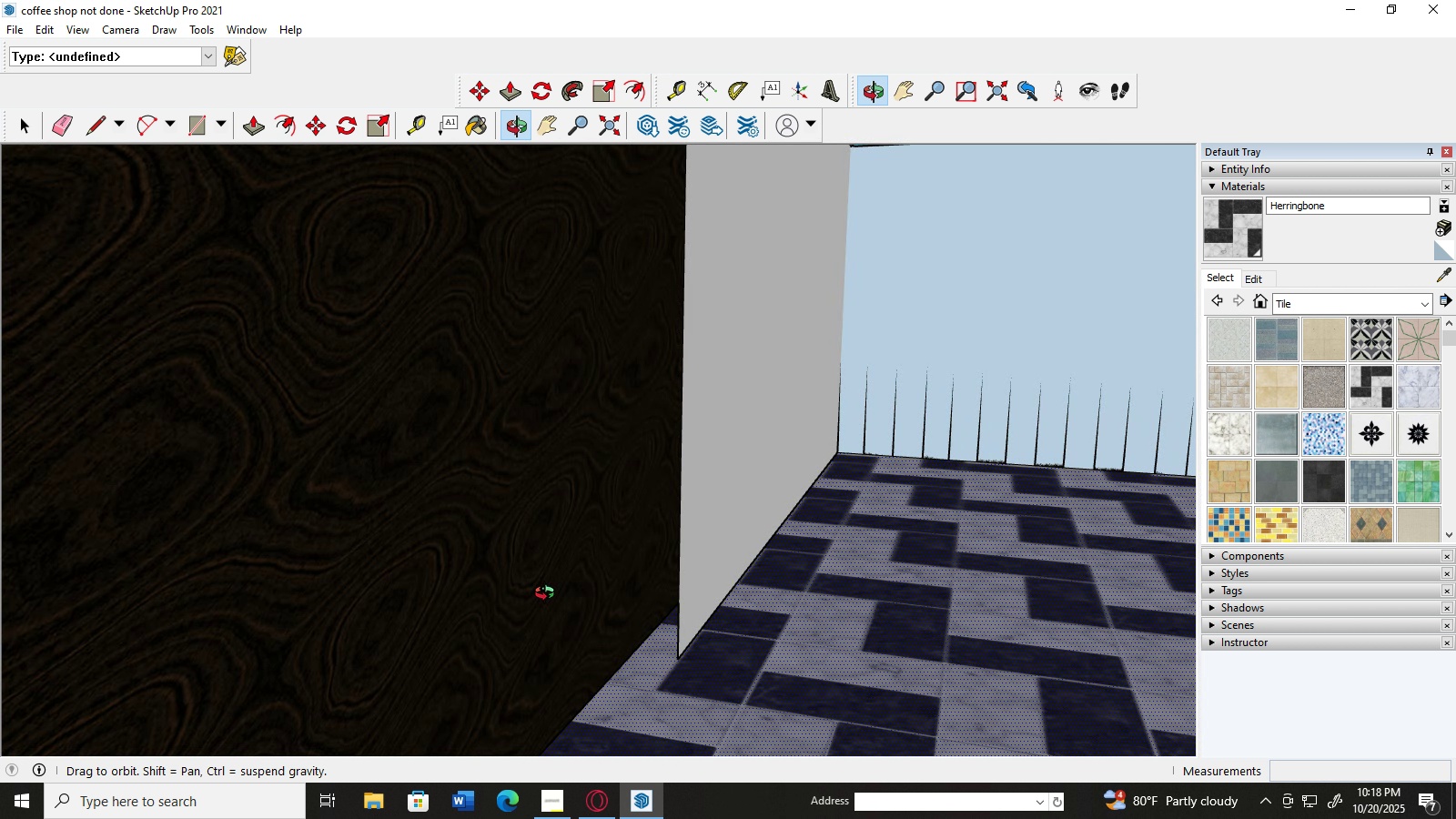 
scroll: coordinate [703, 596], scroll_direction: up, amount: 9.0
 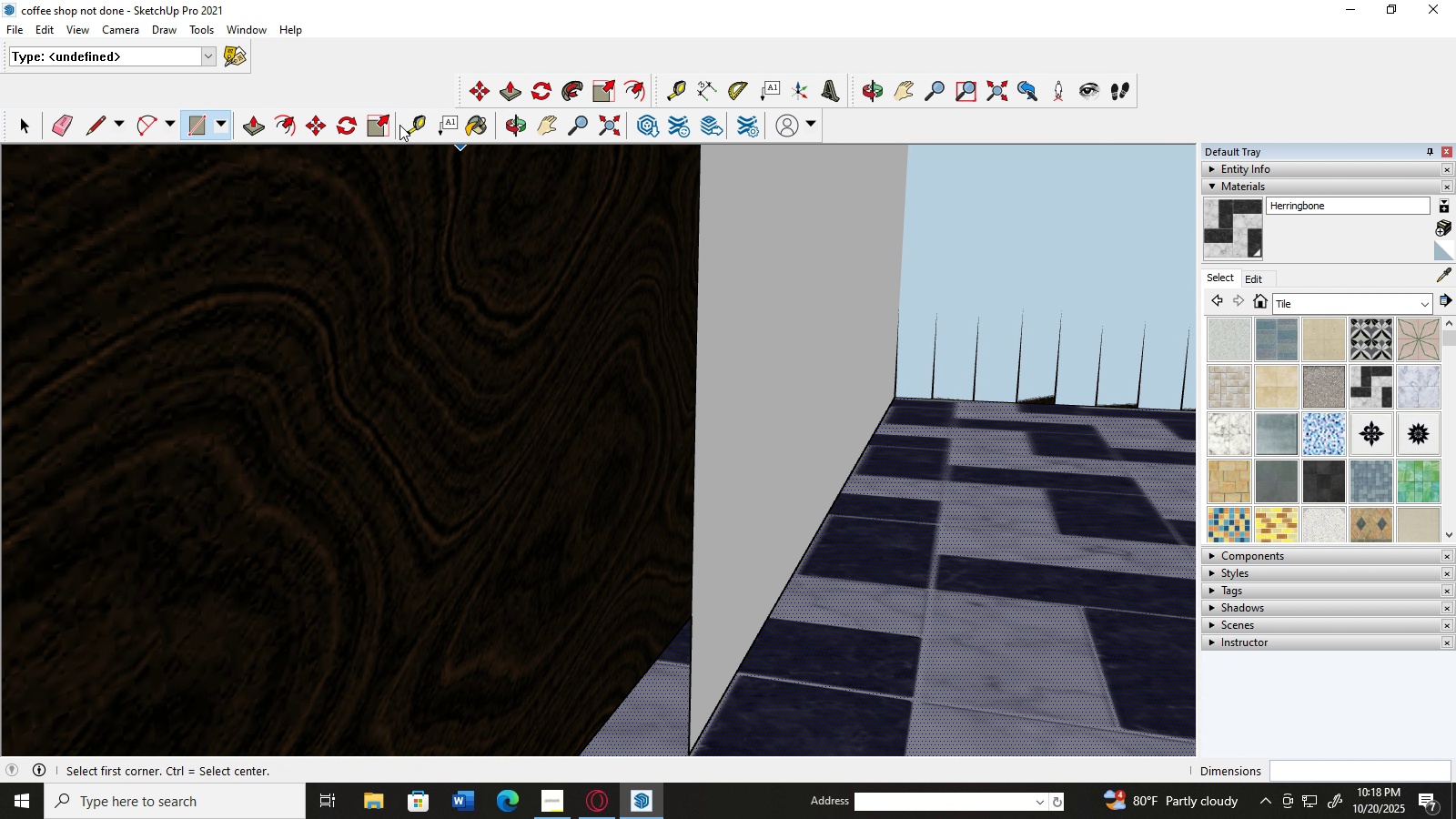 
left_click([378, 121])
 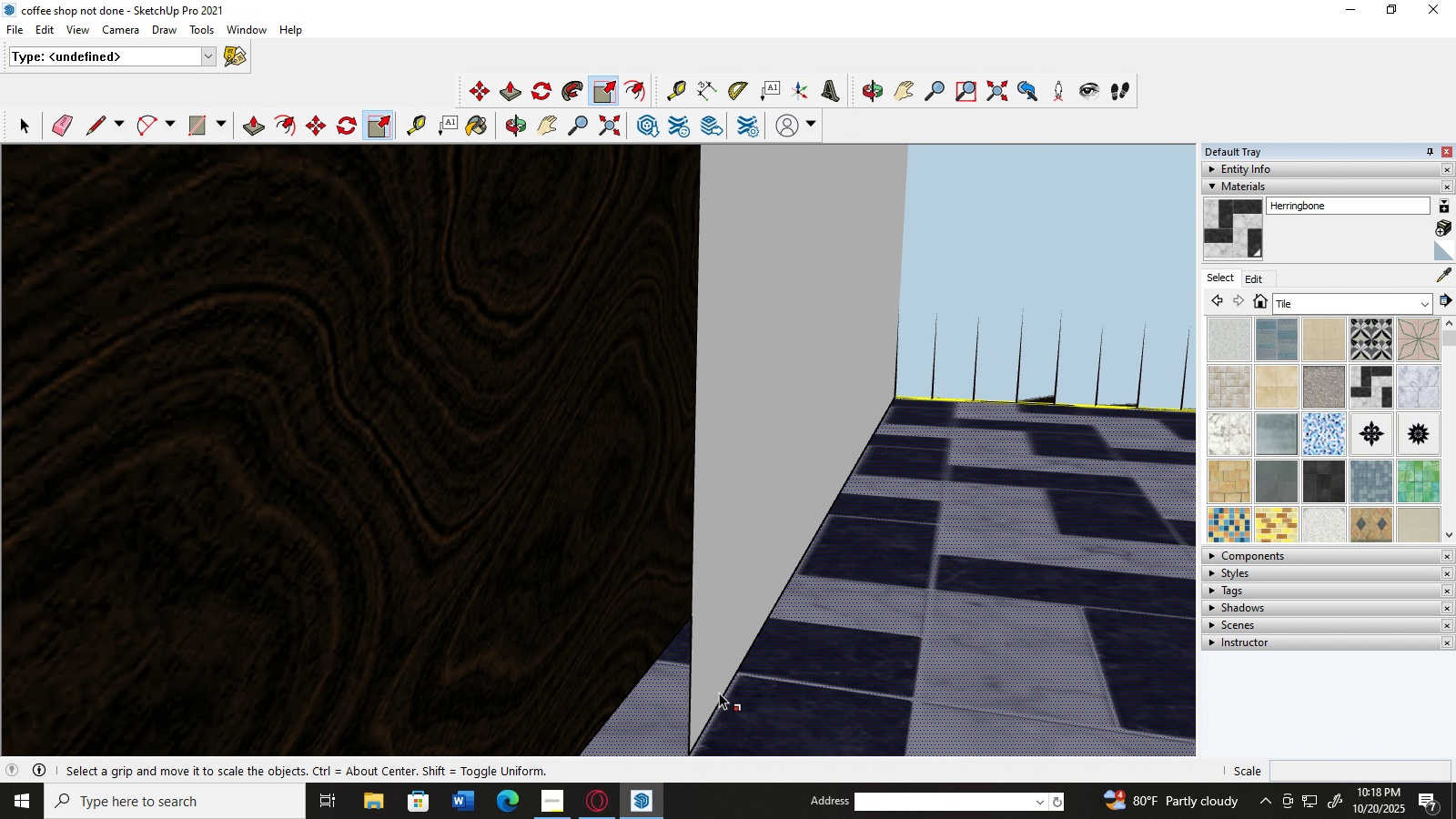 
key(M)
 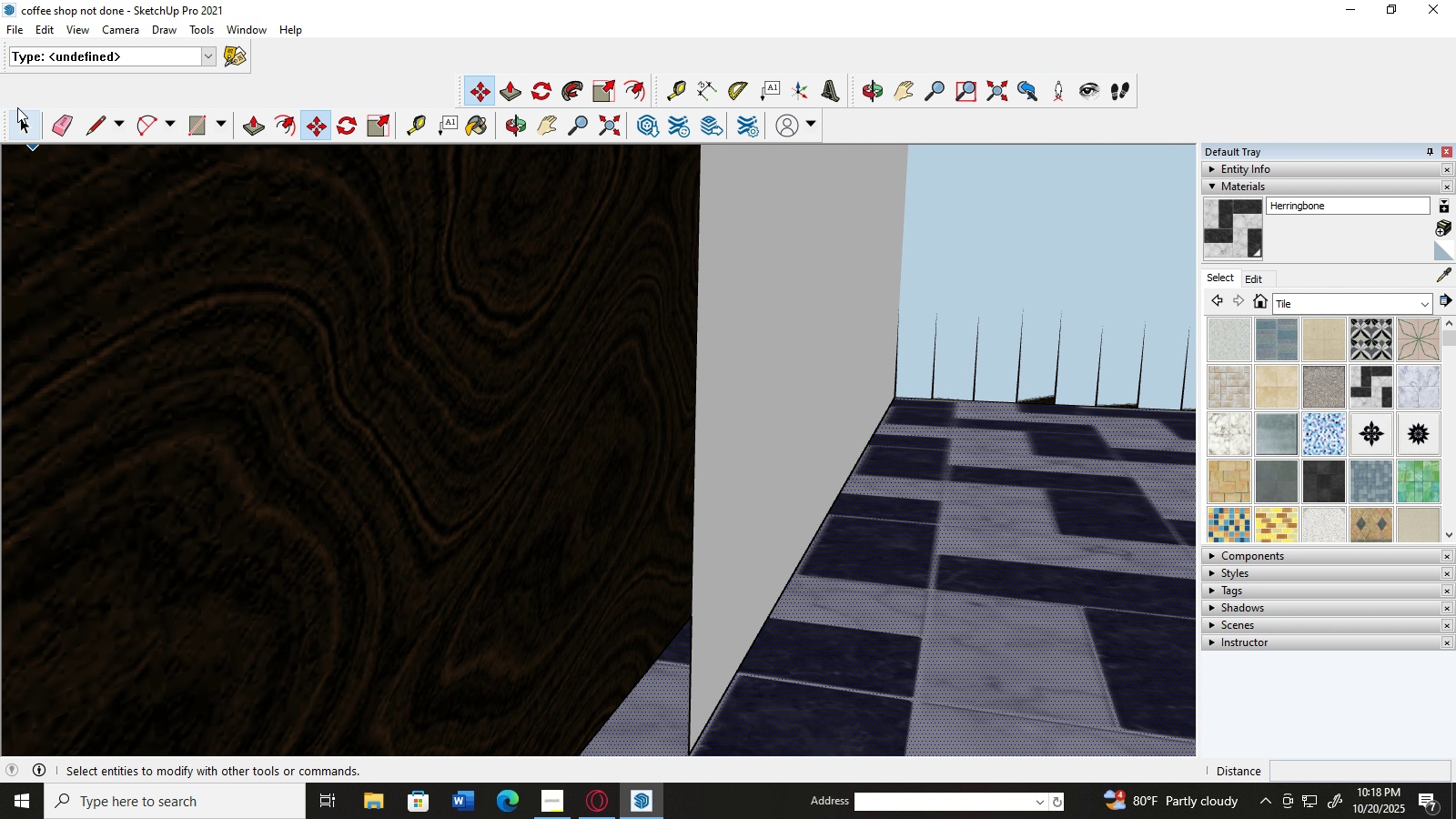 
left_click([17, 106])
 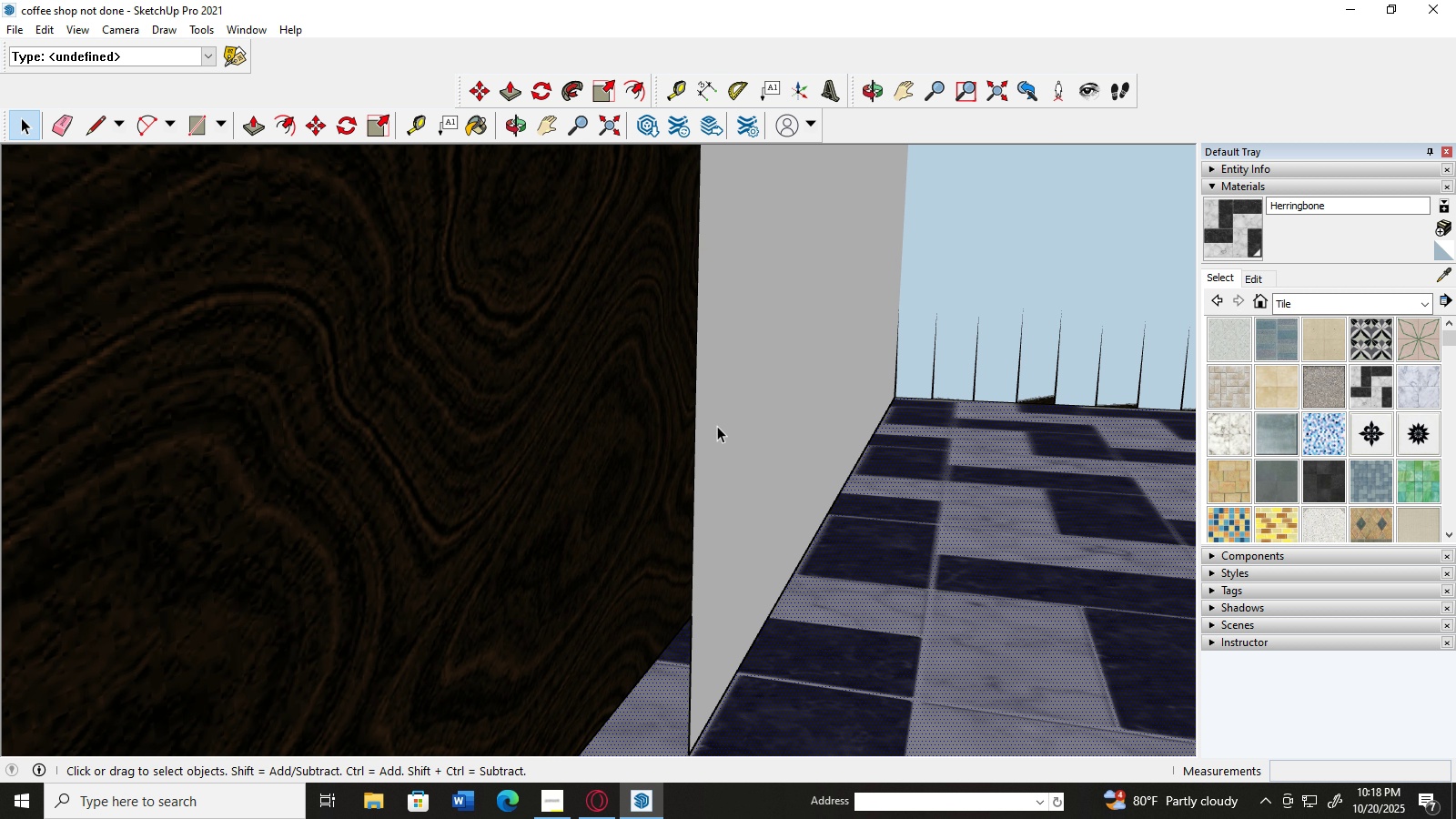 
left_click([723, 426])
 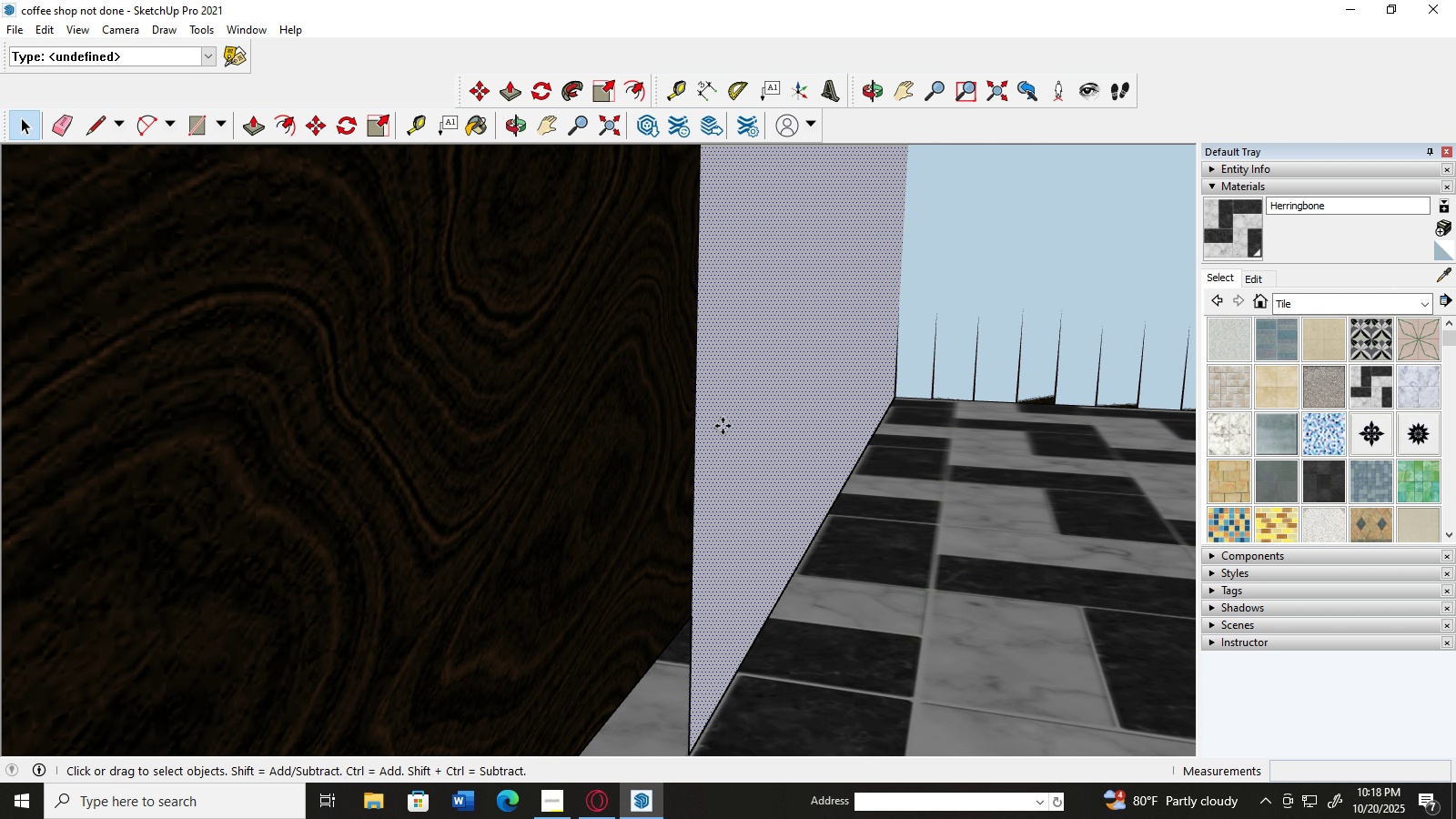 
key(M)
 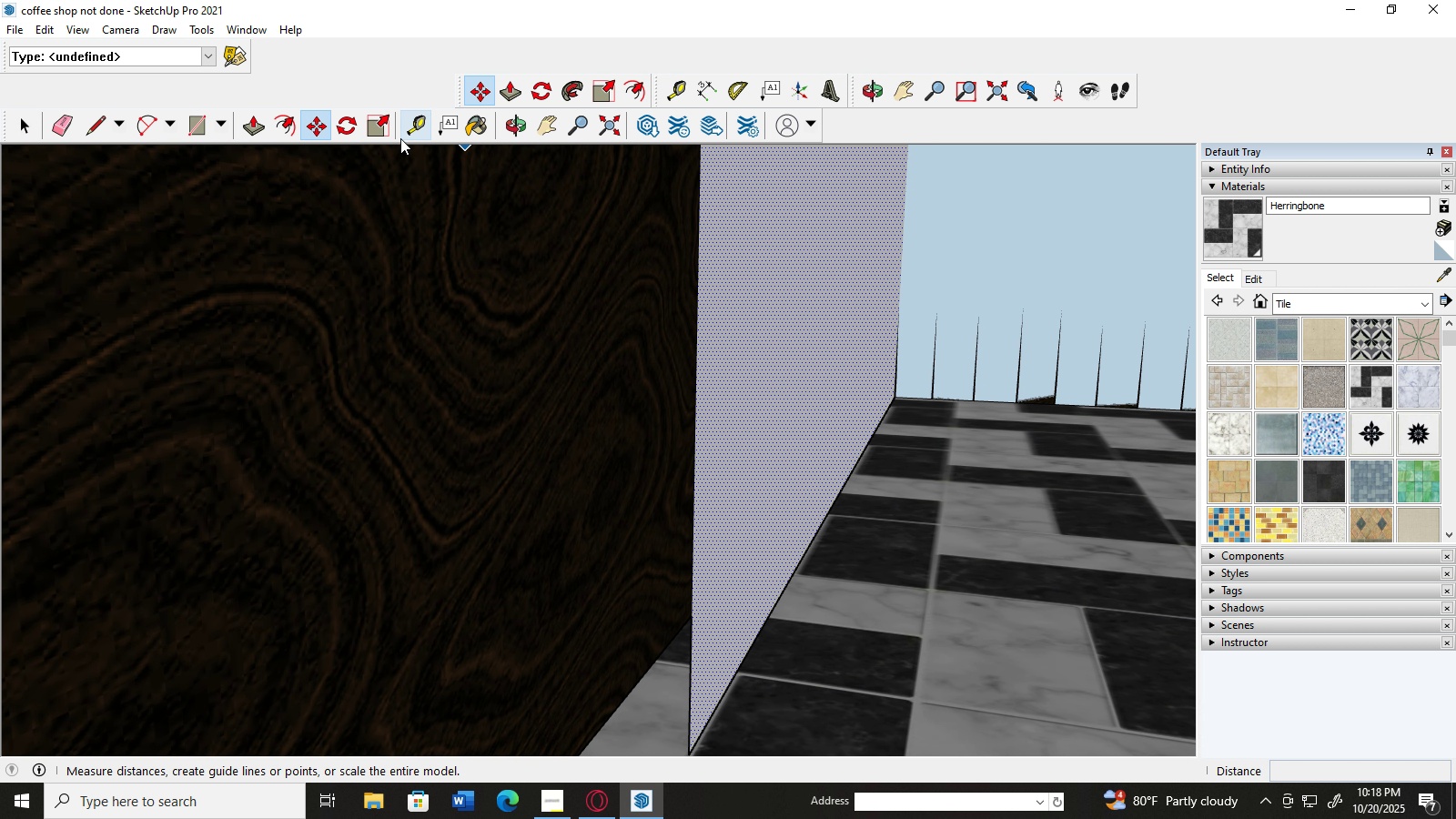 
left_click([376, 131])
 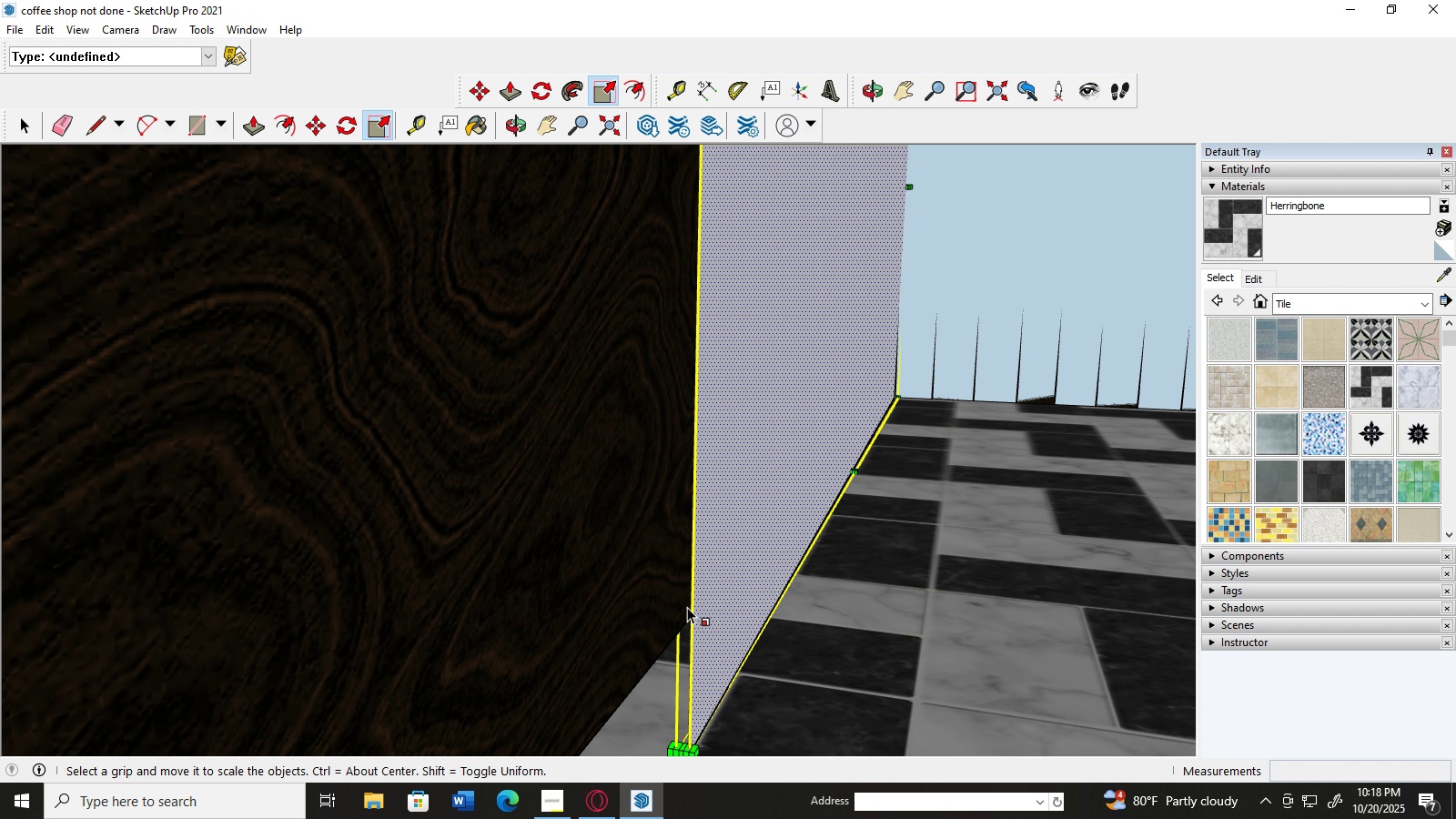 
scroll: coordinate [685, 594], scroll_direction: down, amount: 8.0
 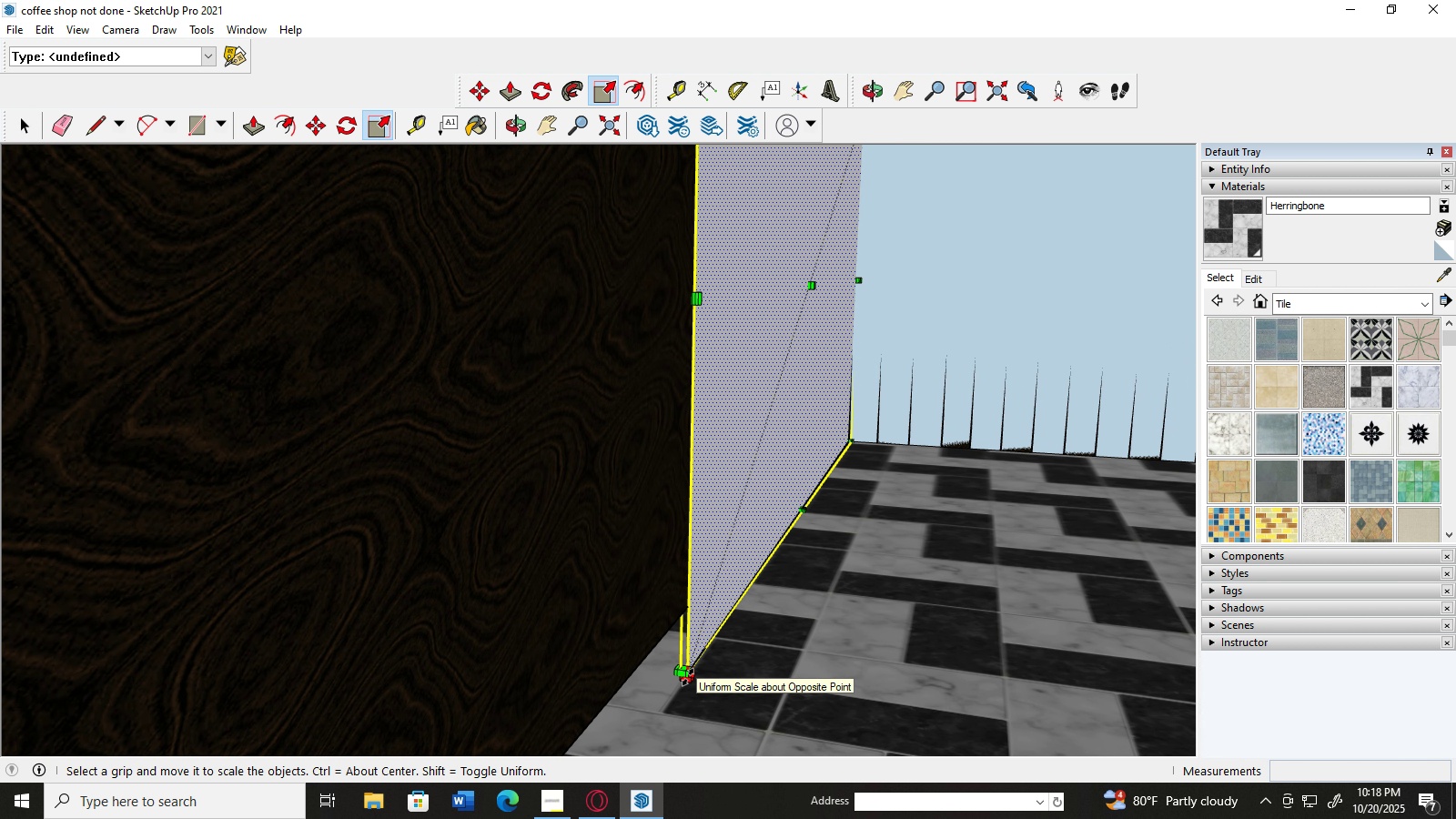 
left_click_drag(start_coordinate=[688, 677], to_coordinate=[696, 614])
 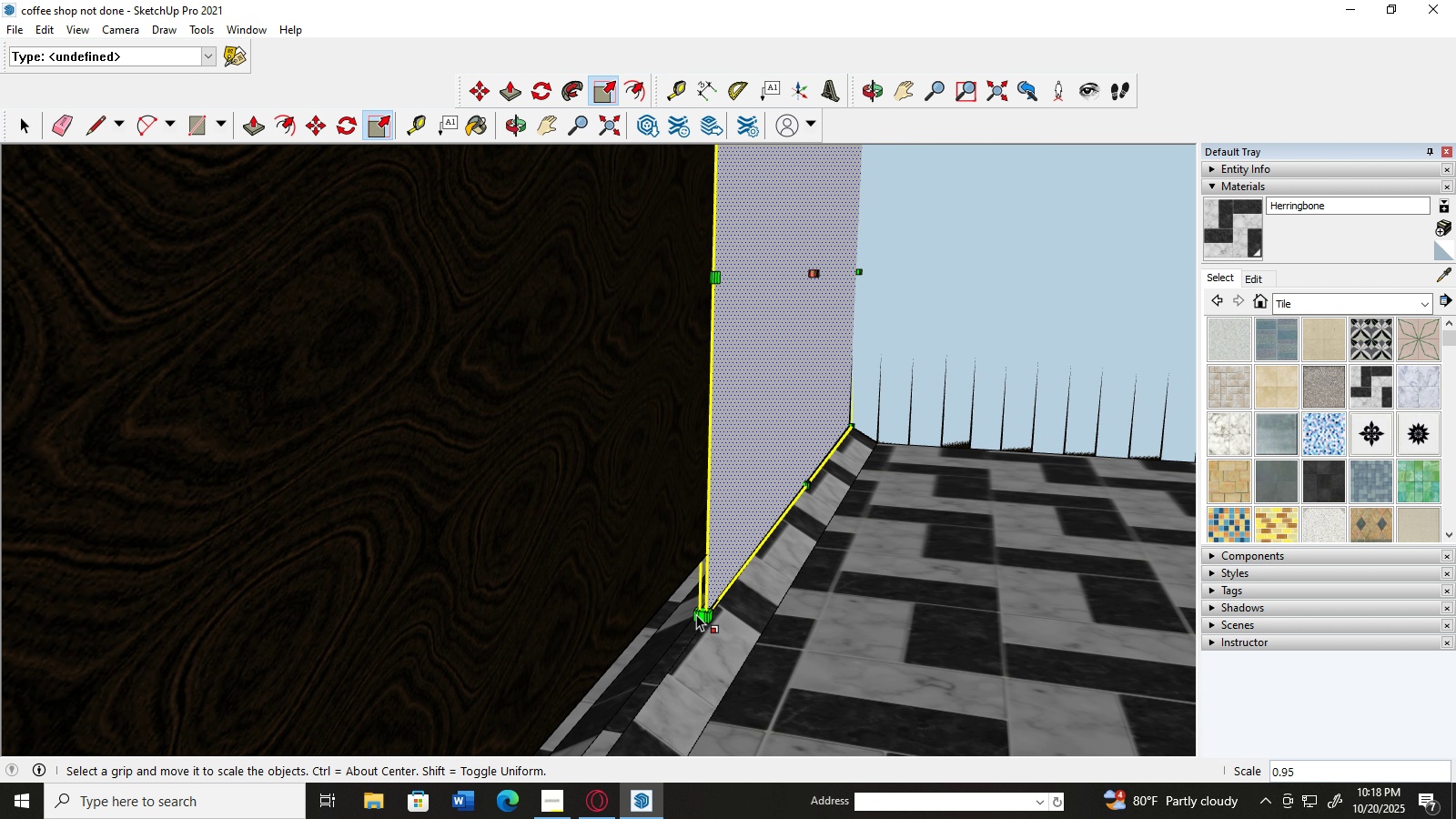 
key(Control+Z)
 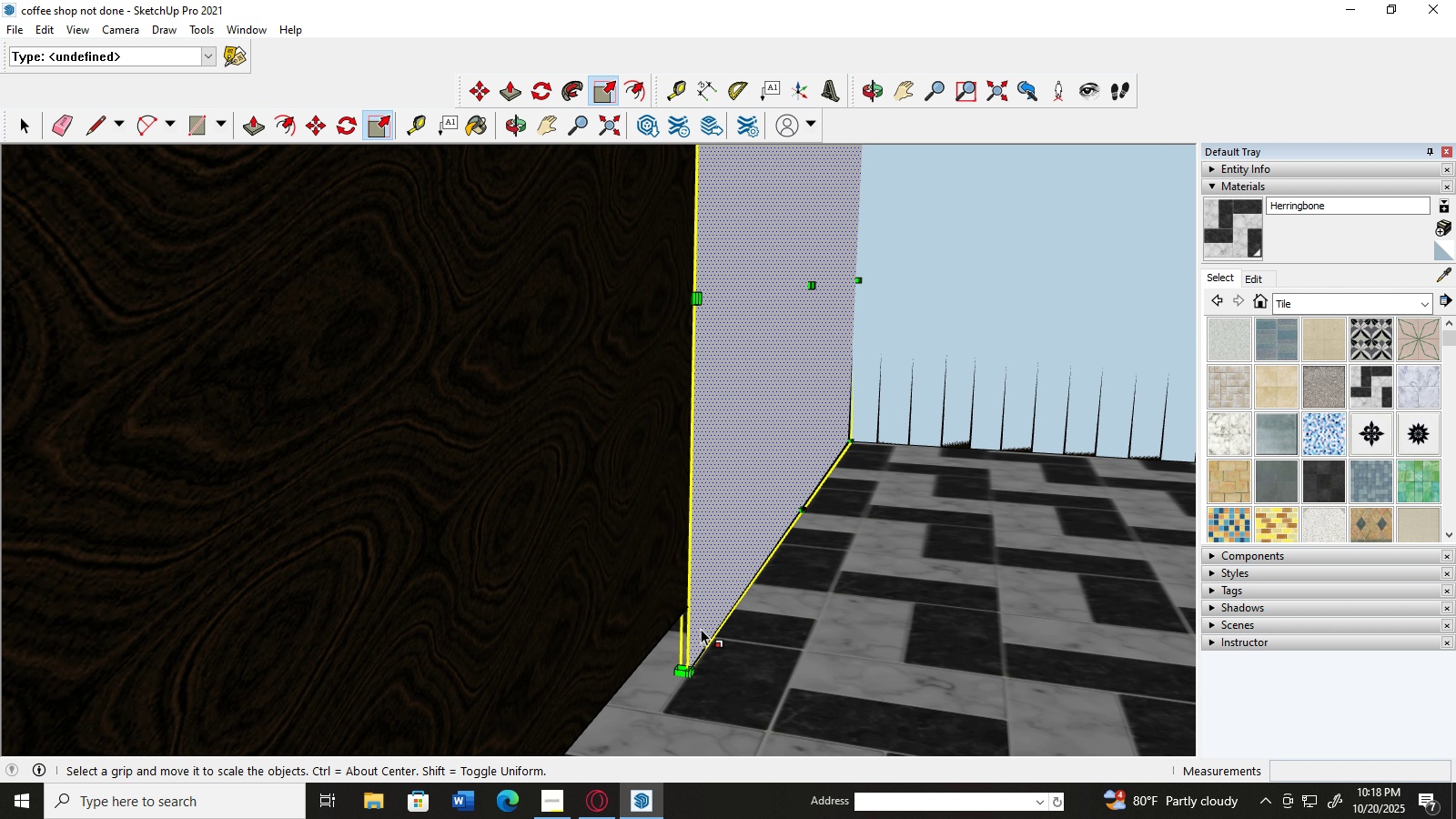 
scroll: coordinate [780, 445], scroll_direction: down, amount: 1.0
 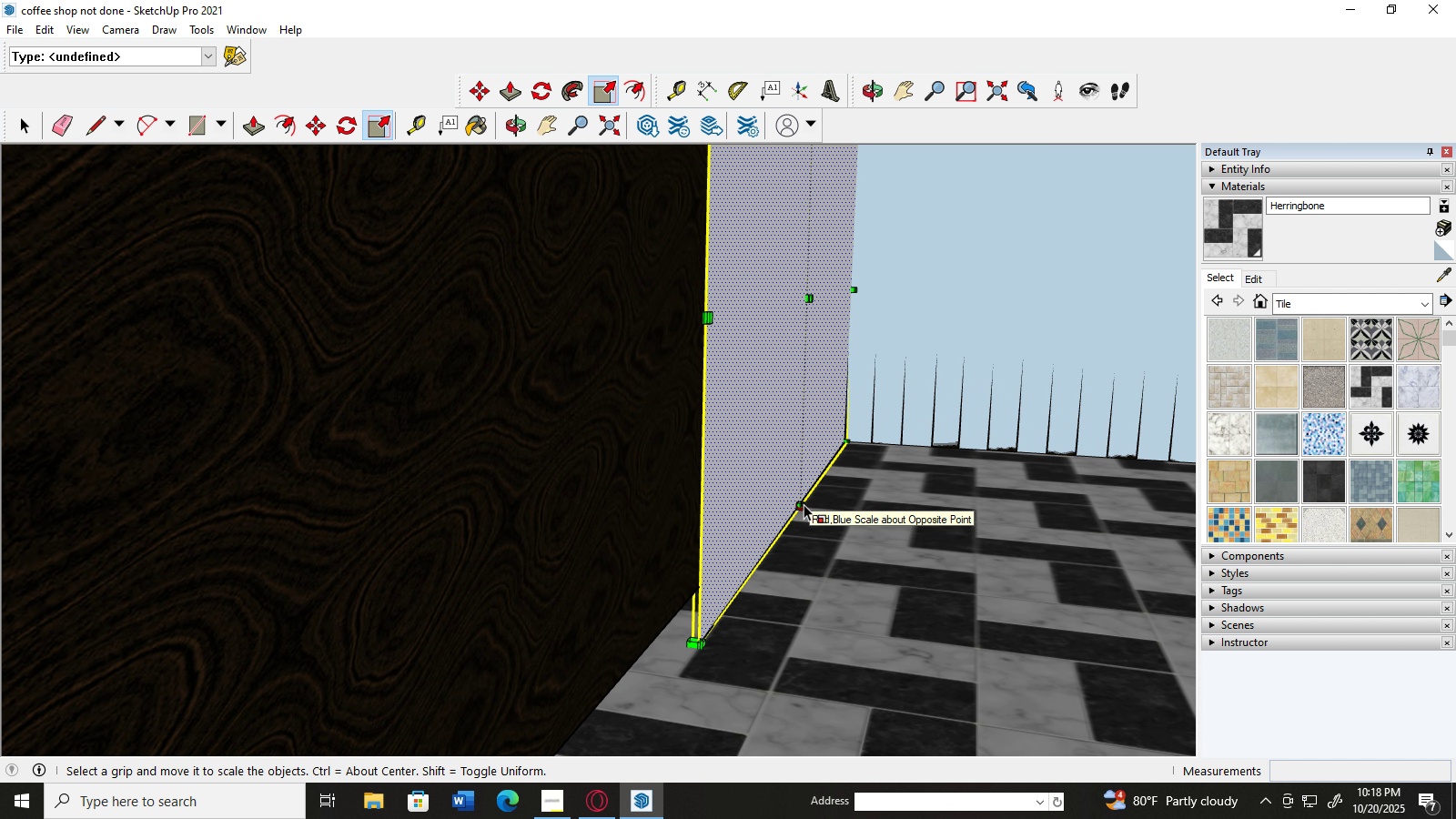 
left_click_drag(start_coordinate=[803, 504], to_coordinate=[801, 461])
 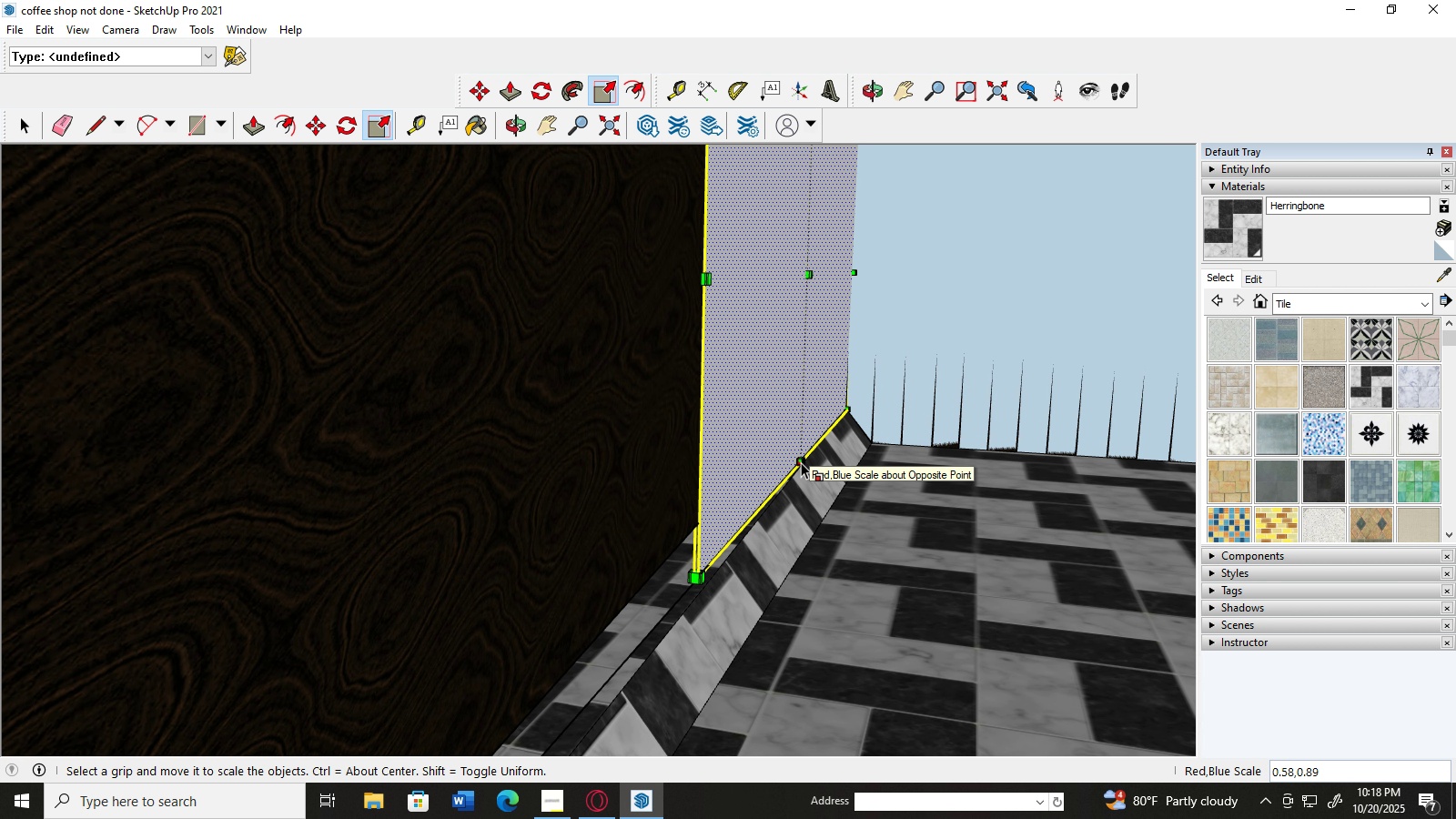 
key(Control+Z)
 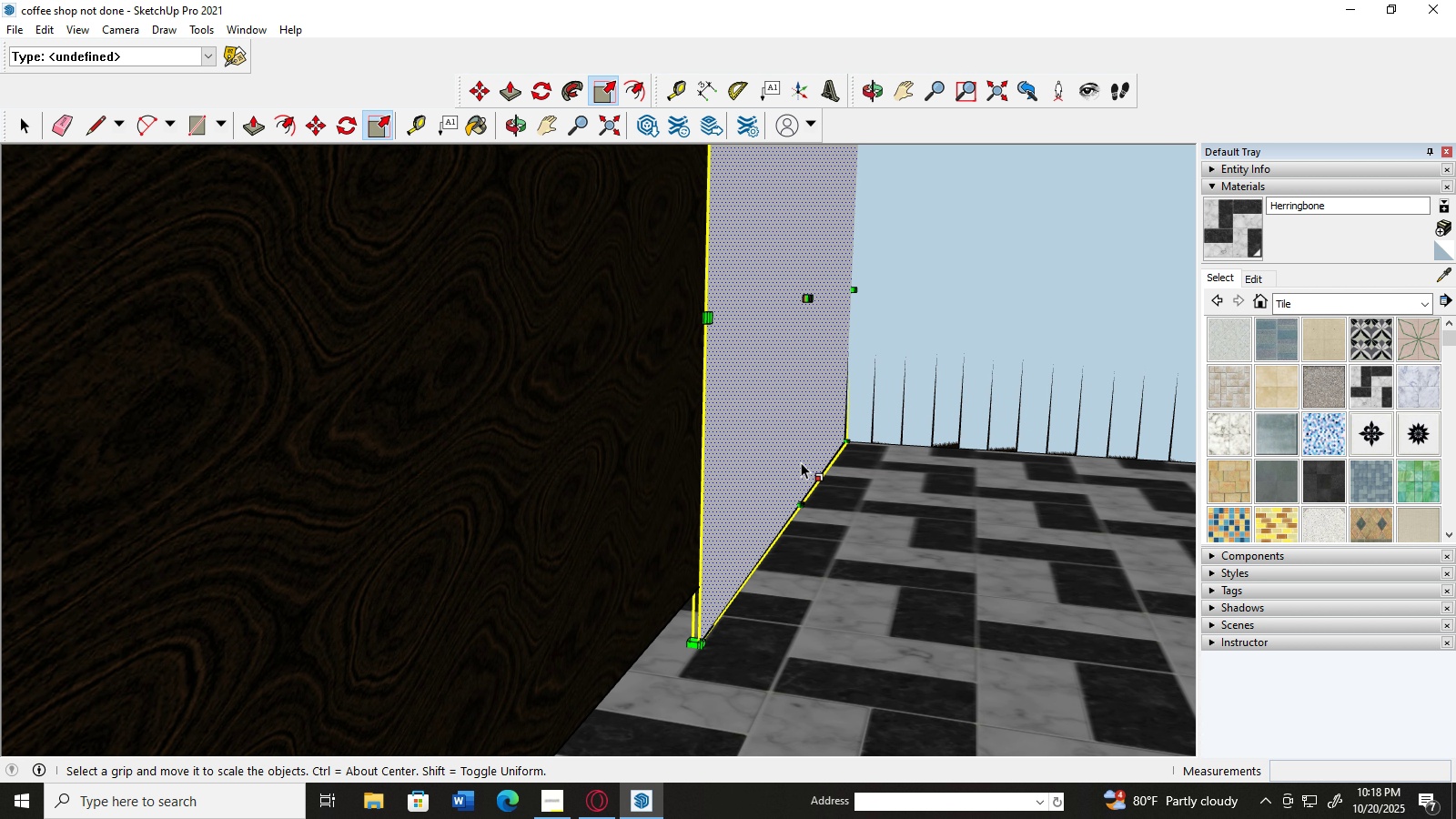 
key(Control+Z)
 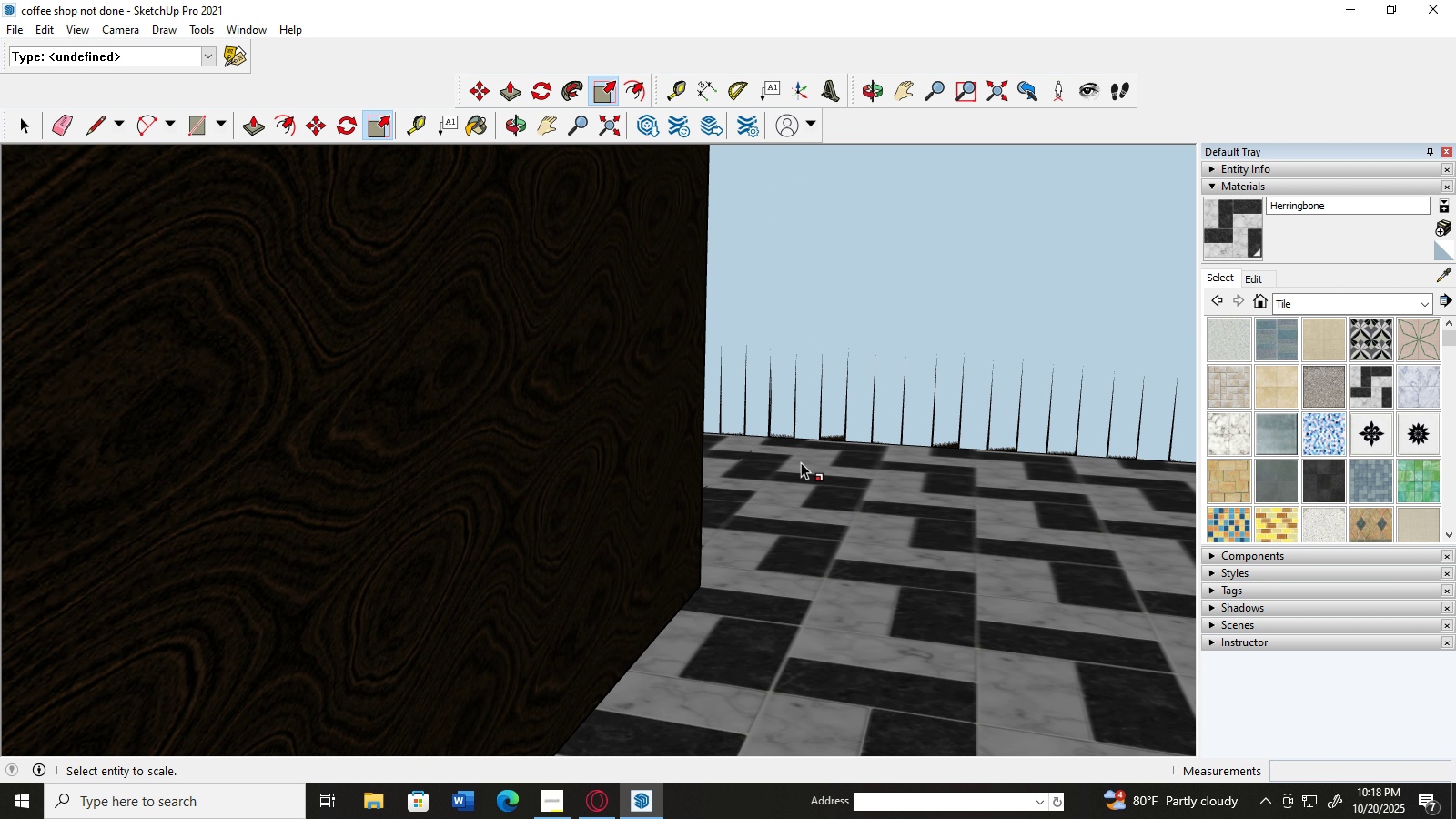 
hold_key(key=AltLeft, duration=0.49)
scroll: coordinate [801, 462], scroll_direction: down, amount: 4.0
 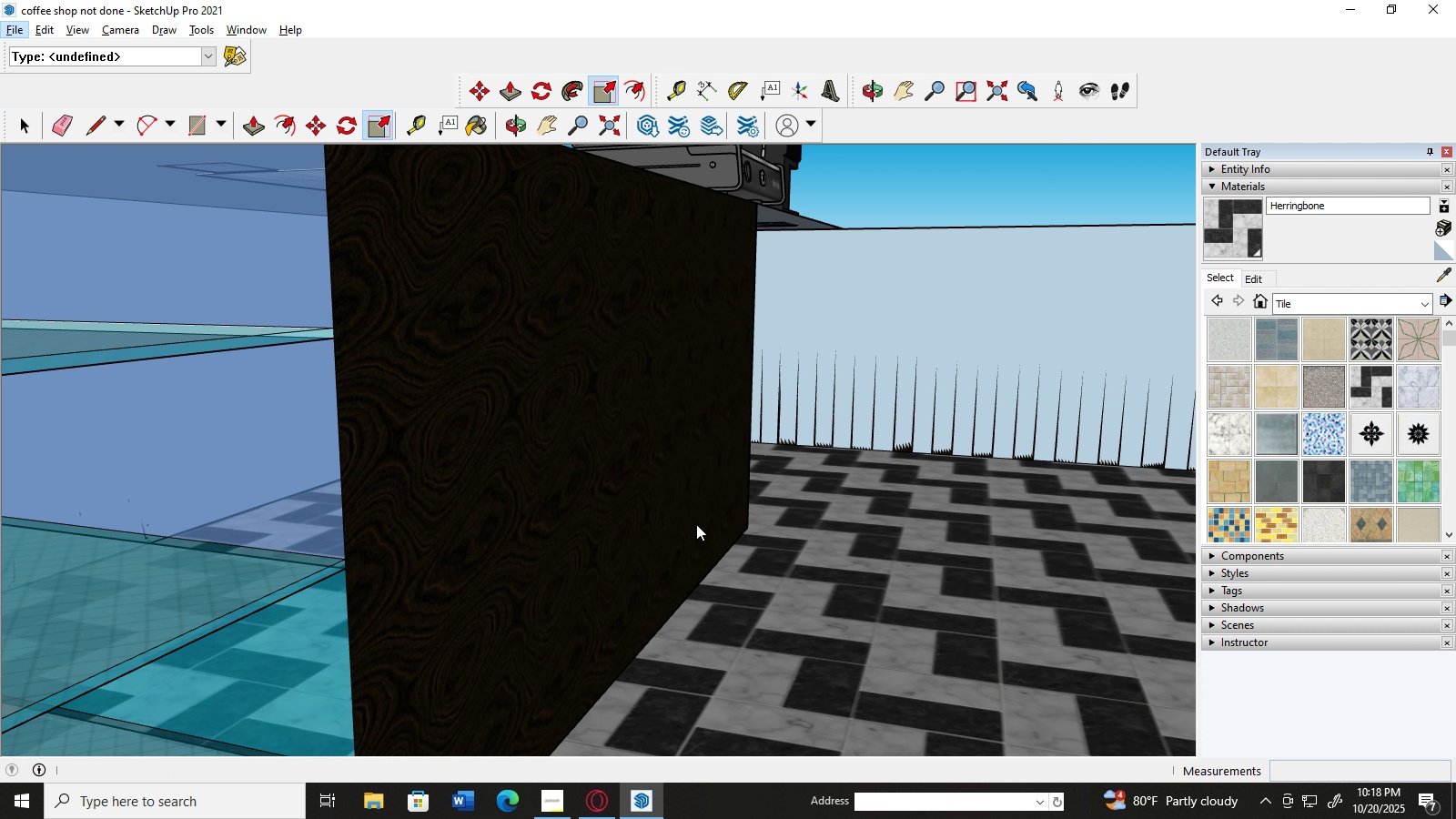 
key(Control+ControlLeft)
 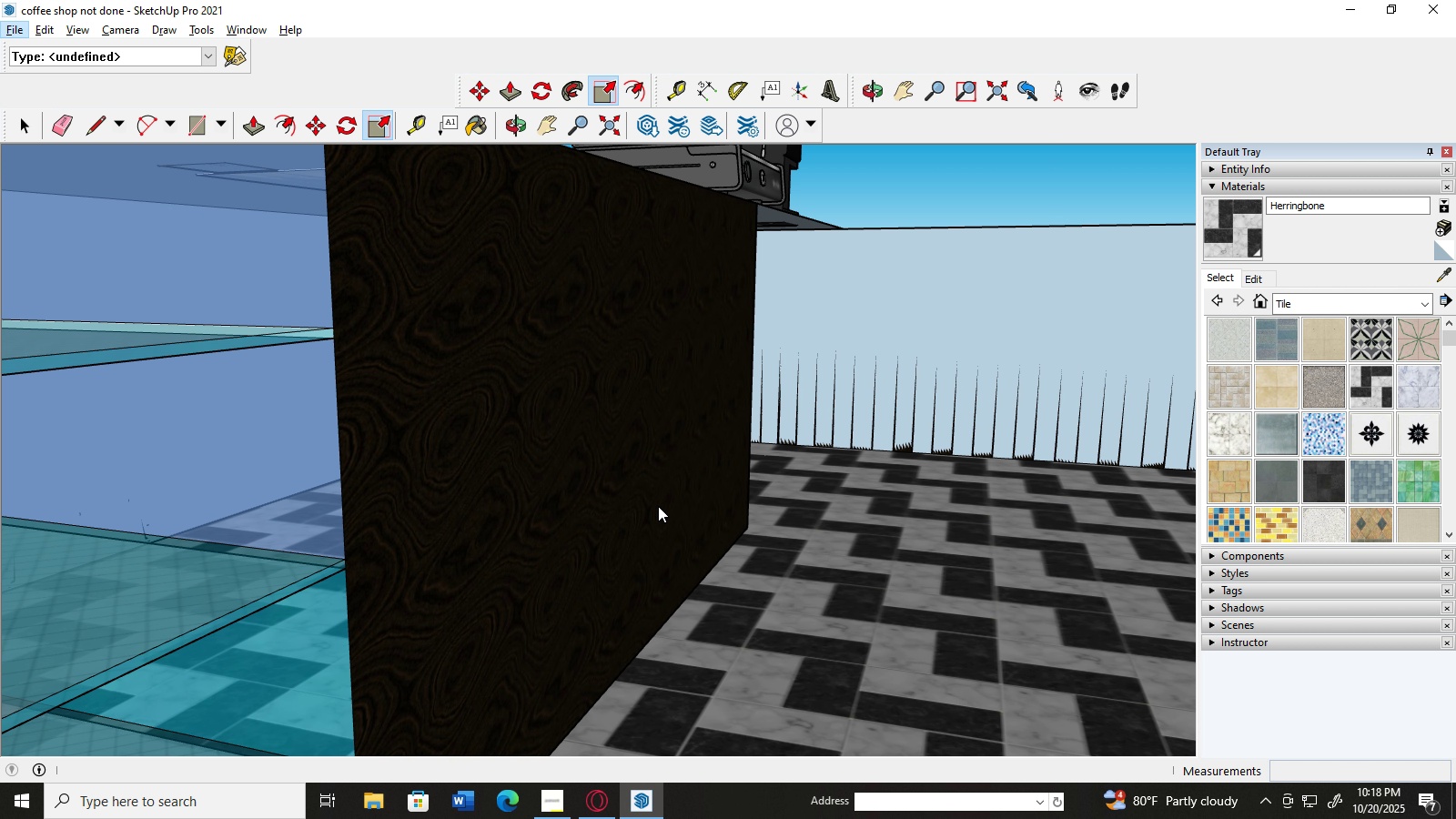 
key(H)
 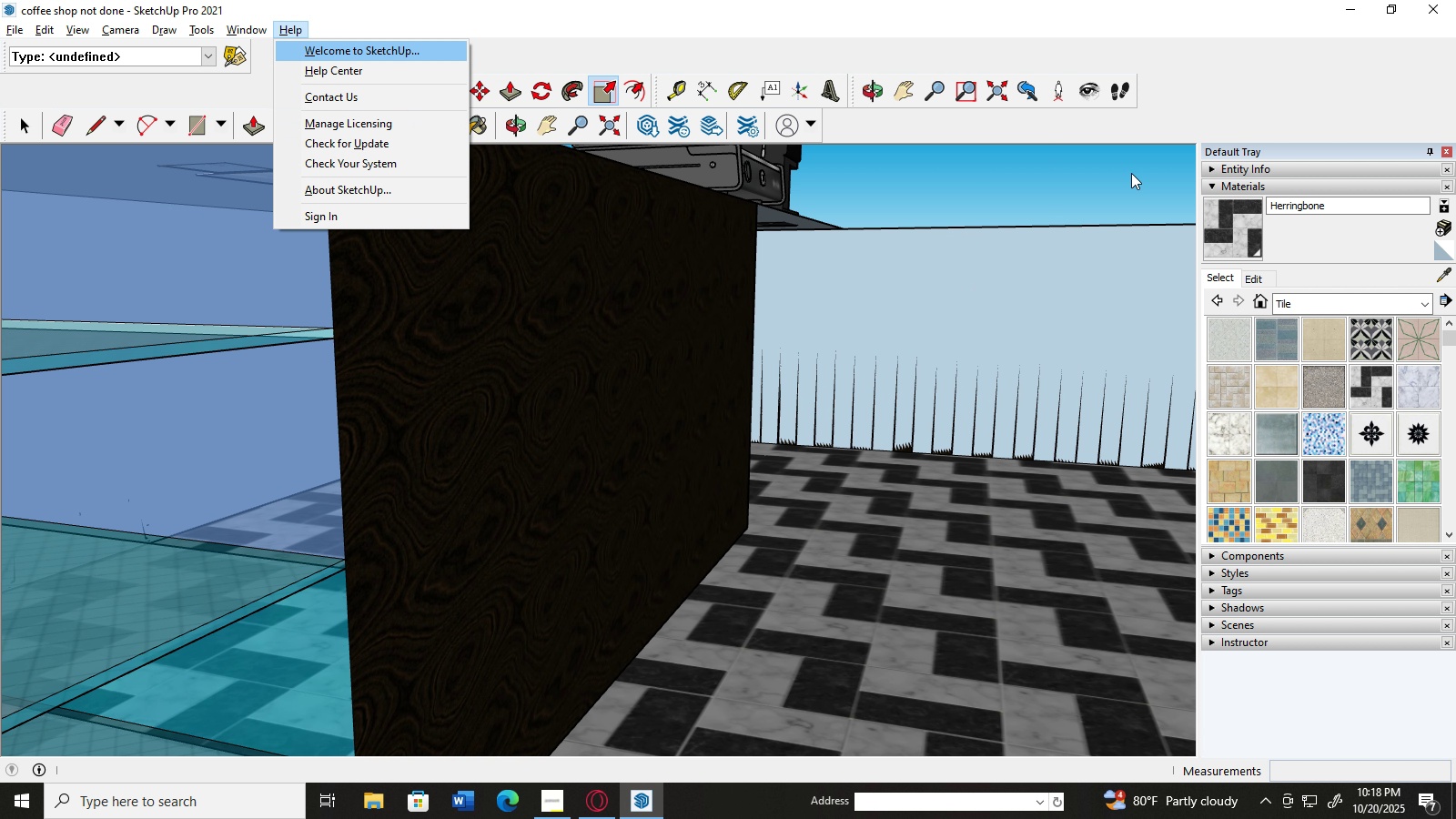 
left_click([1077, 290])
 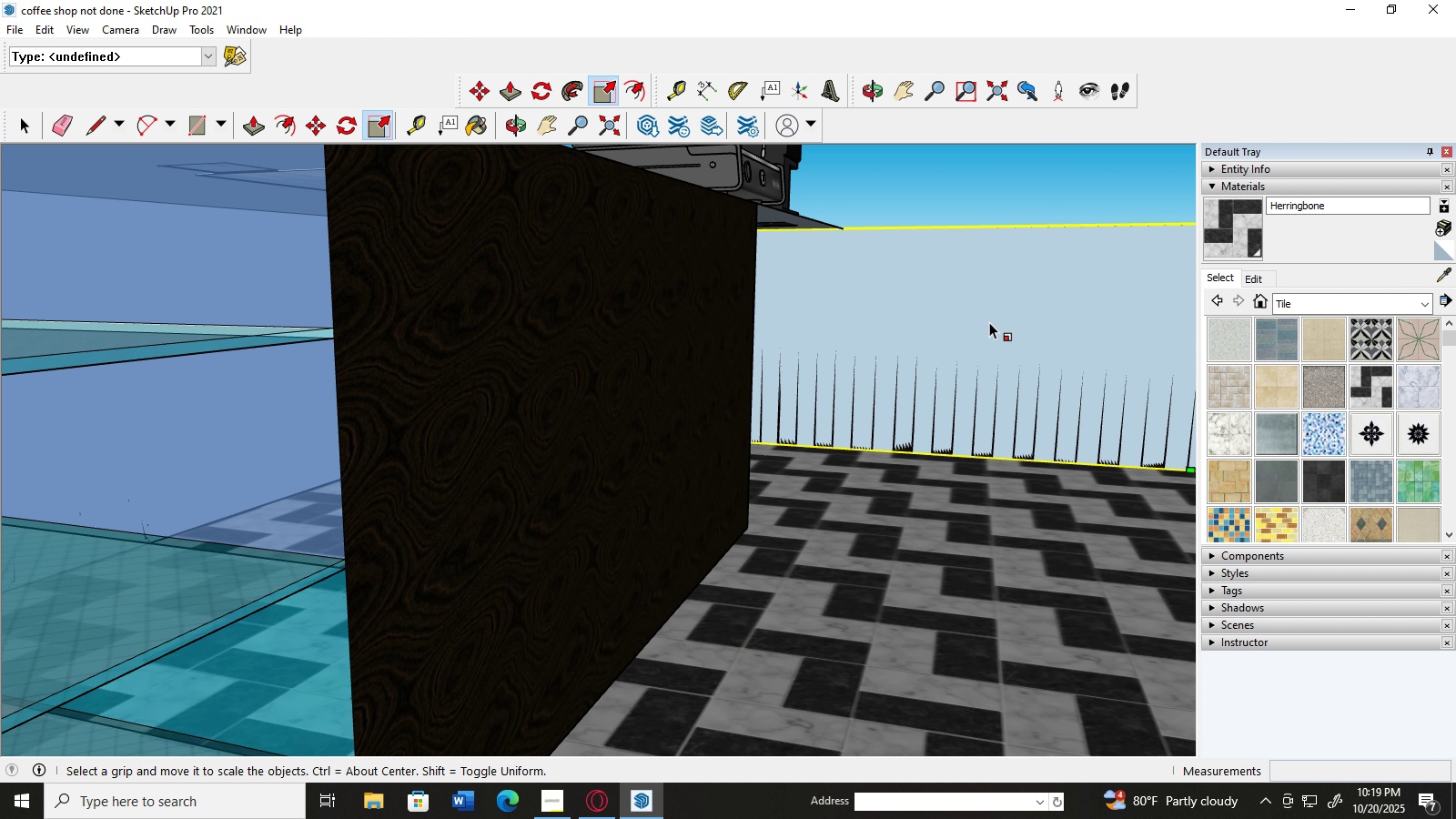 
scroll: coordinate [989, 320], scroll_direction: down, amount: 3.0
 